 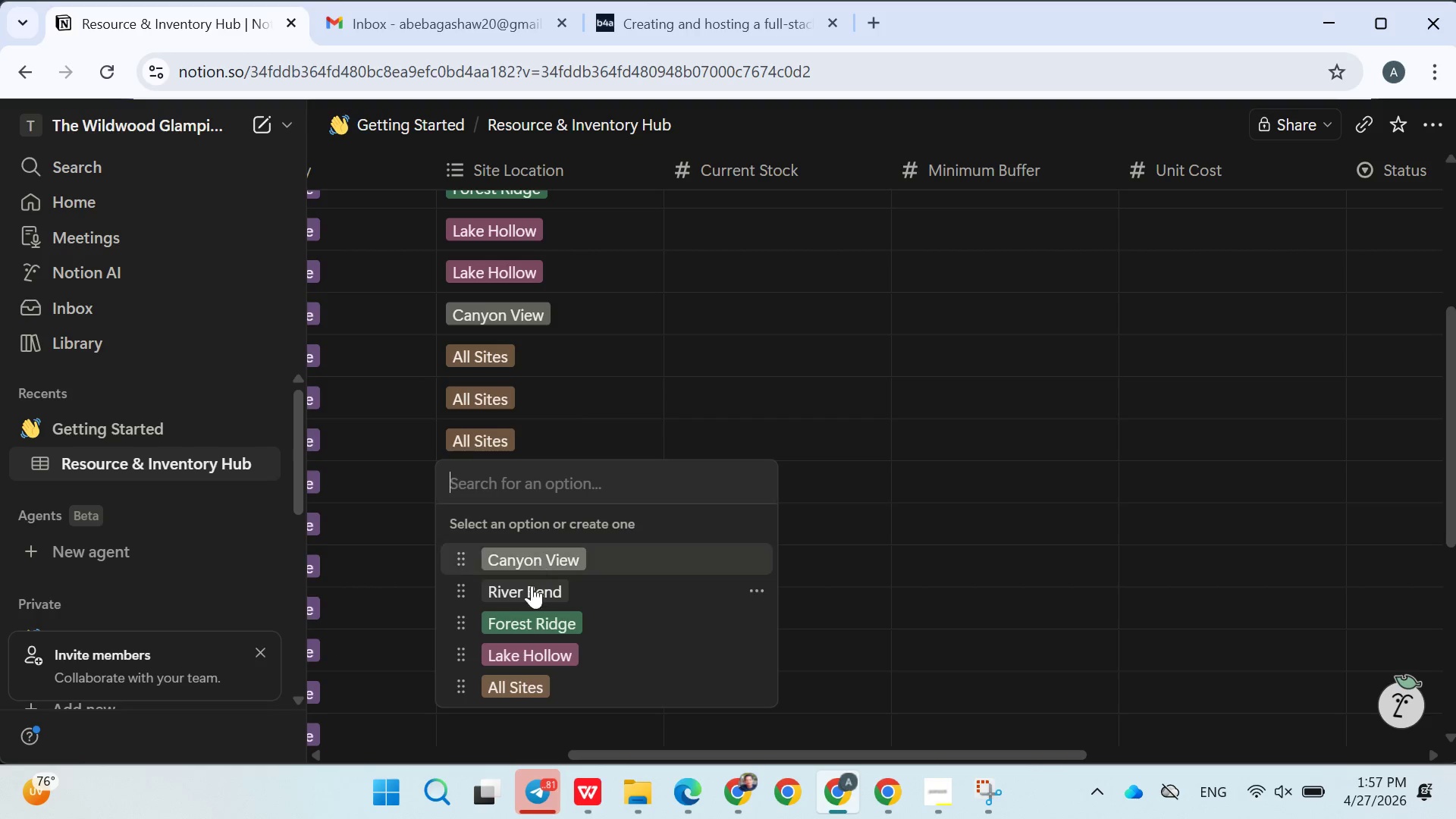 
left_click([541, 587])
 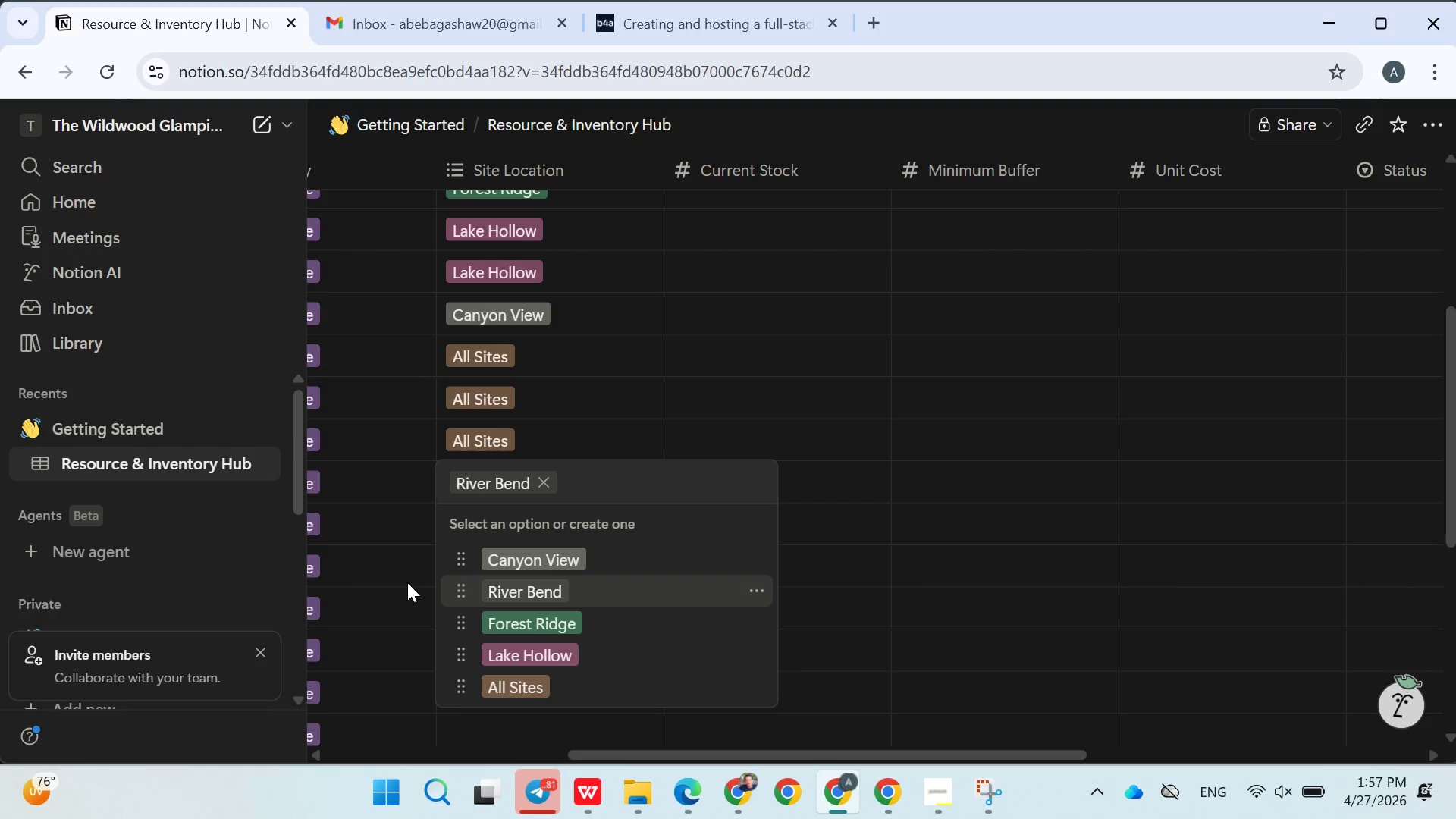 
left_click([402, 578])
 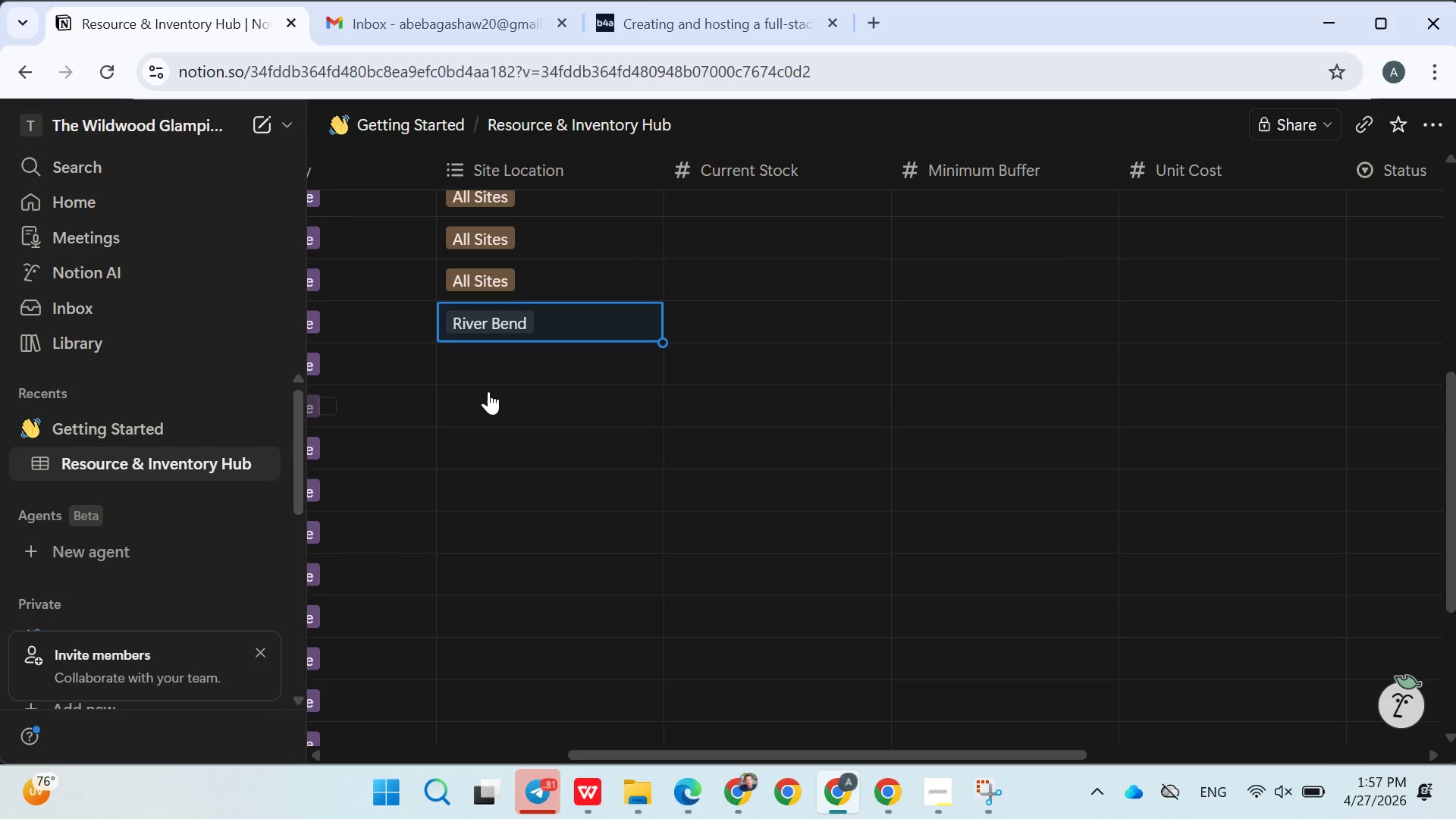 
left_click([505, 354])
 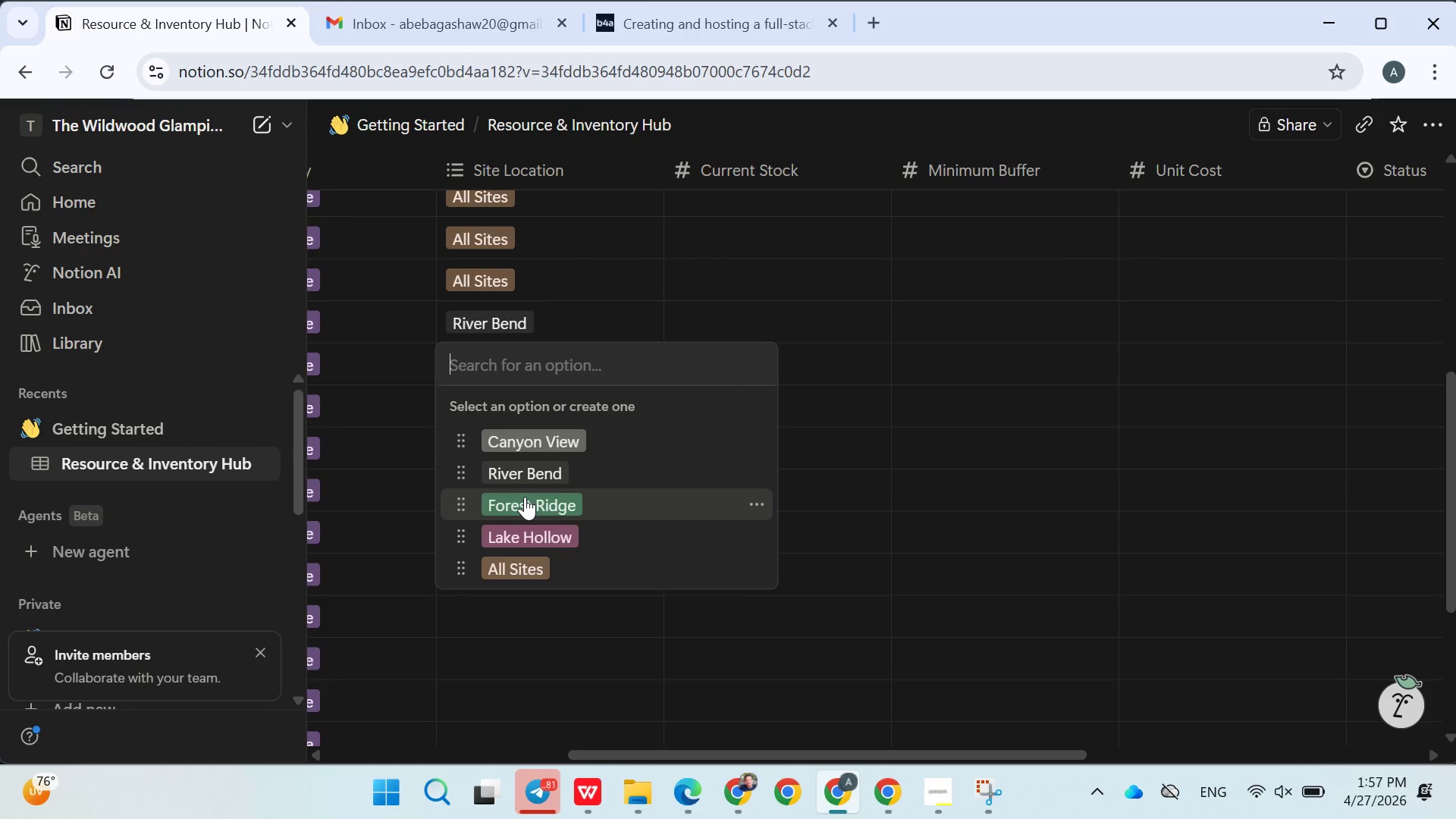 
left_click([535, 500])
 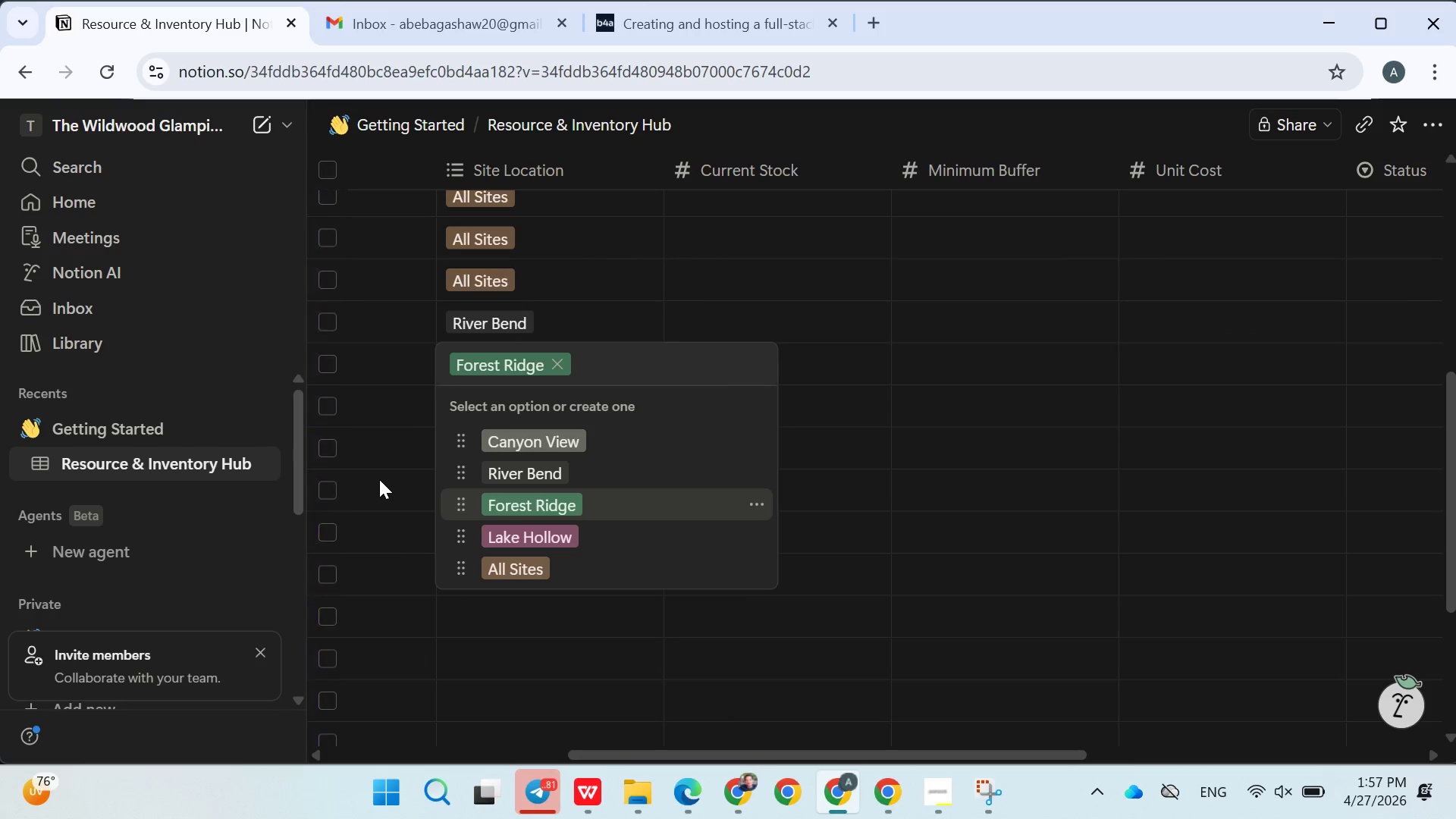 
left_click([379, 479])
 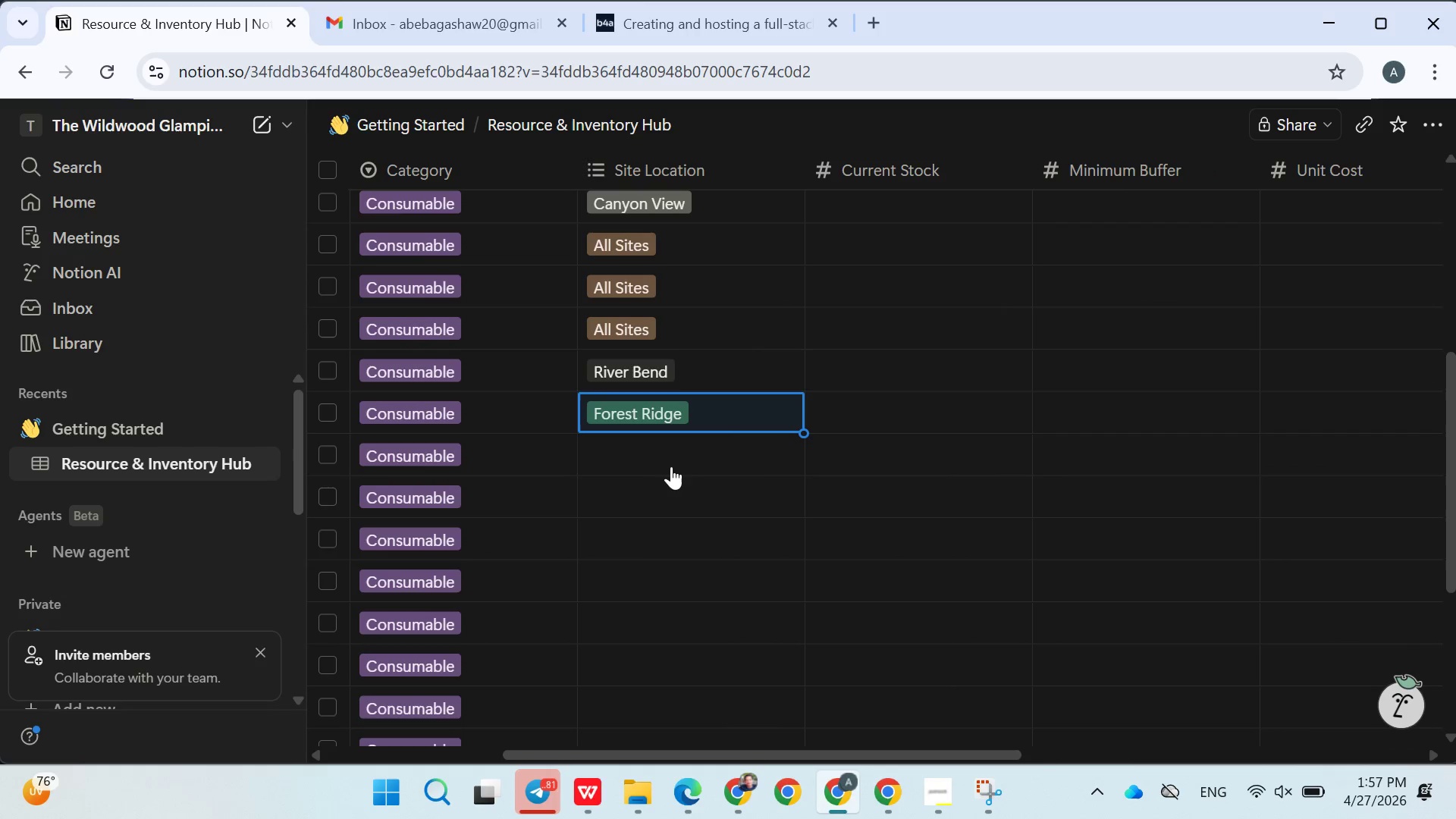 
left_click([664, 450])
 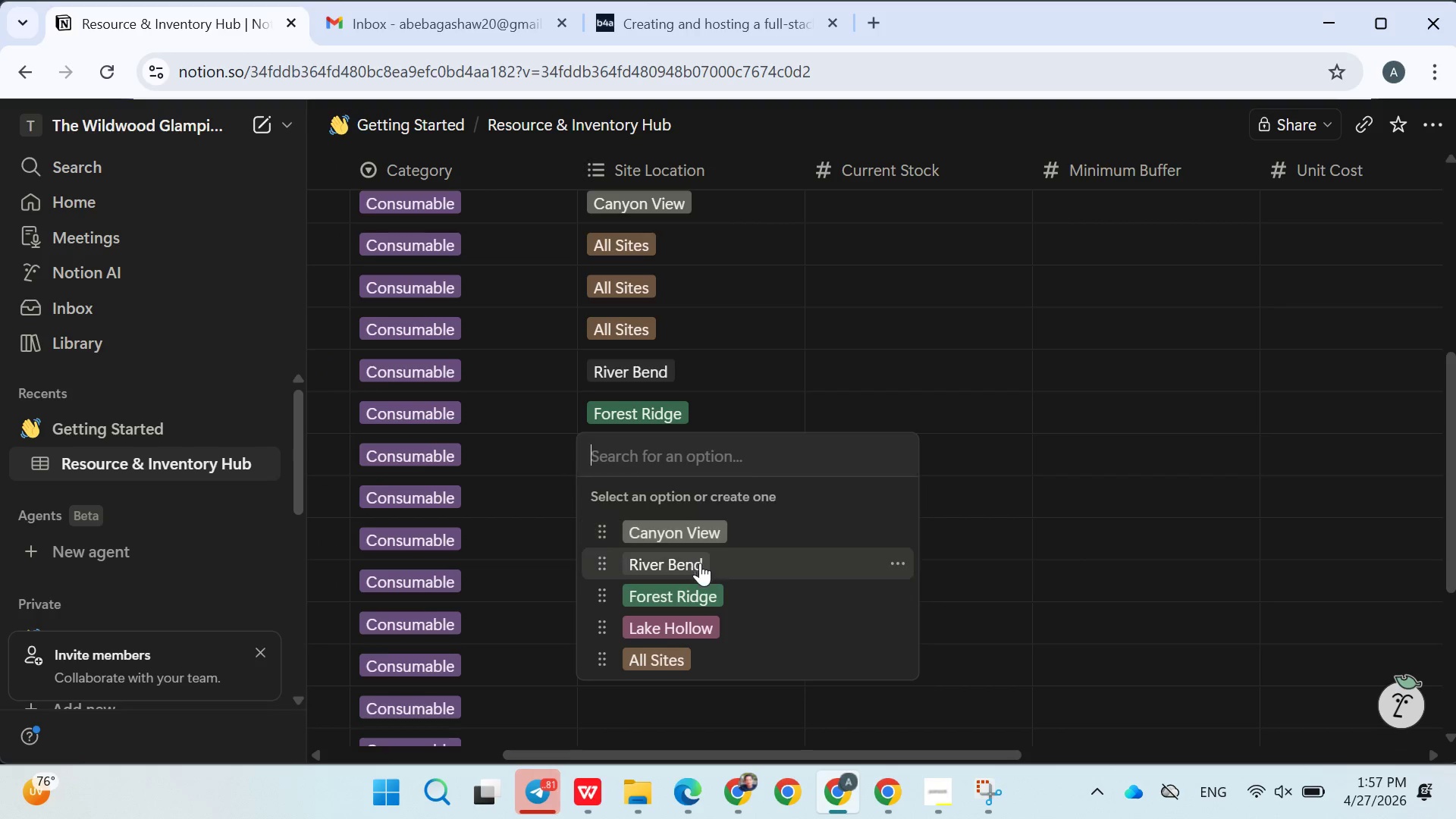 
wait(7.75)
 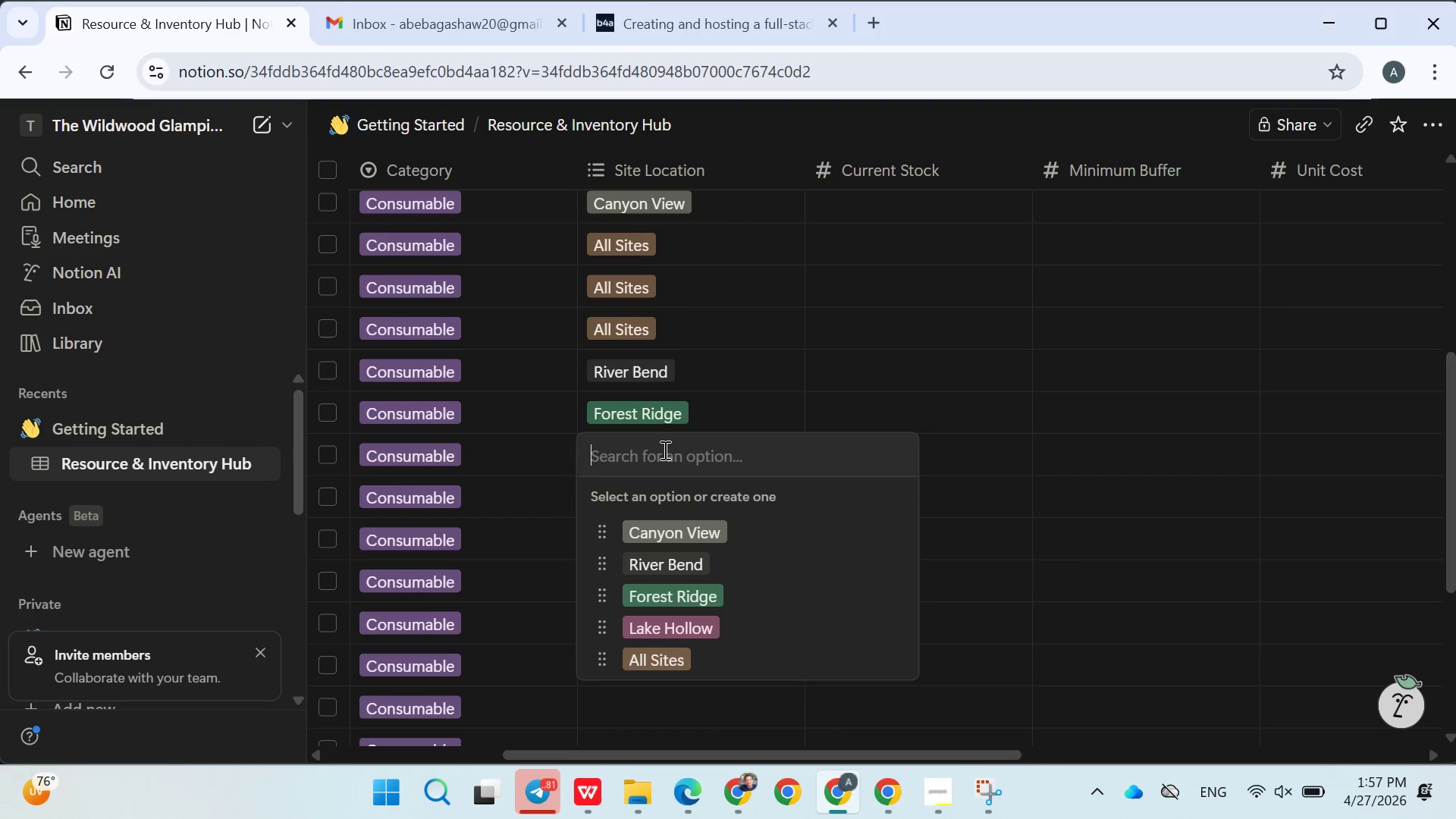 
double_click([524, 527])
 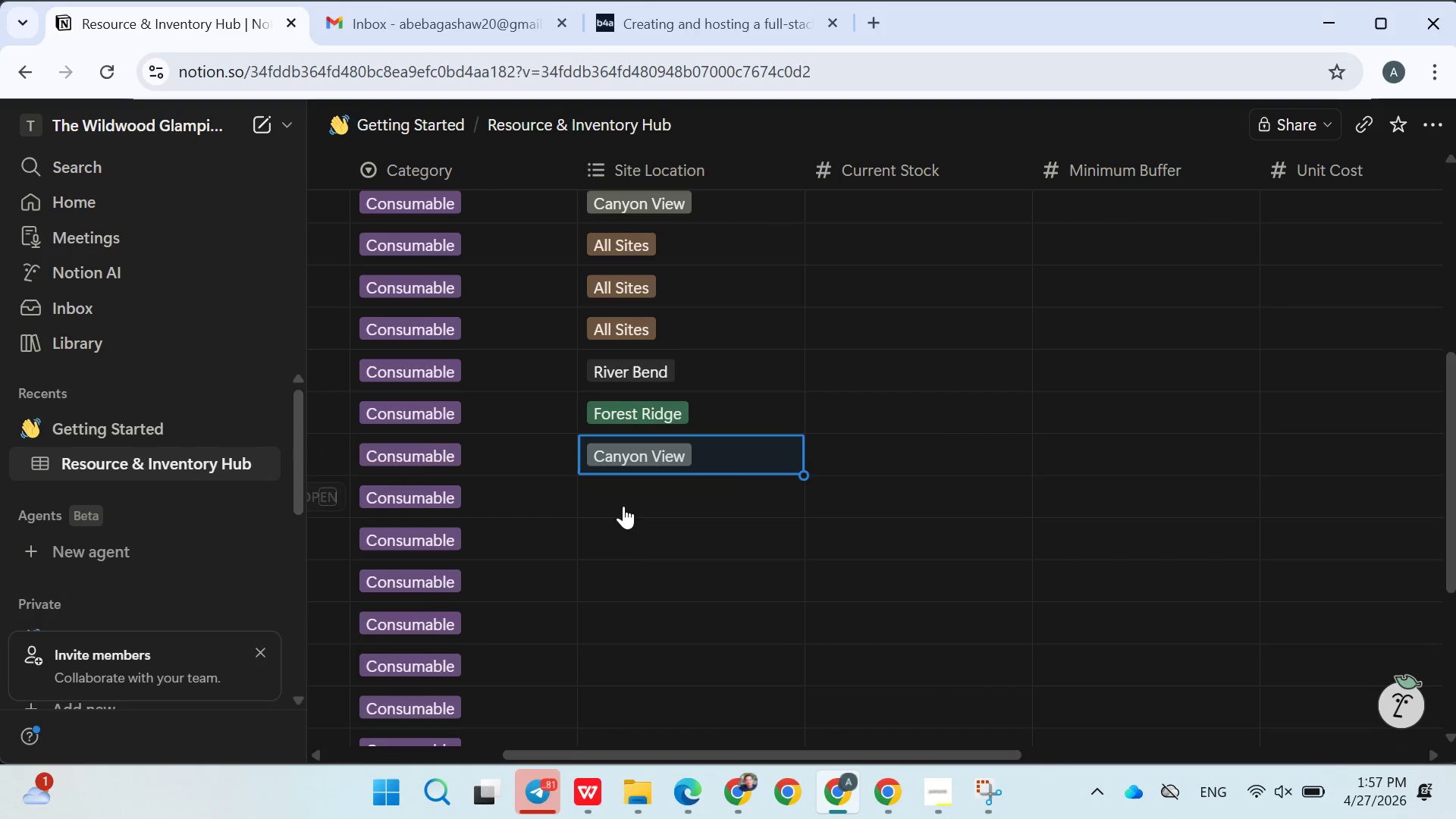 
left_click([629, 491])
 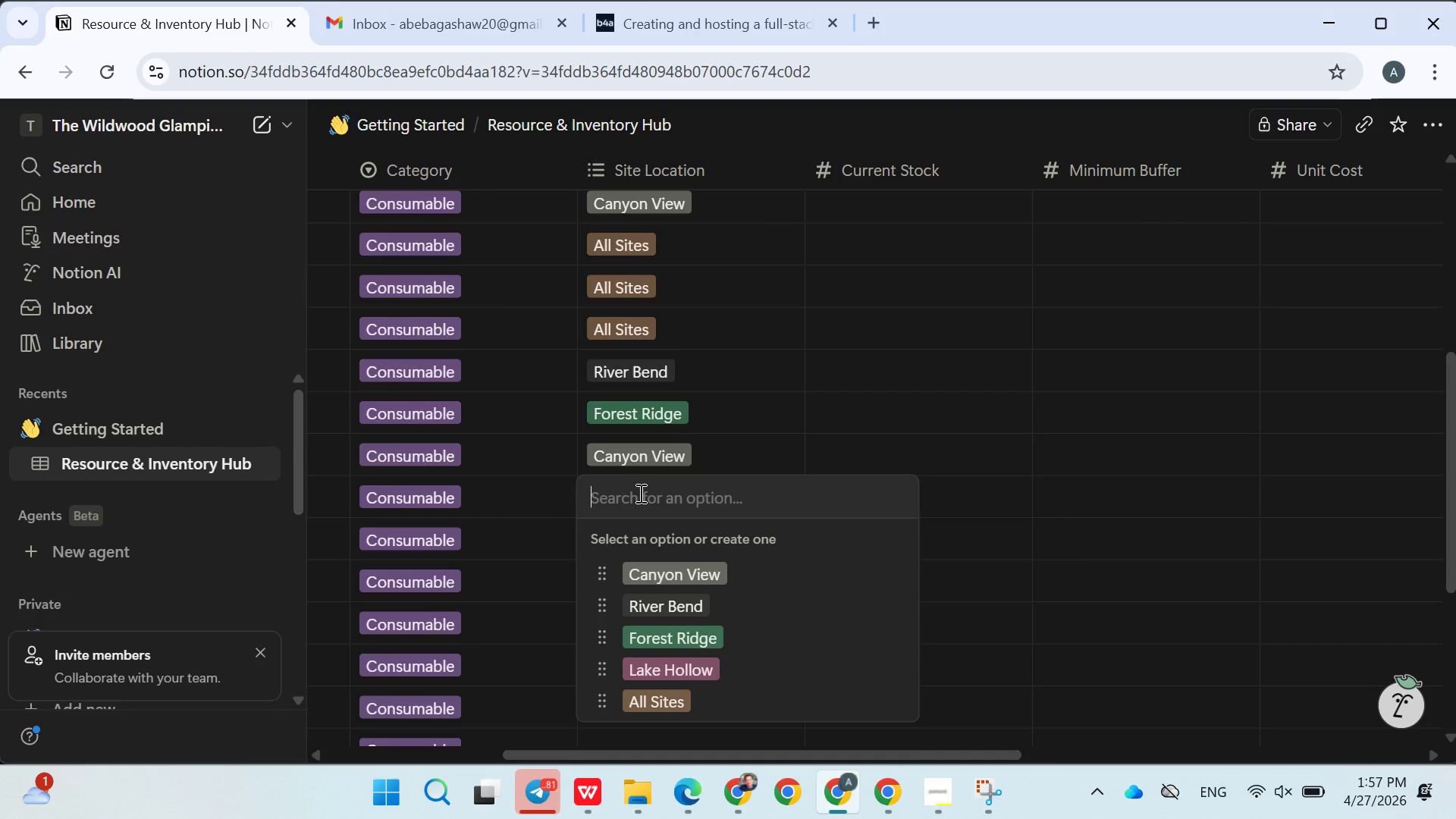 
wait(5.05)
 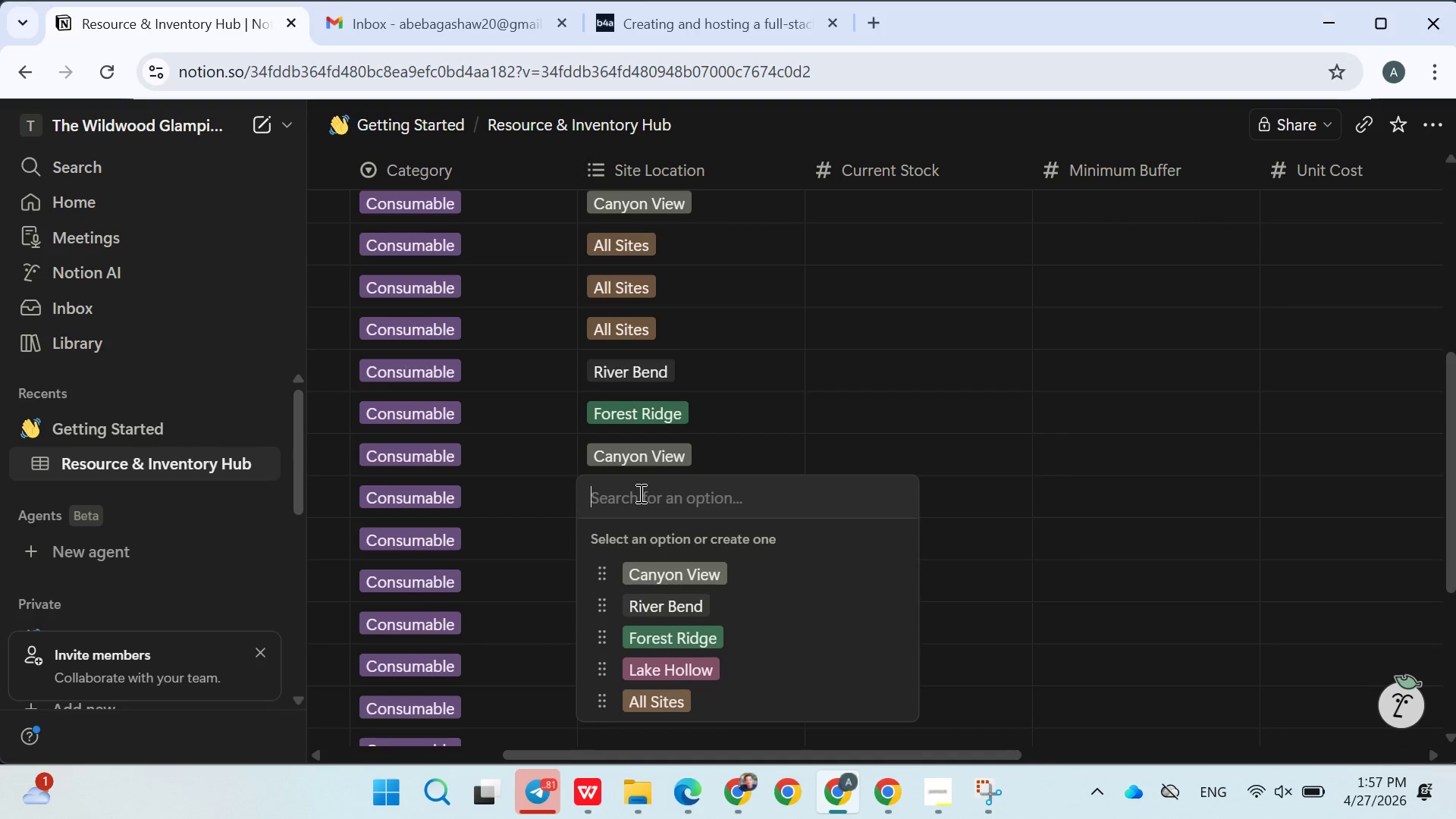 
left_click([680, 673])
 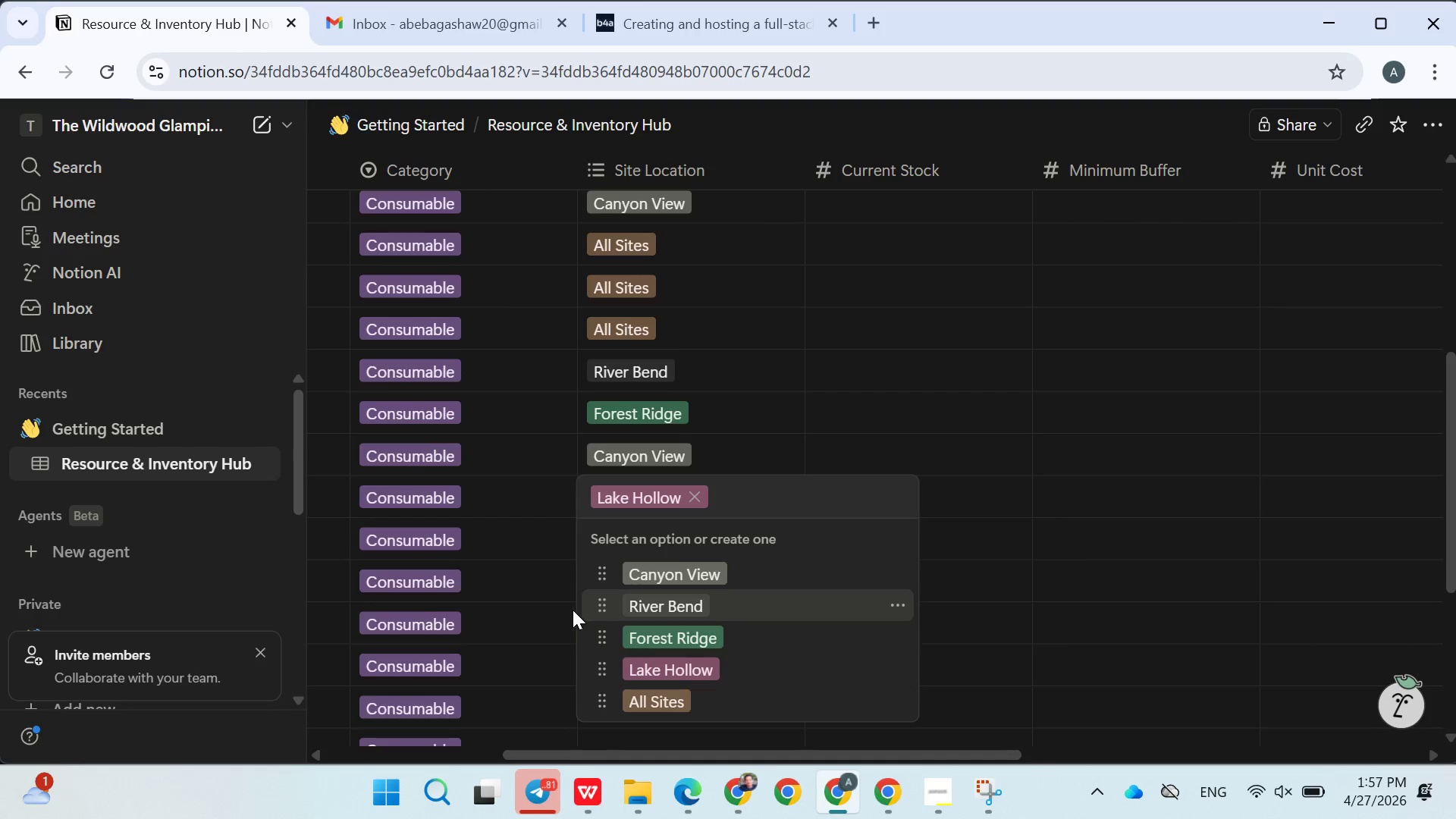 
left_click([552, 610])
 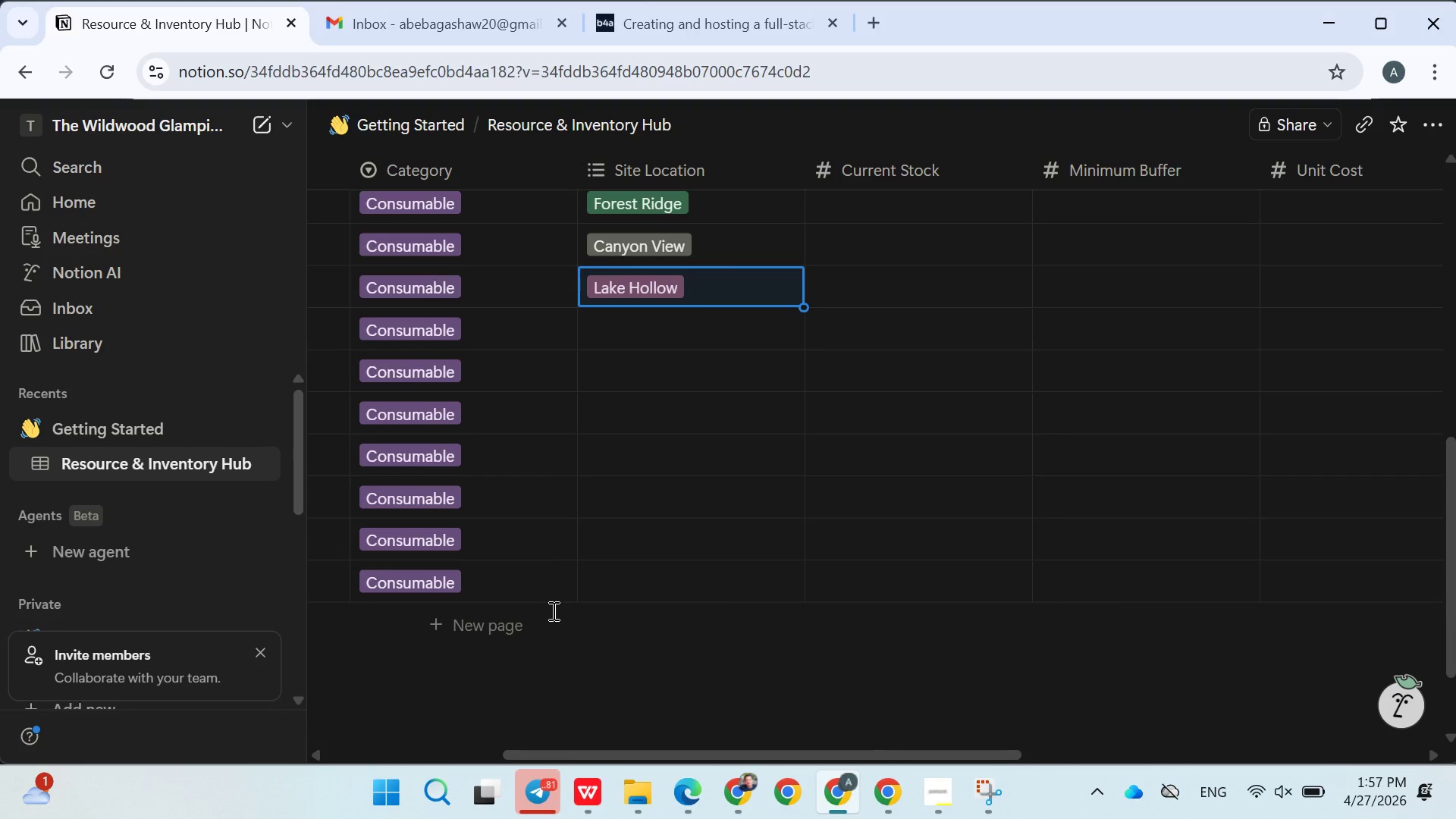 
left_click([625, 328])
 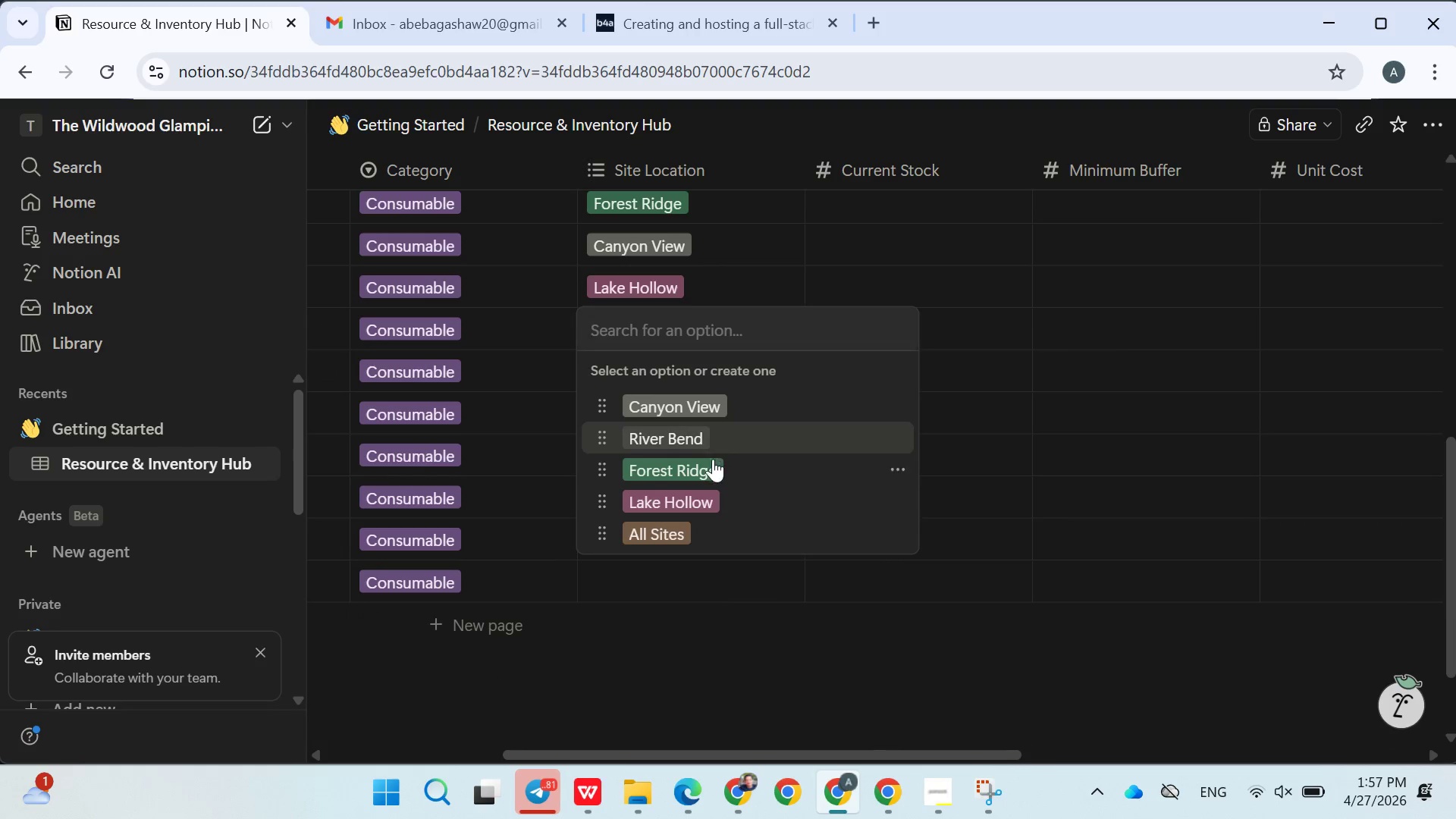 
left_click([706, 474])
 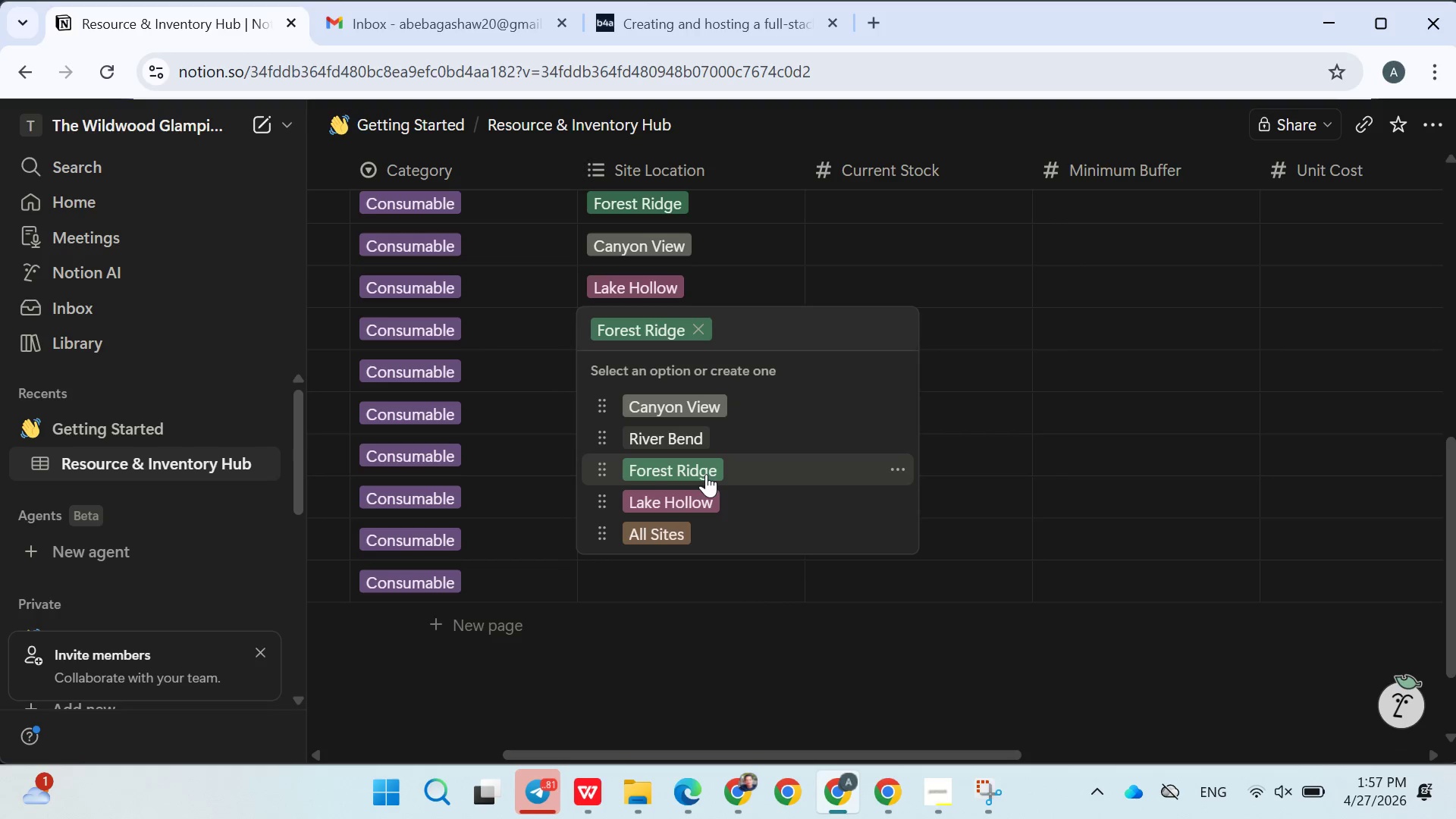 
left_click([548, 502])
 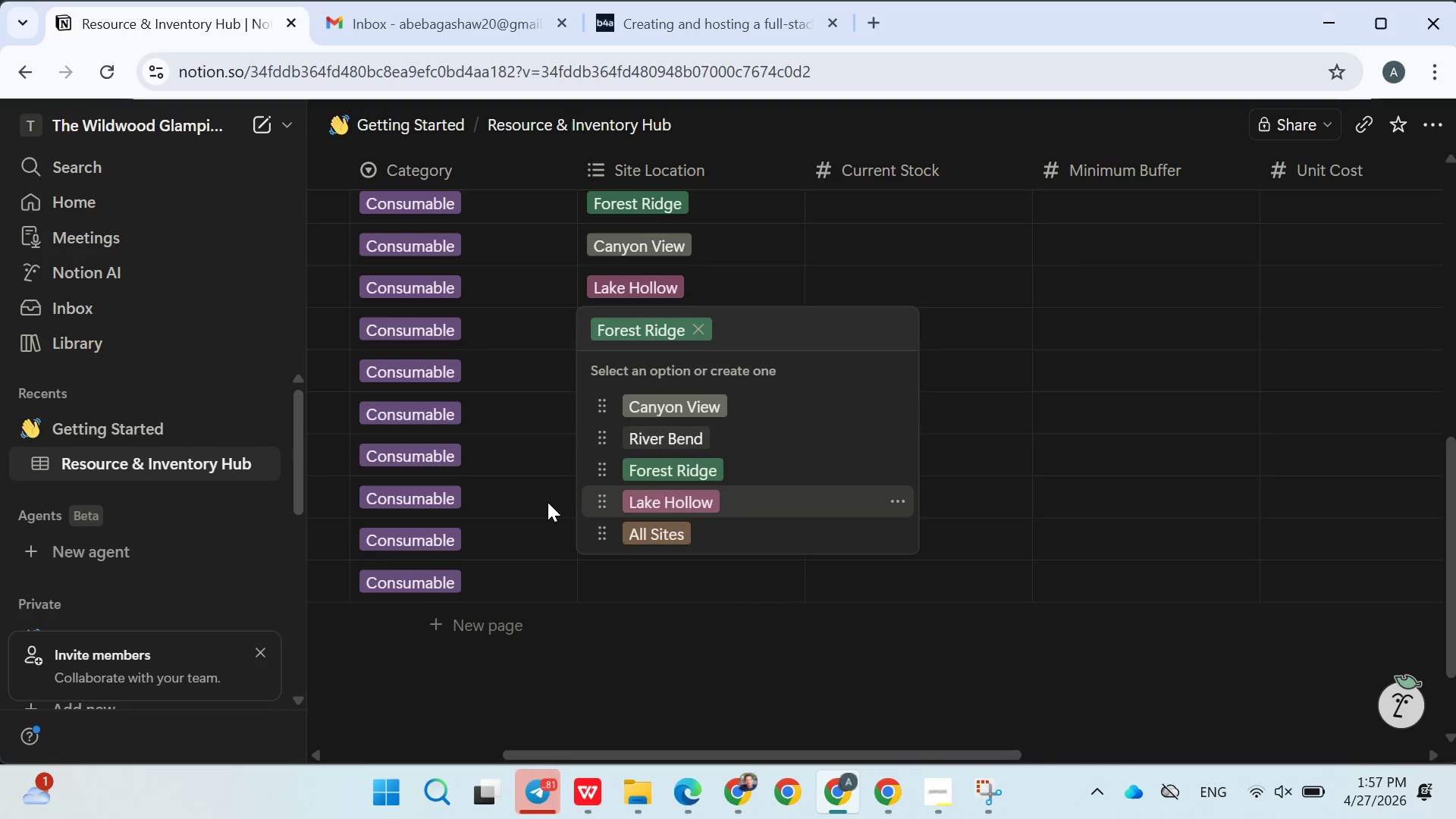 
left_click_drag(start_coordinate=[548, 502], to_coordinate=[638, 354])
 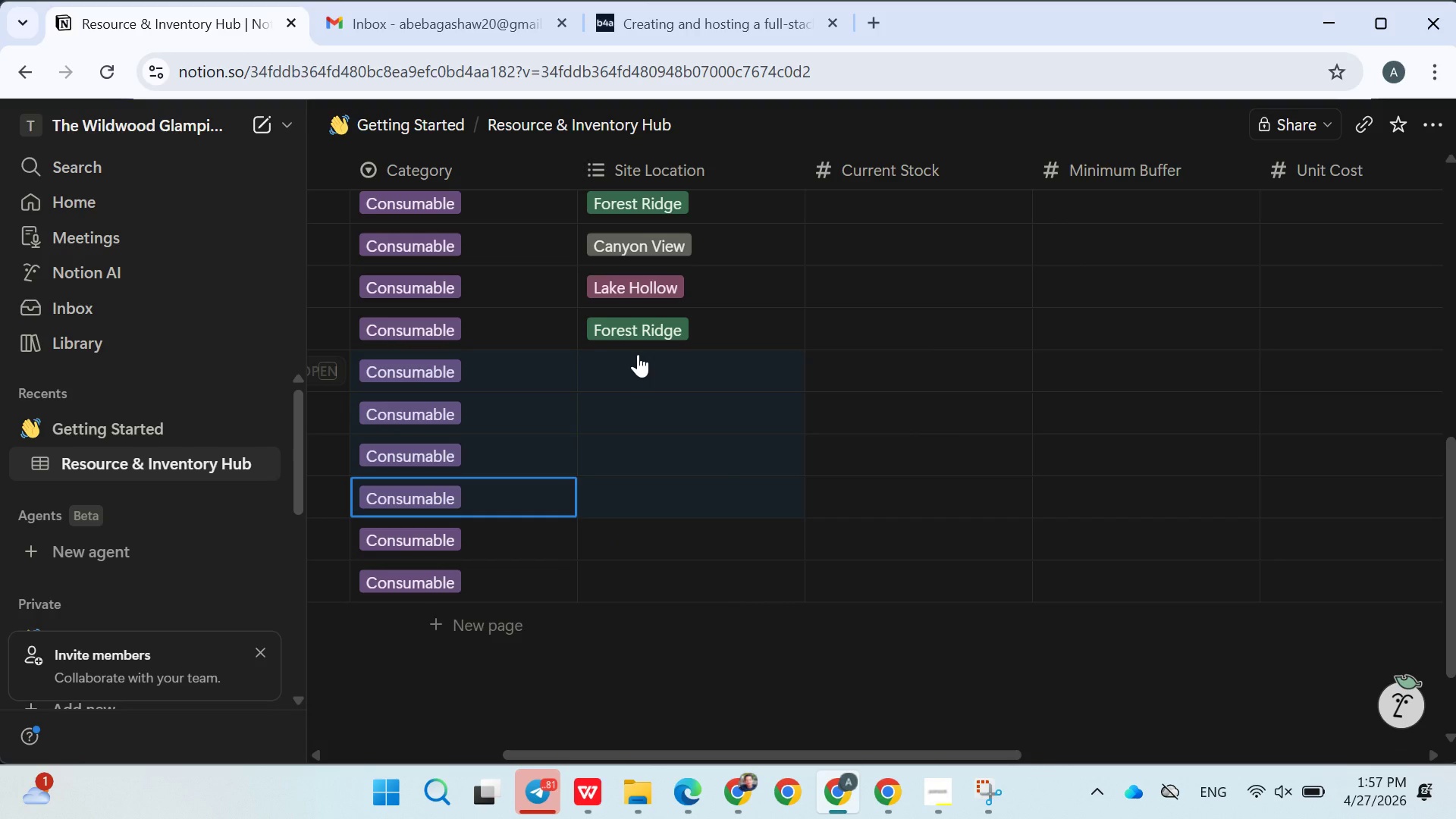 
left_click([638, 354])
 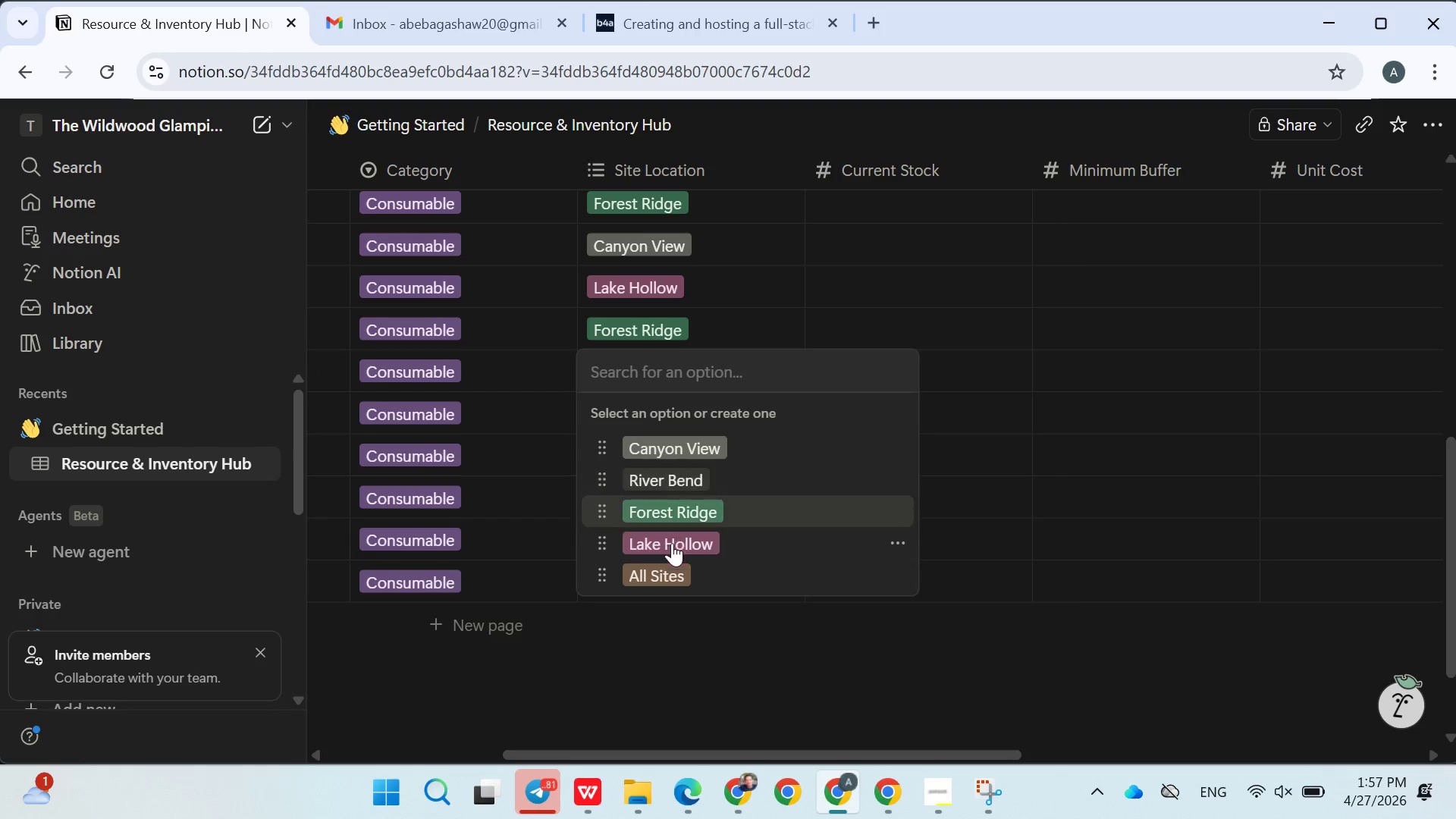 
left_click([671, 567])
 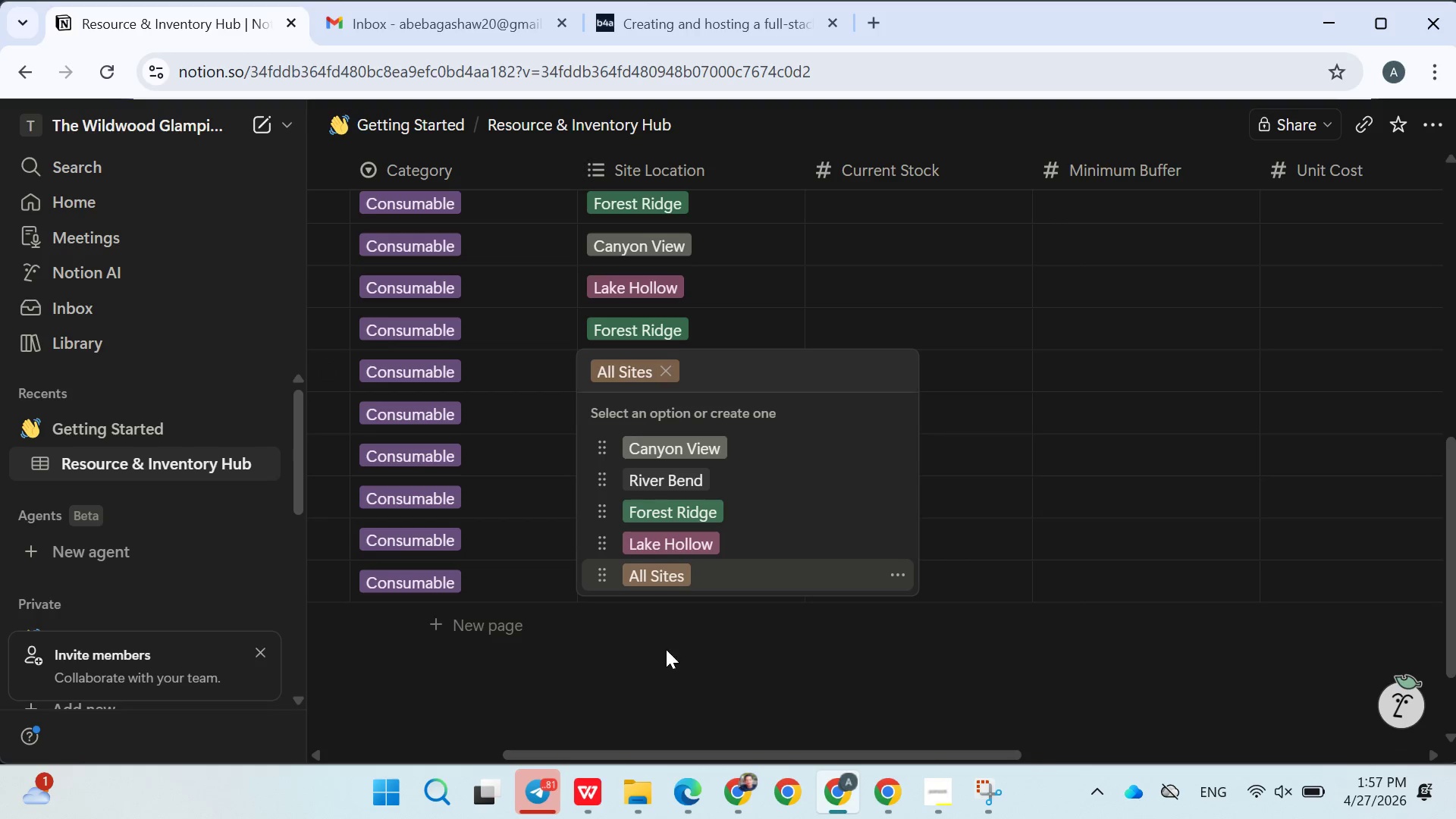 
left_click([666, 657])
 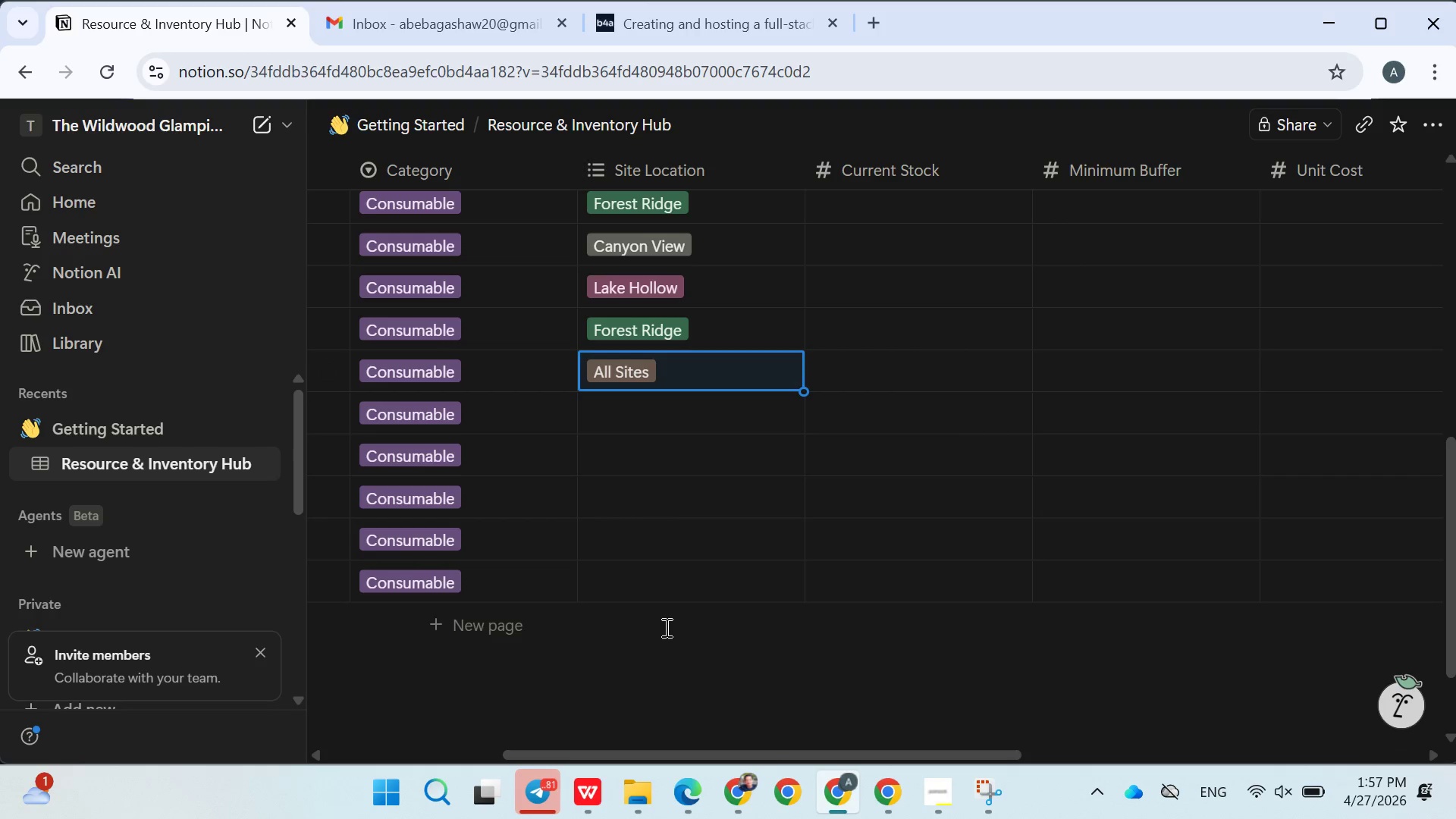 
left_click([629, 397])
 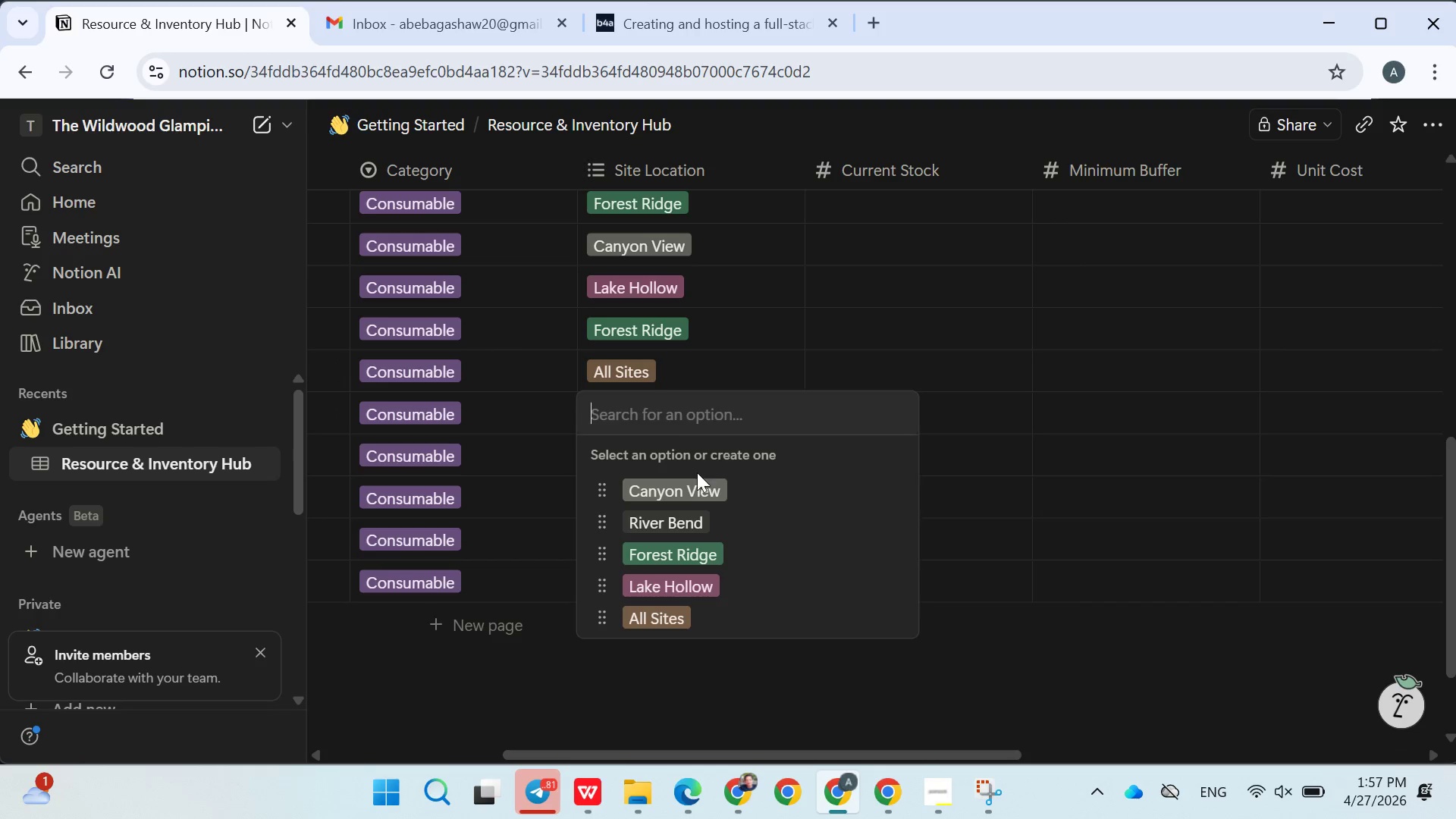 
left_click([689, 478])
 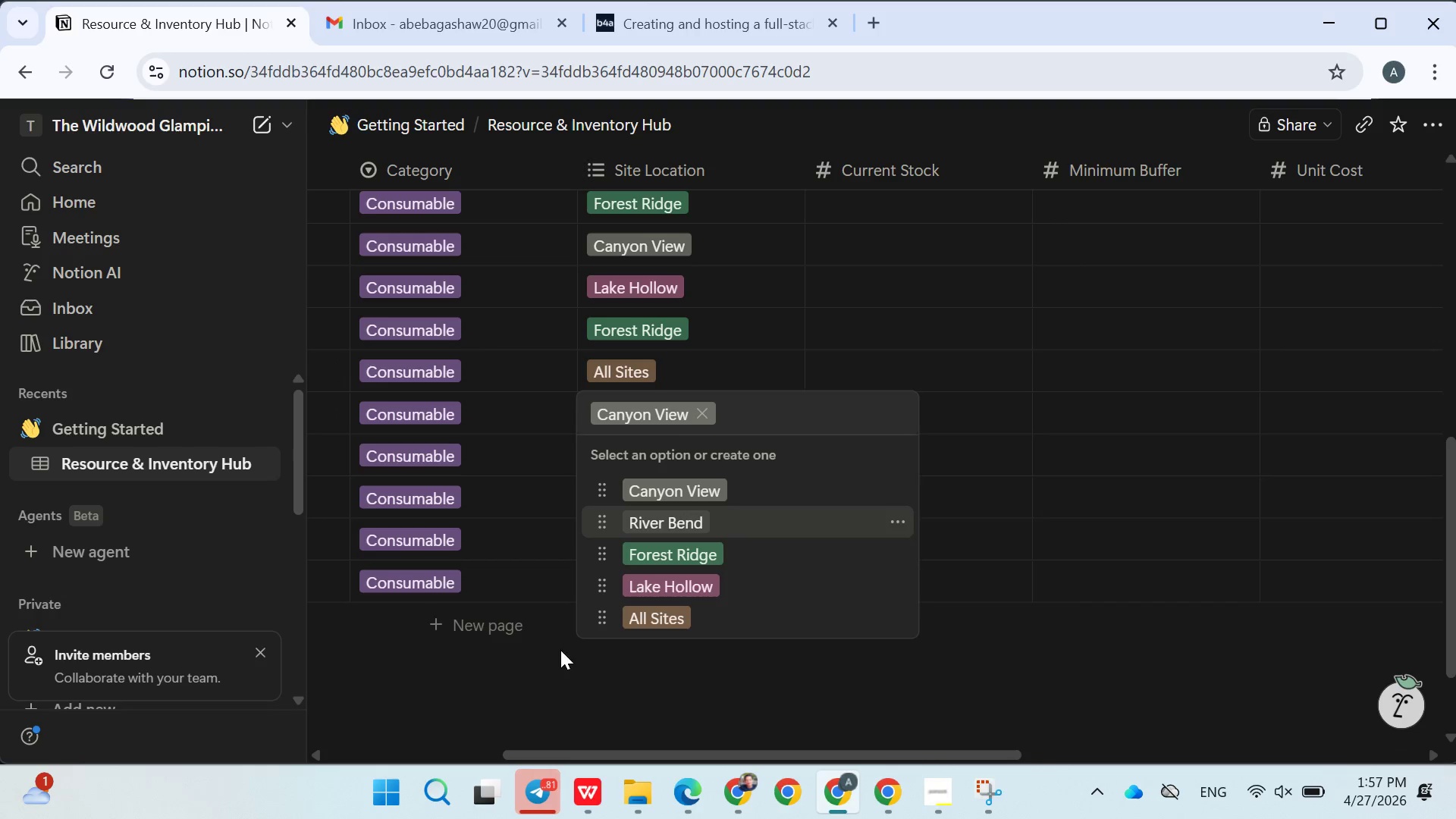 
left_click([616, 666])
 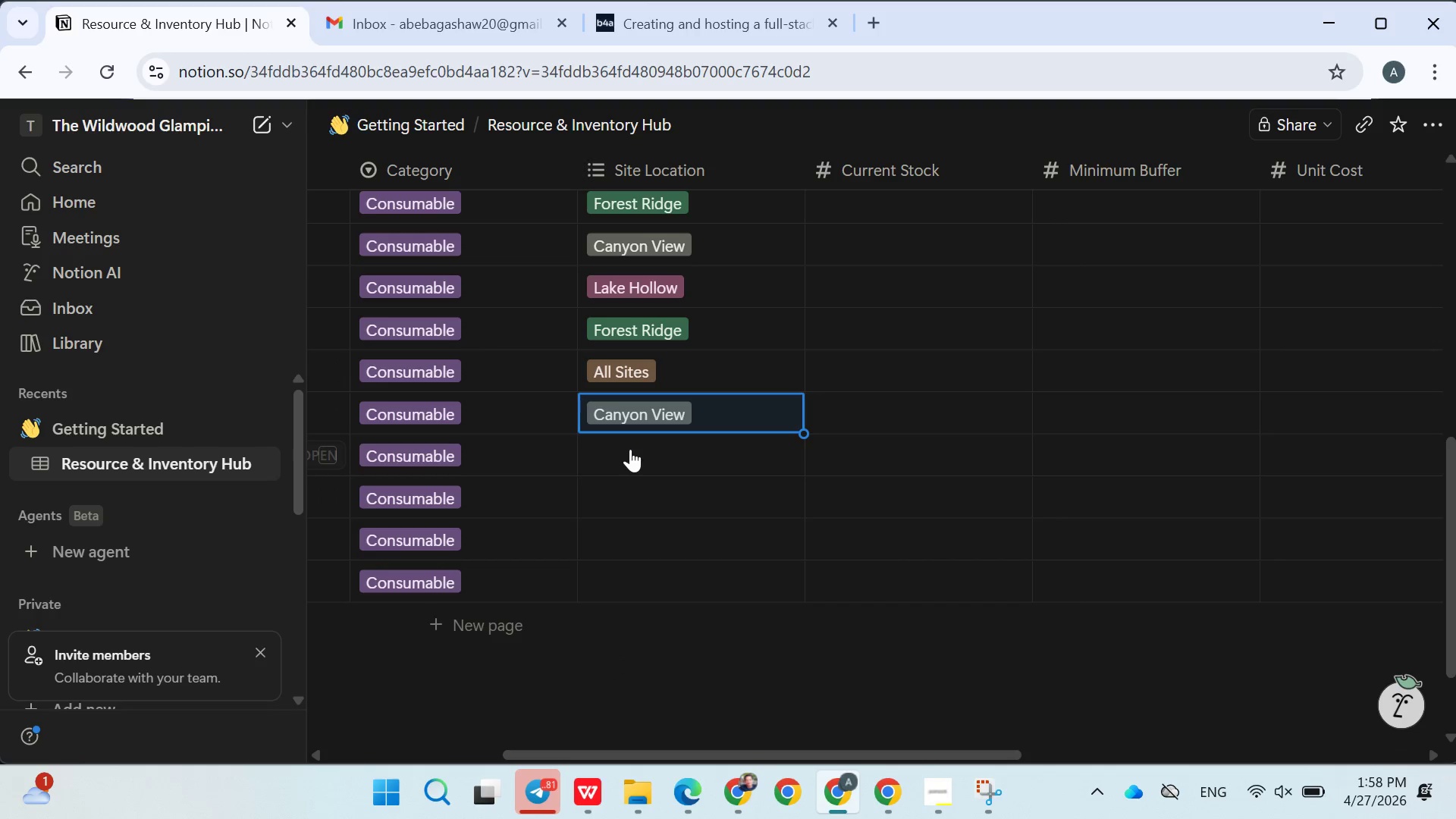 
left_click([630, 449])
 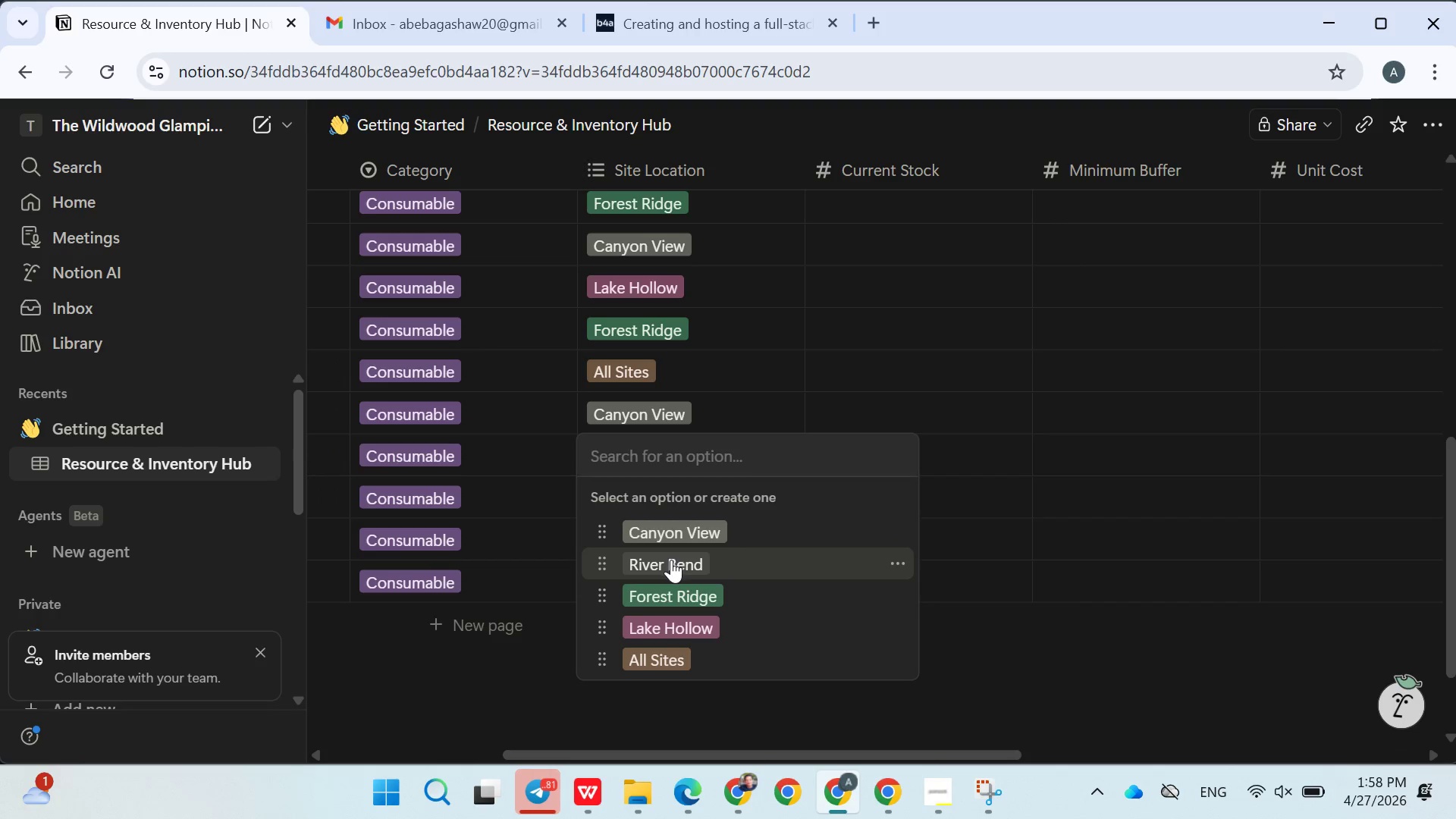 
left_click([666, 560])
 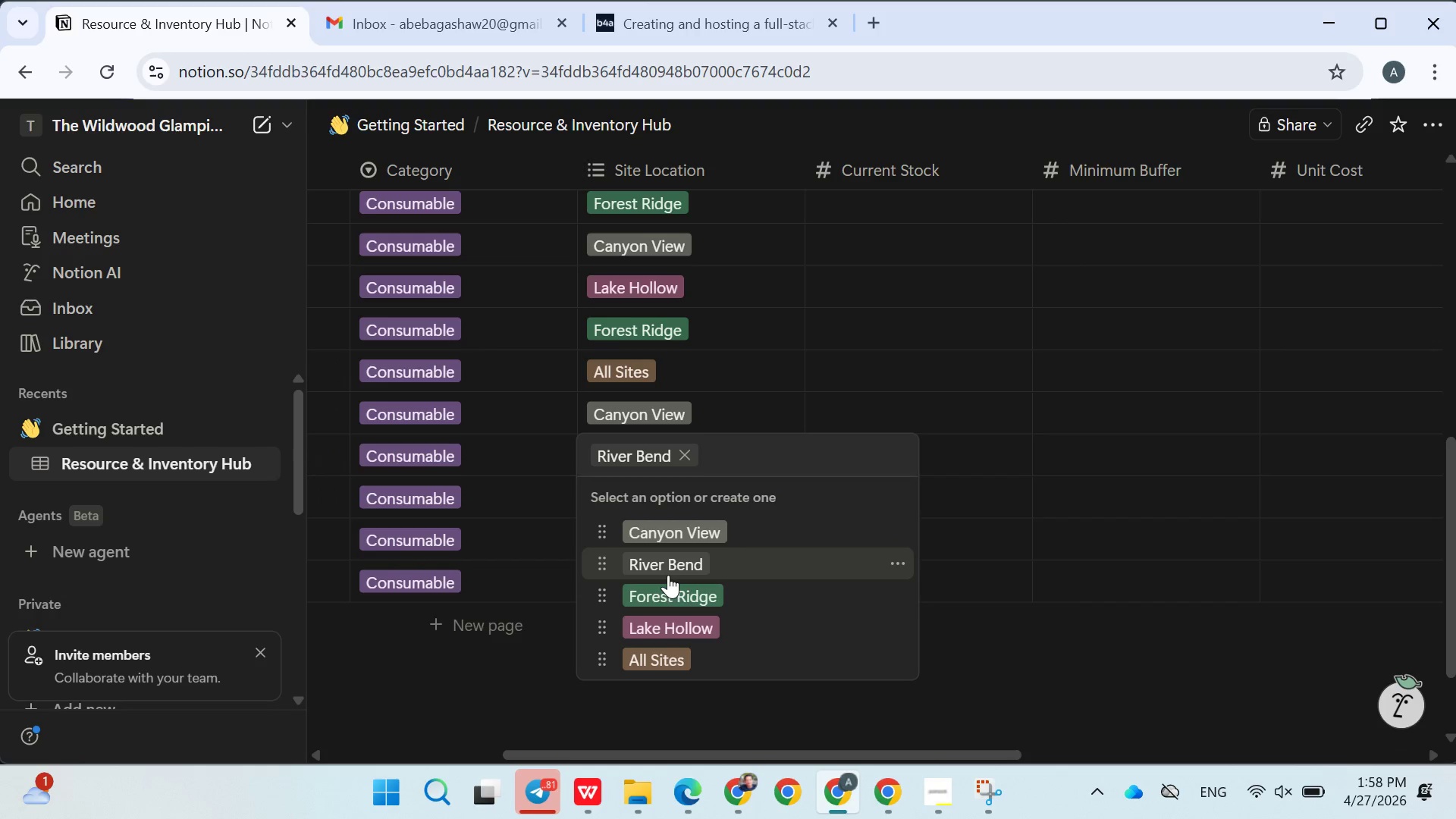 
left_click([668, 575])
 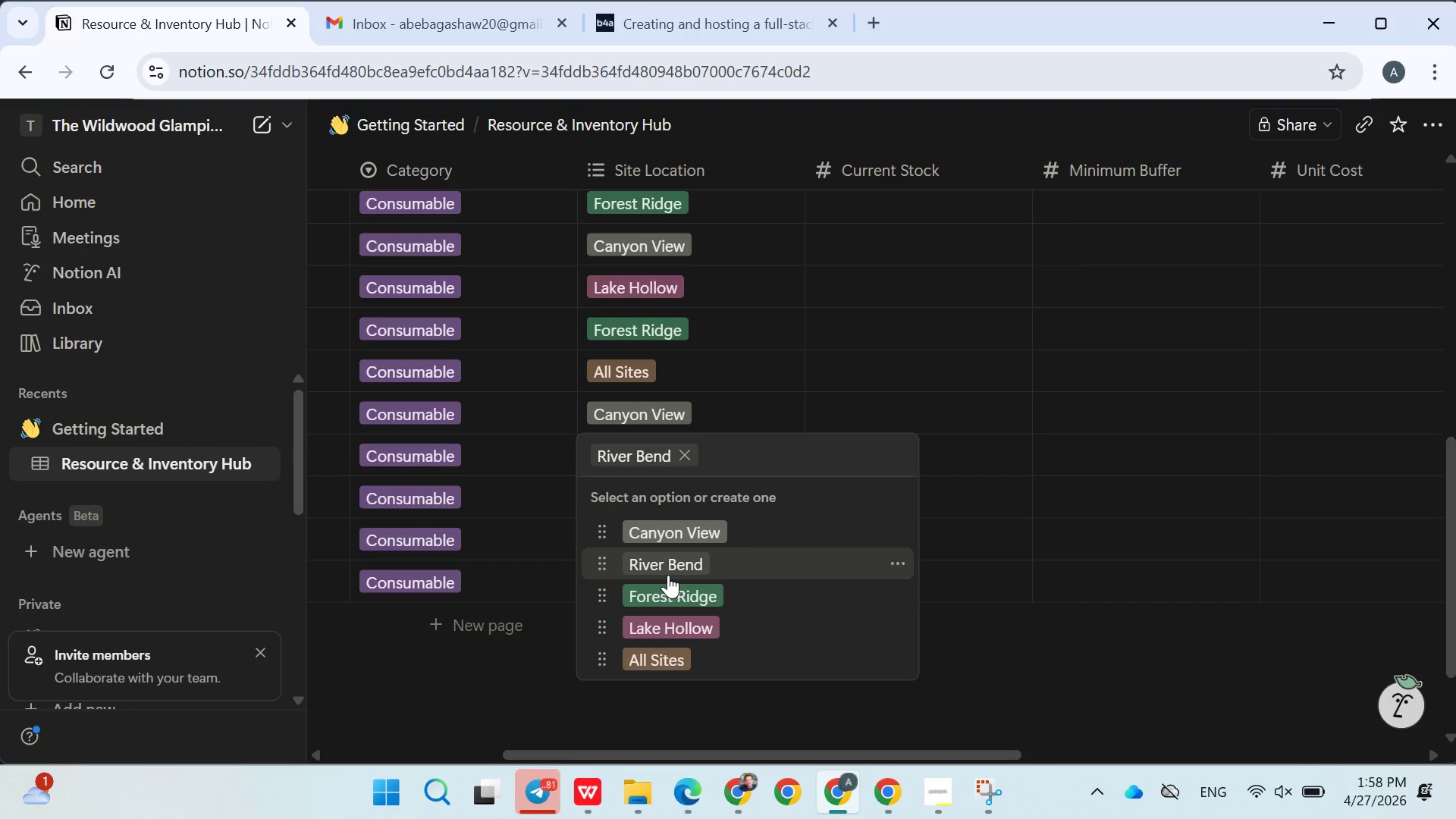 
left_click([580, 693])
 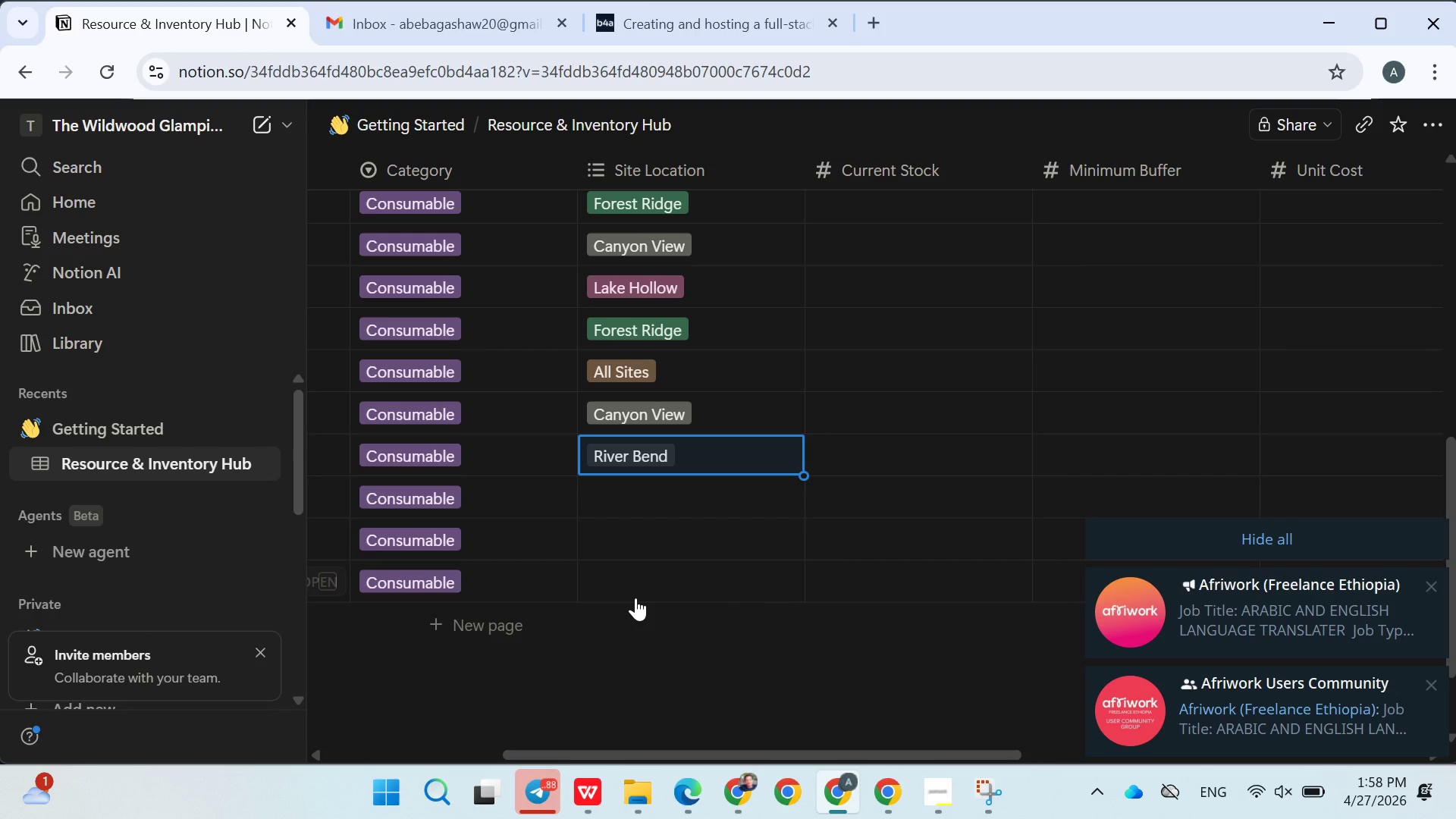 
wait(18.2)
 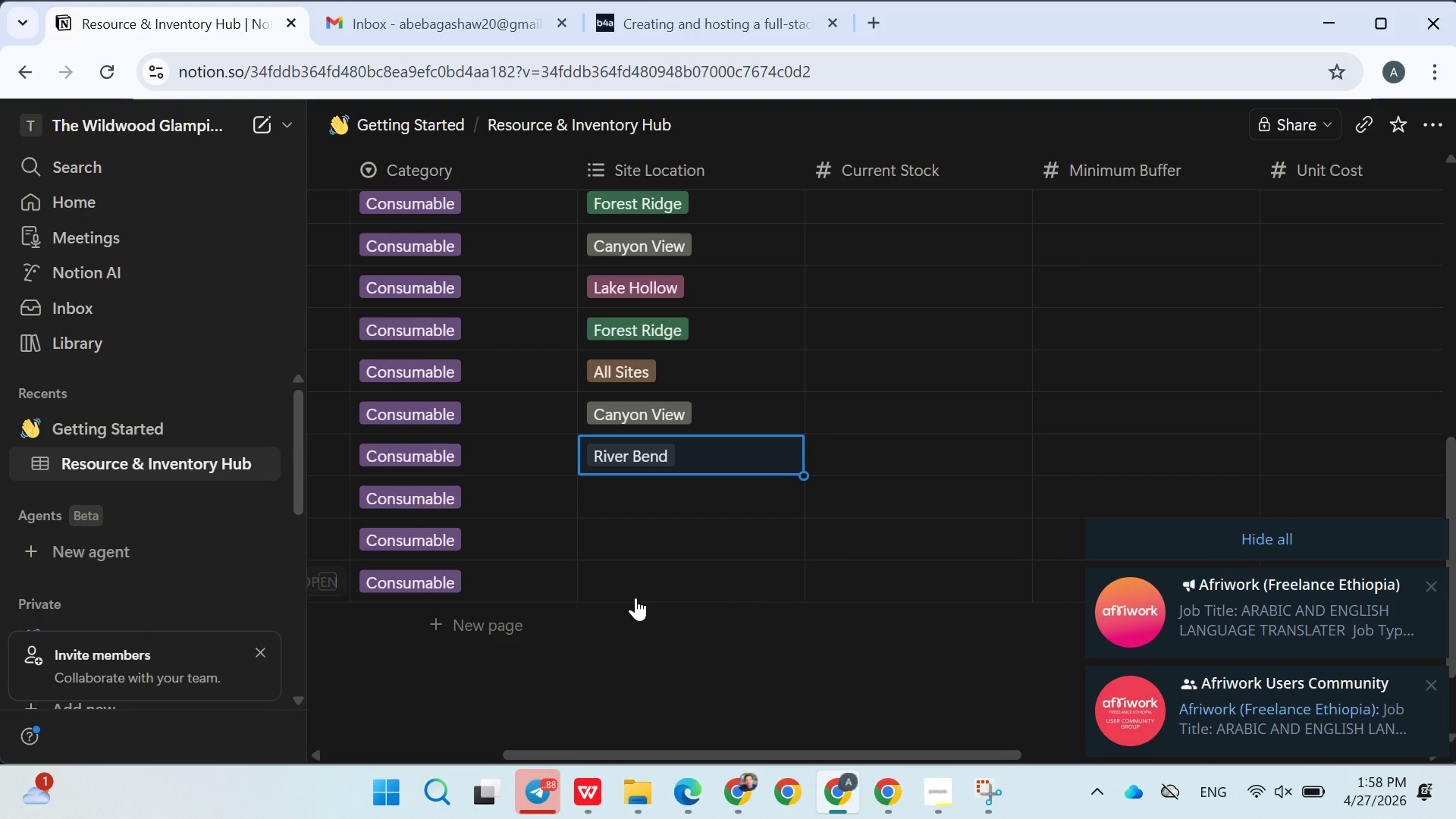 
left_click([646, 490])
 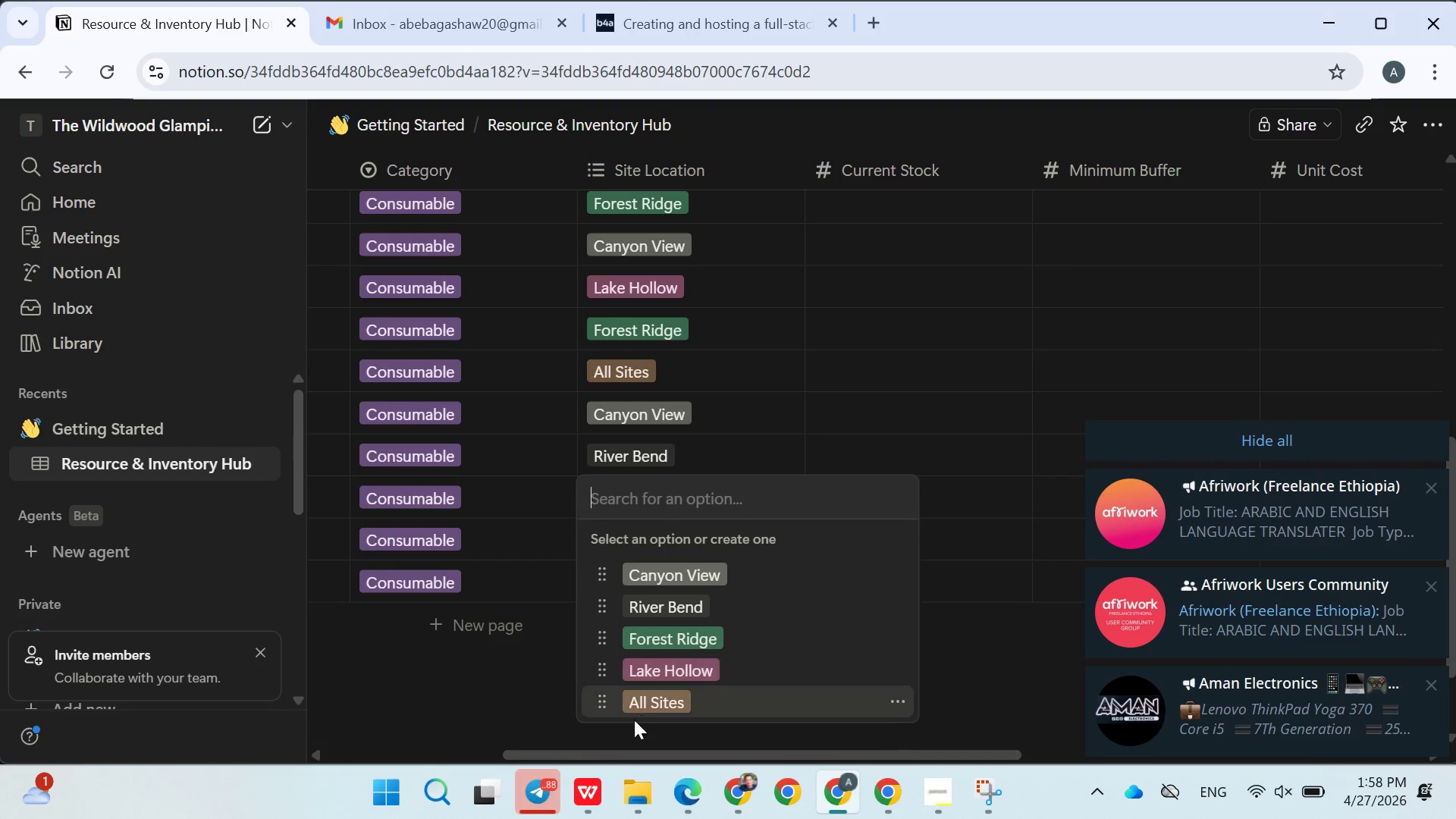 
left_click([685, 672])
 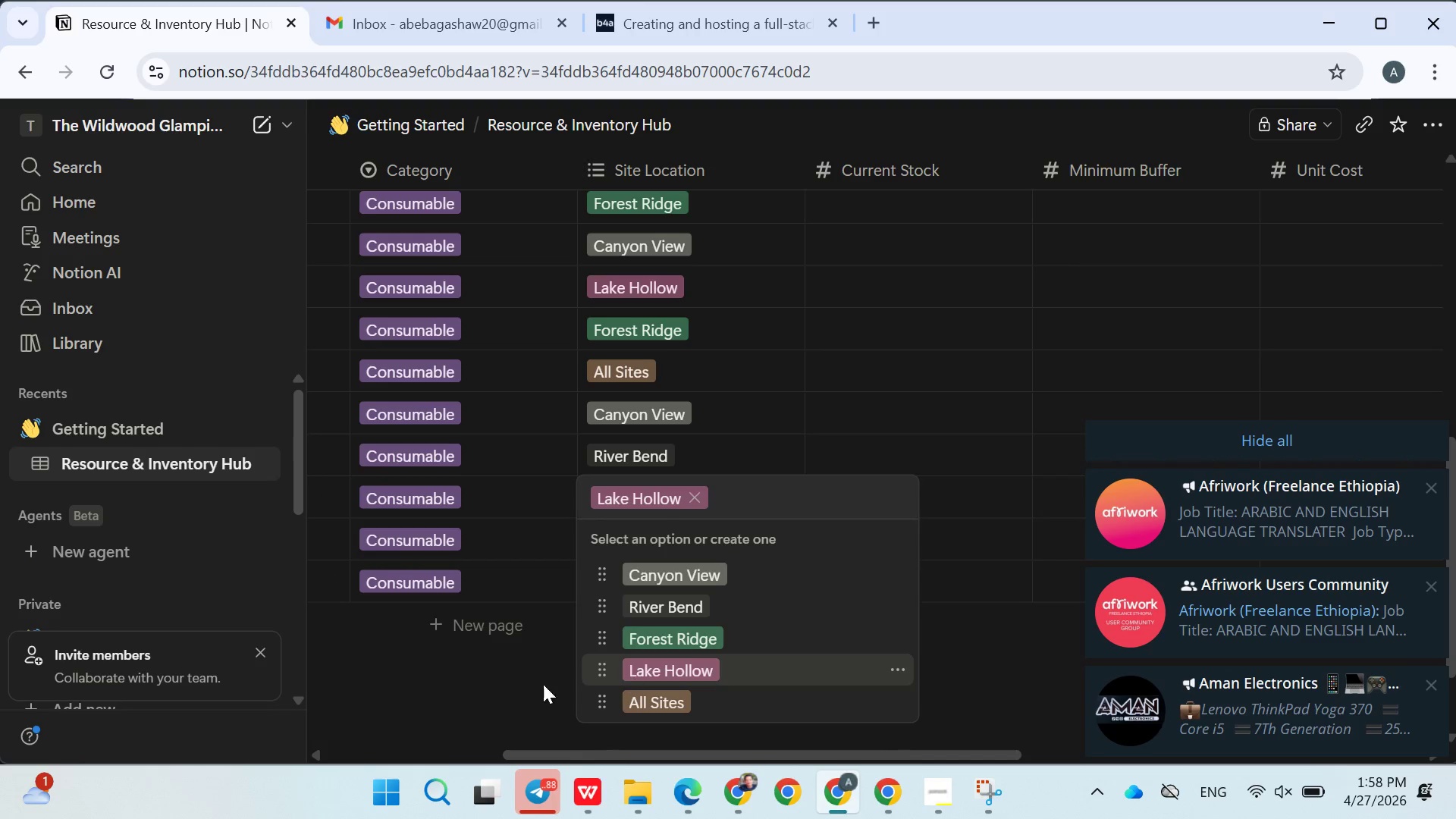 
left_click([532, 697])
 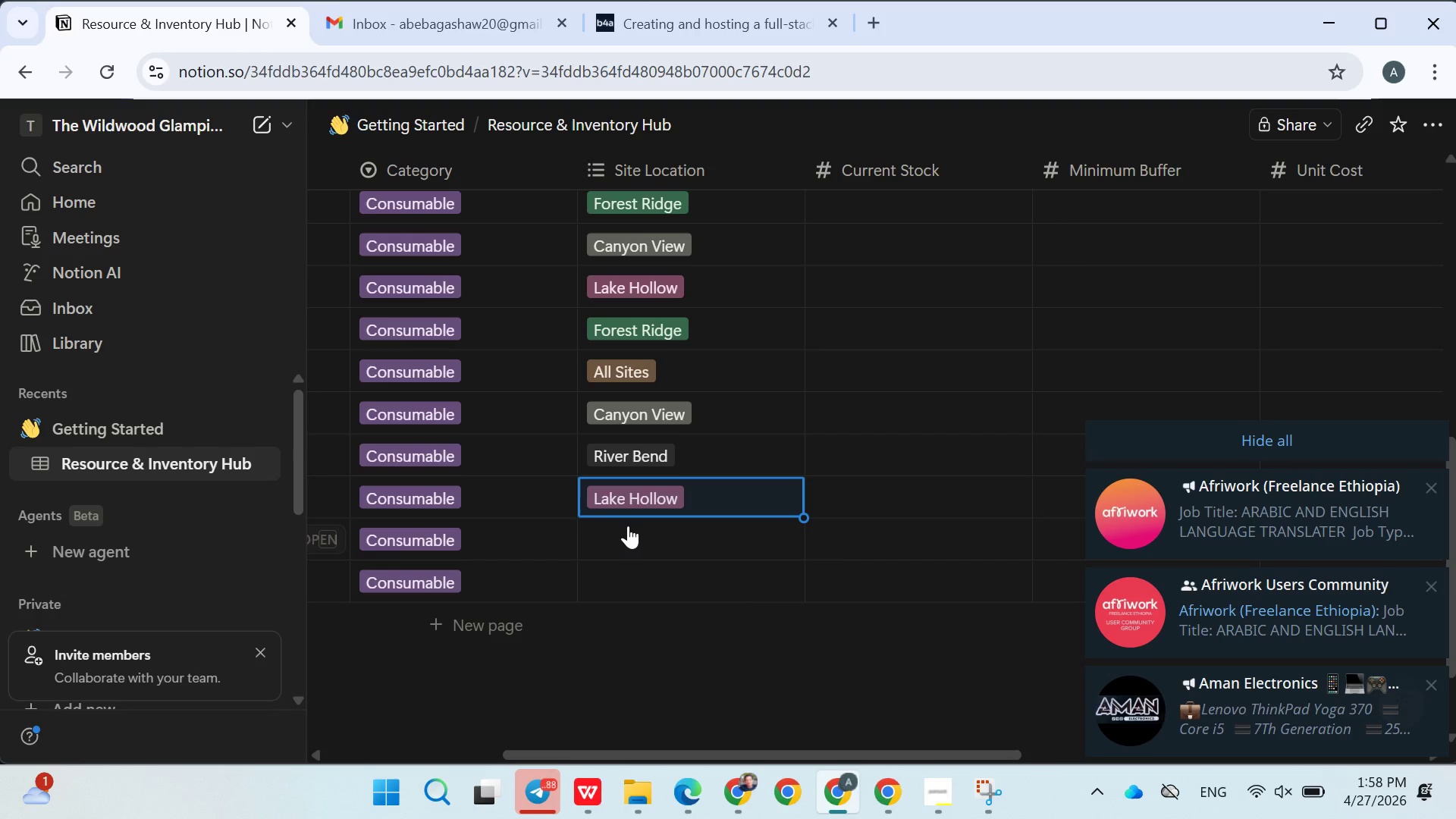 
left_click([631, 523])
 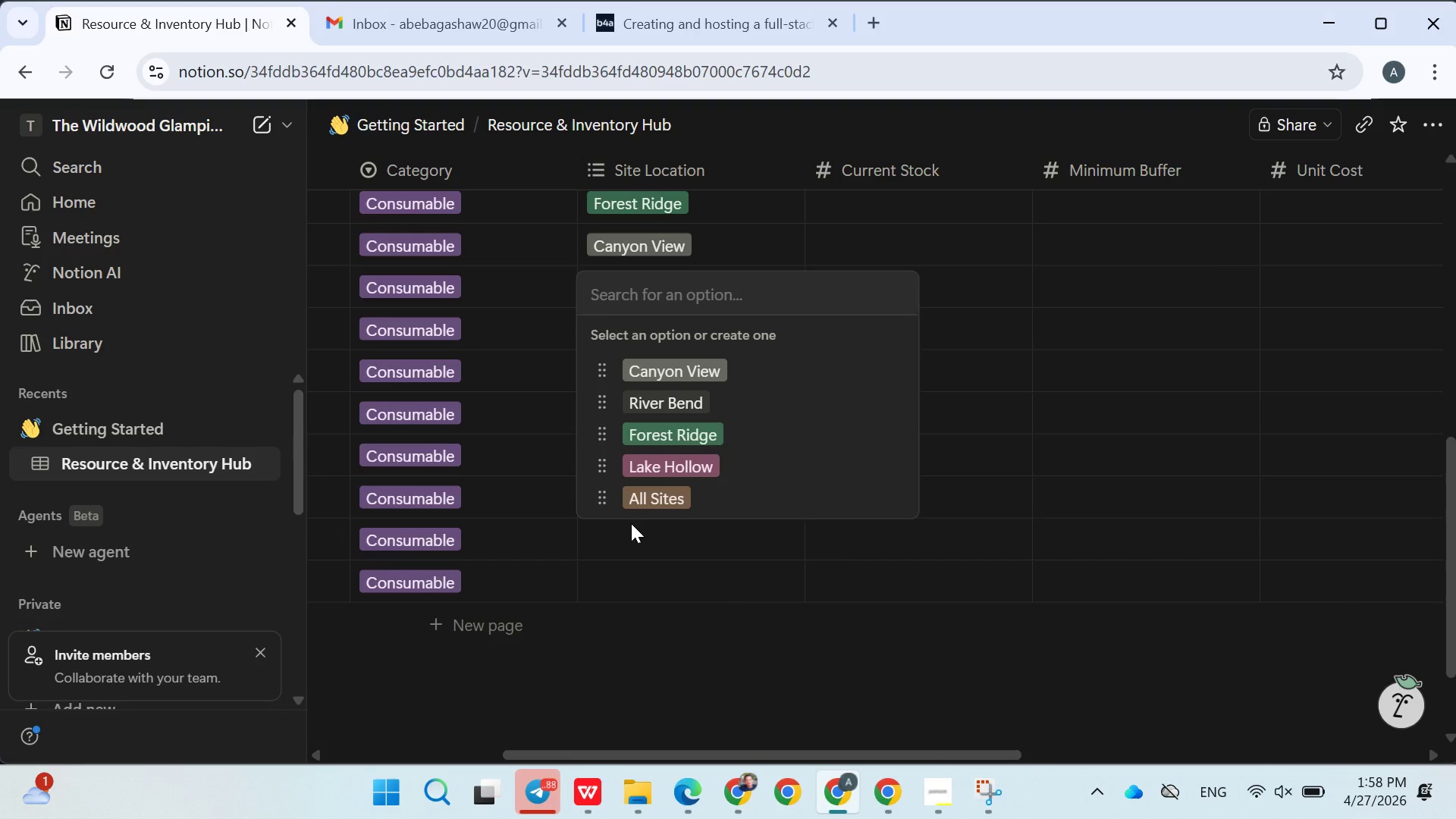 
wait(9.2)
 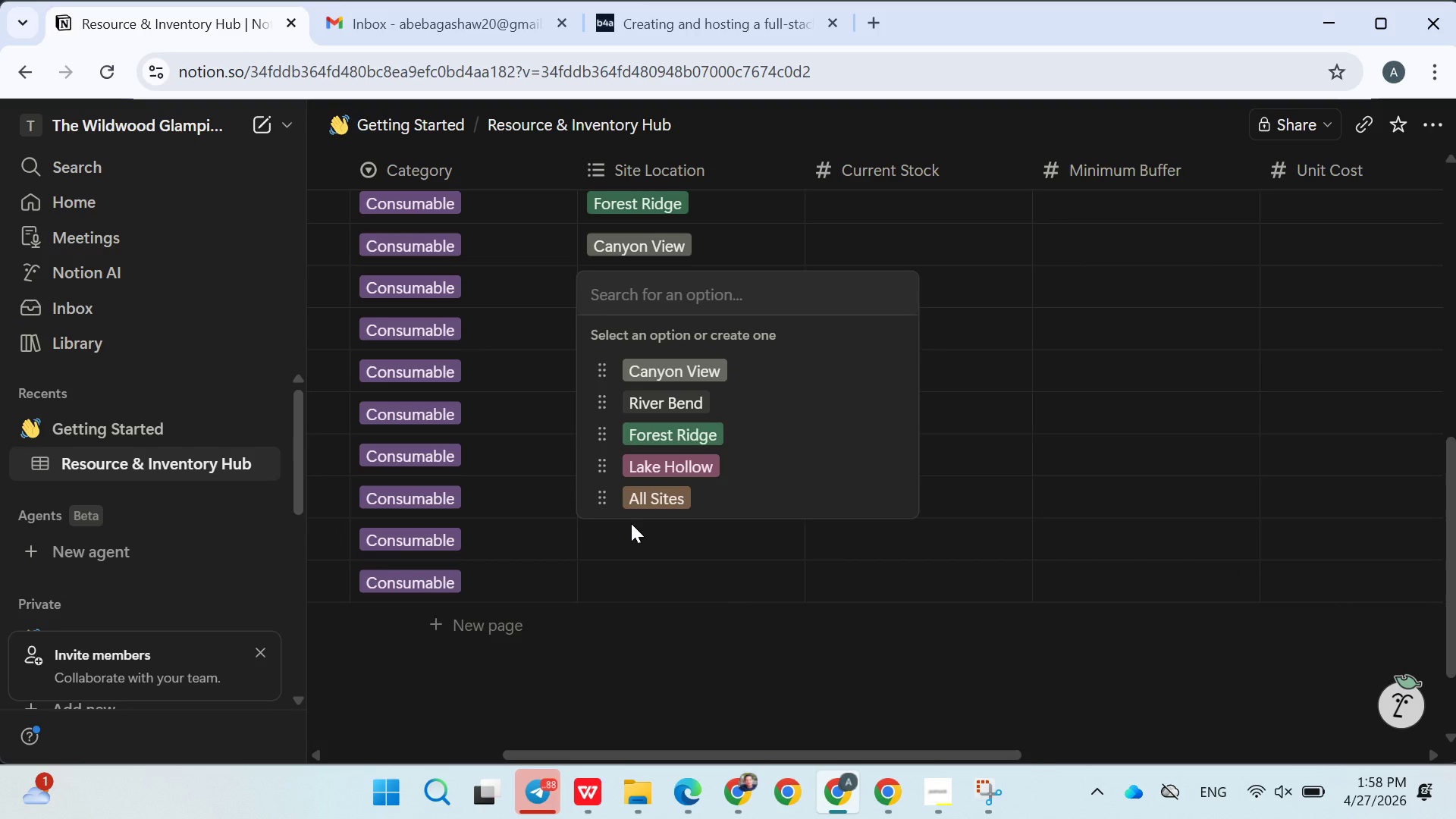 
left_click([677, 441])
 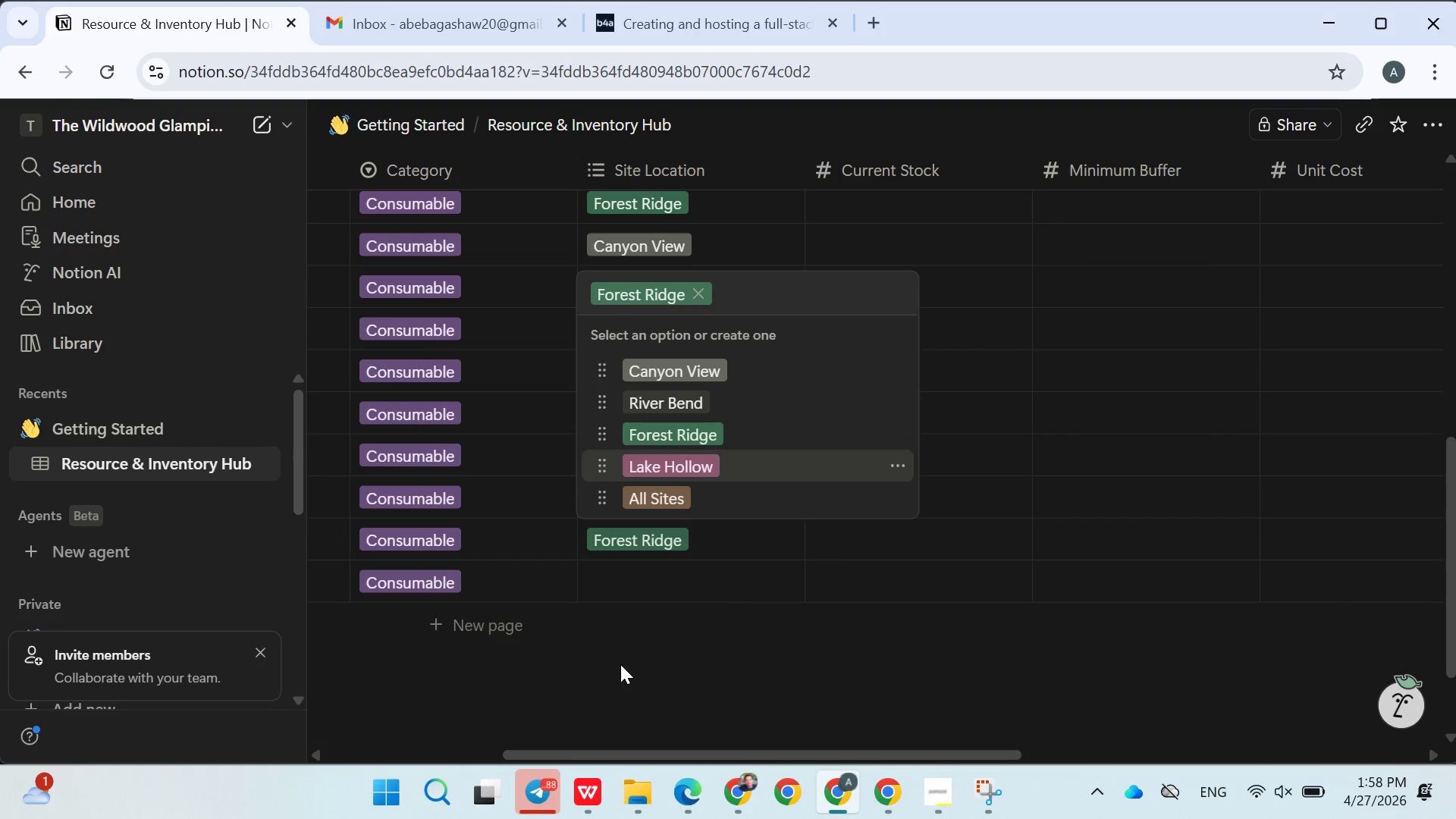 
left_click([620, 665])
 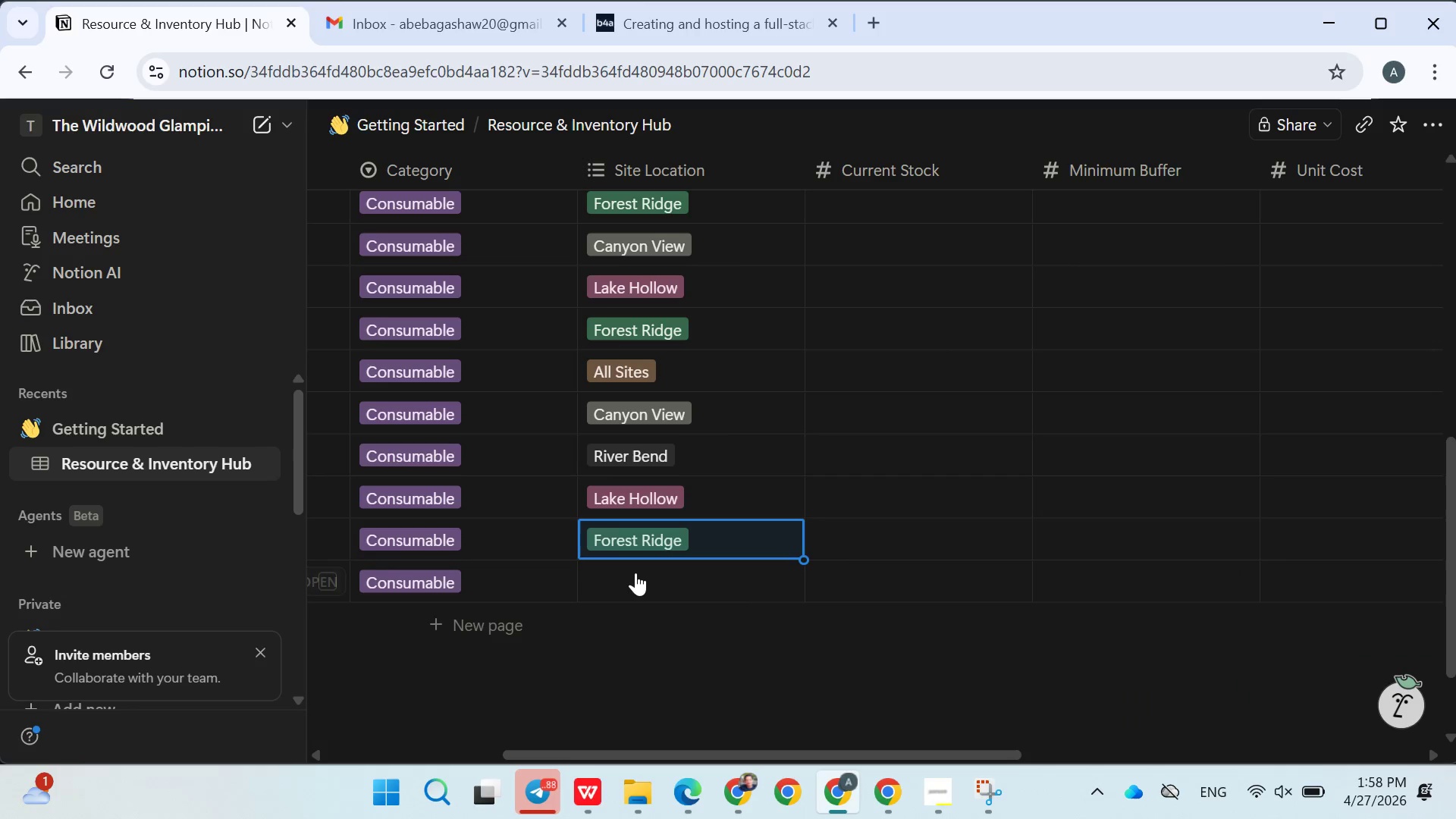 
left_click([635, 573])
 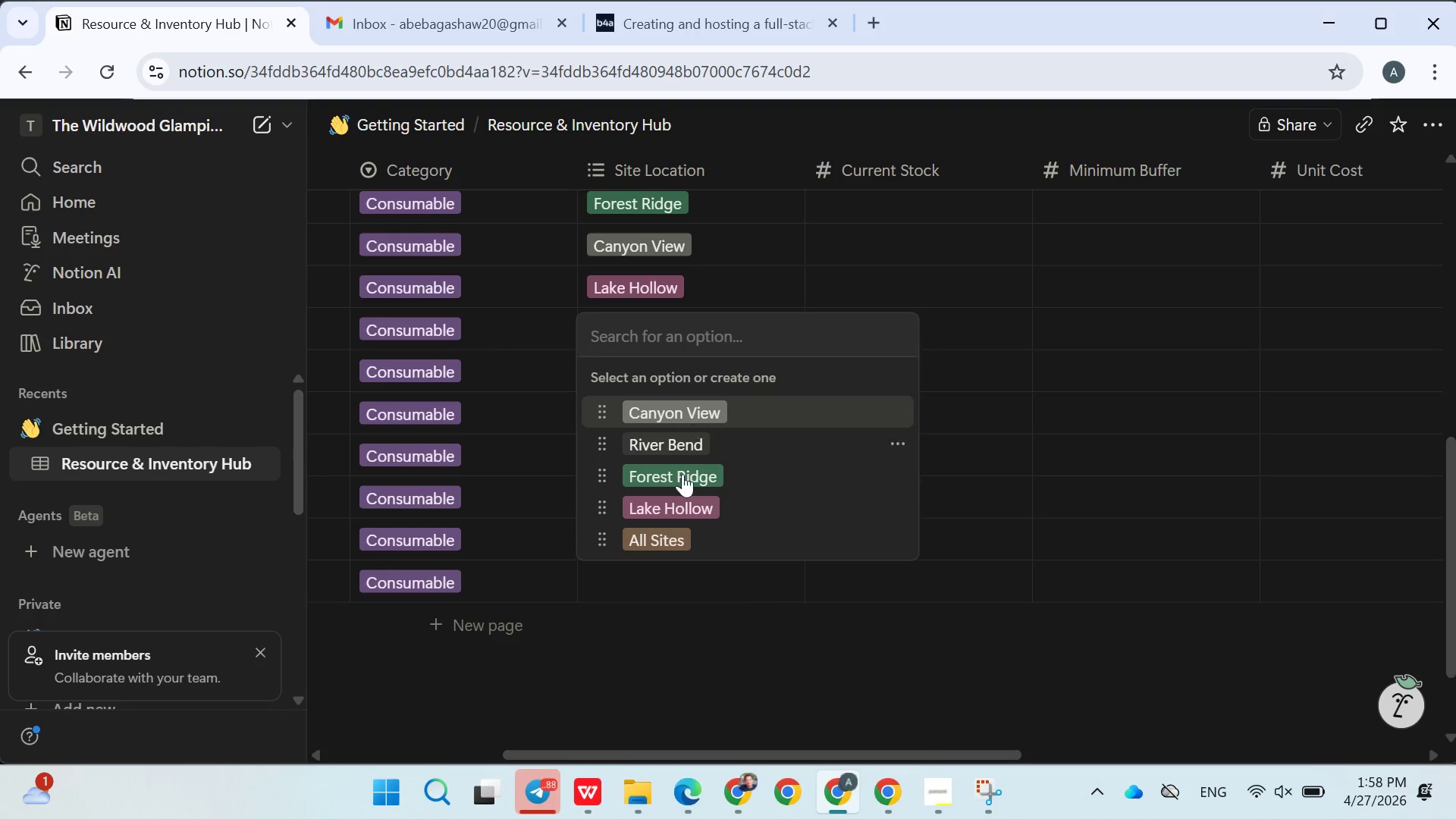 
left_click([662, 548])
 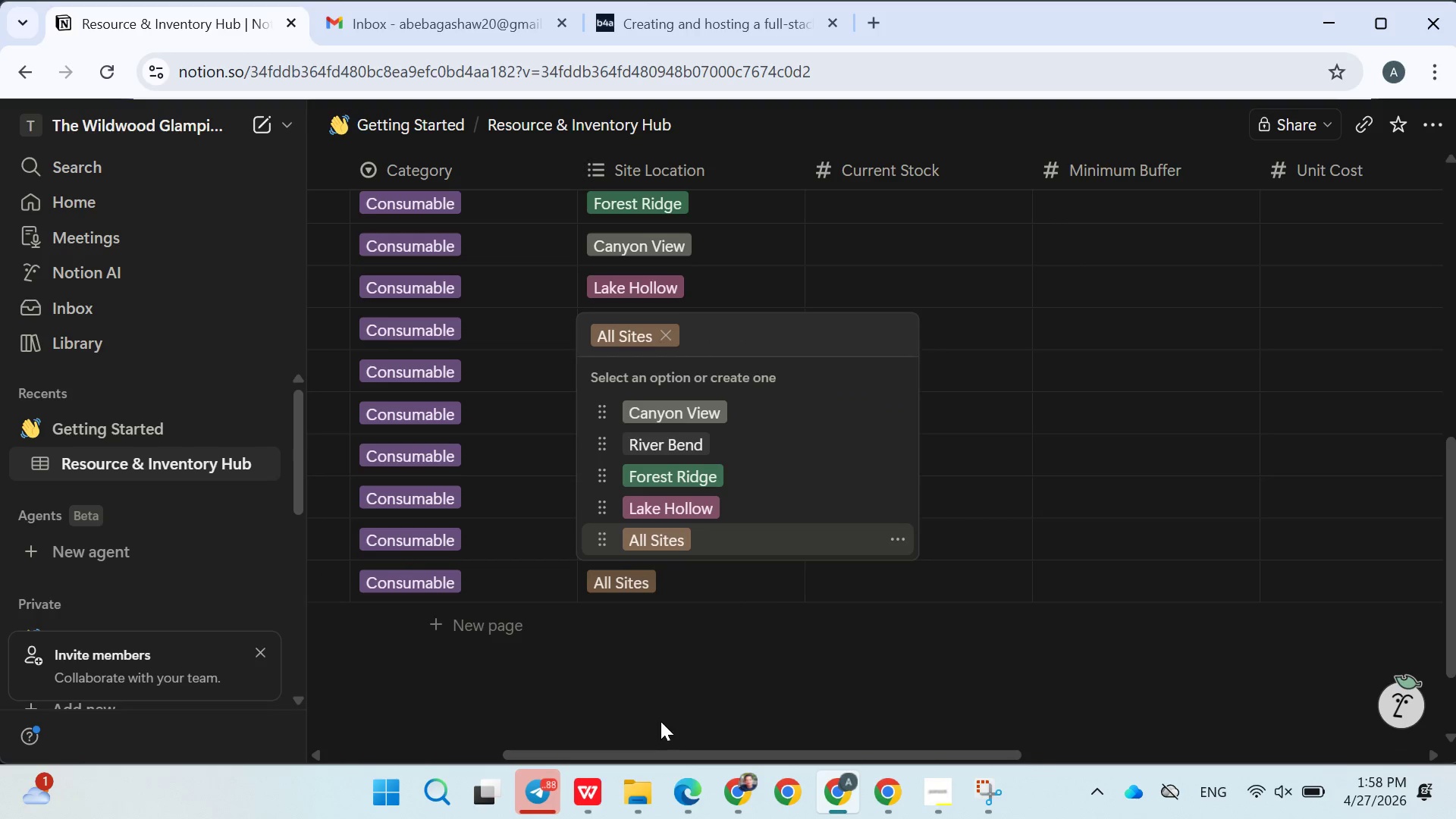 
left_click([661, 728])
 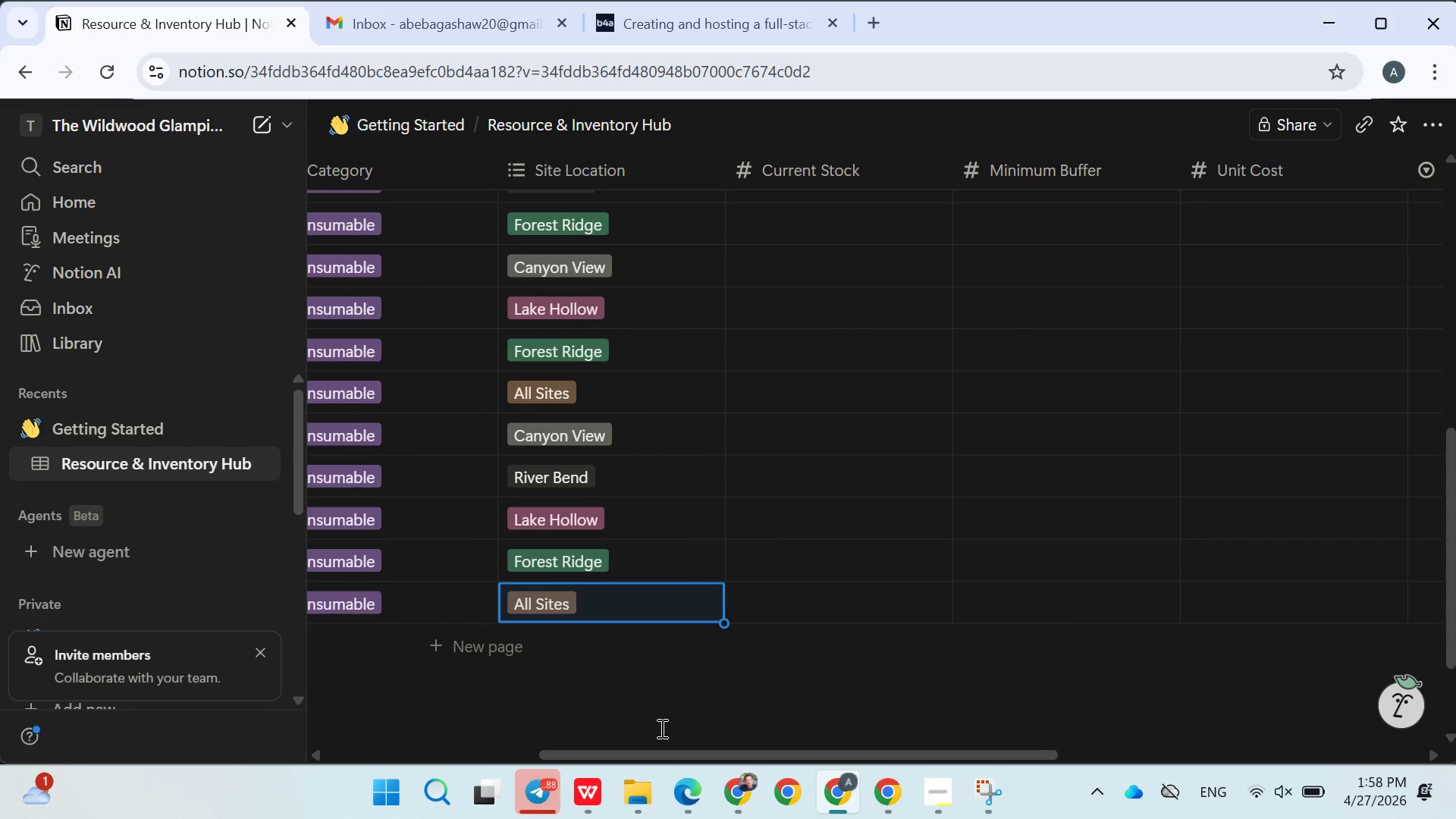 
wait(10.92)
 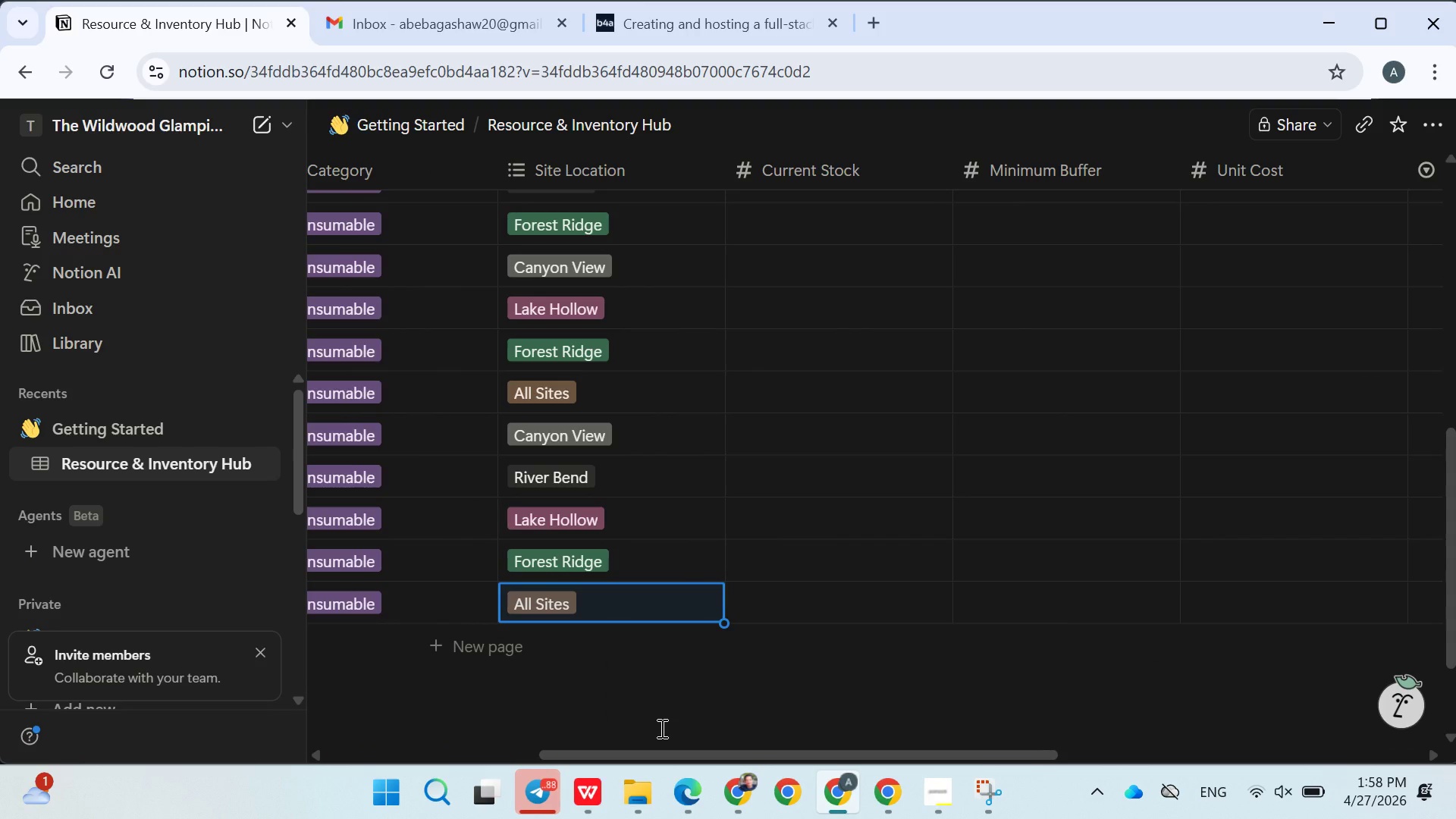 
left_click([800, 229])
 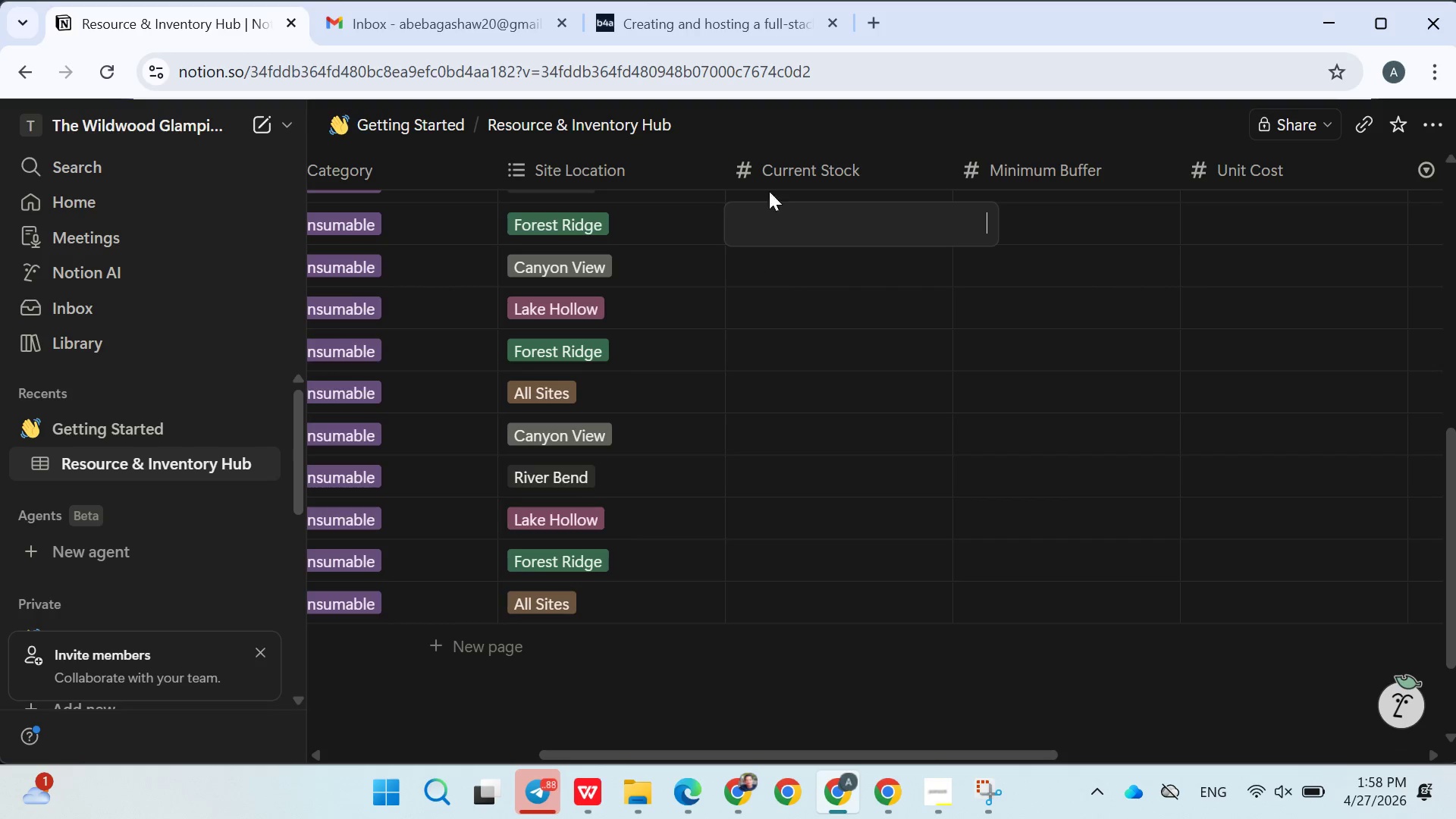 
left_click([819, 131])
 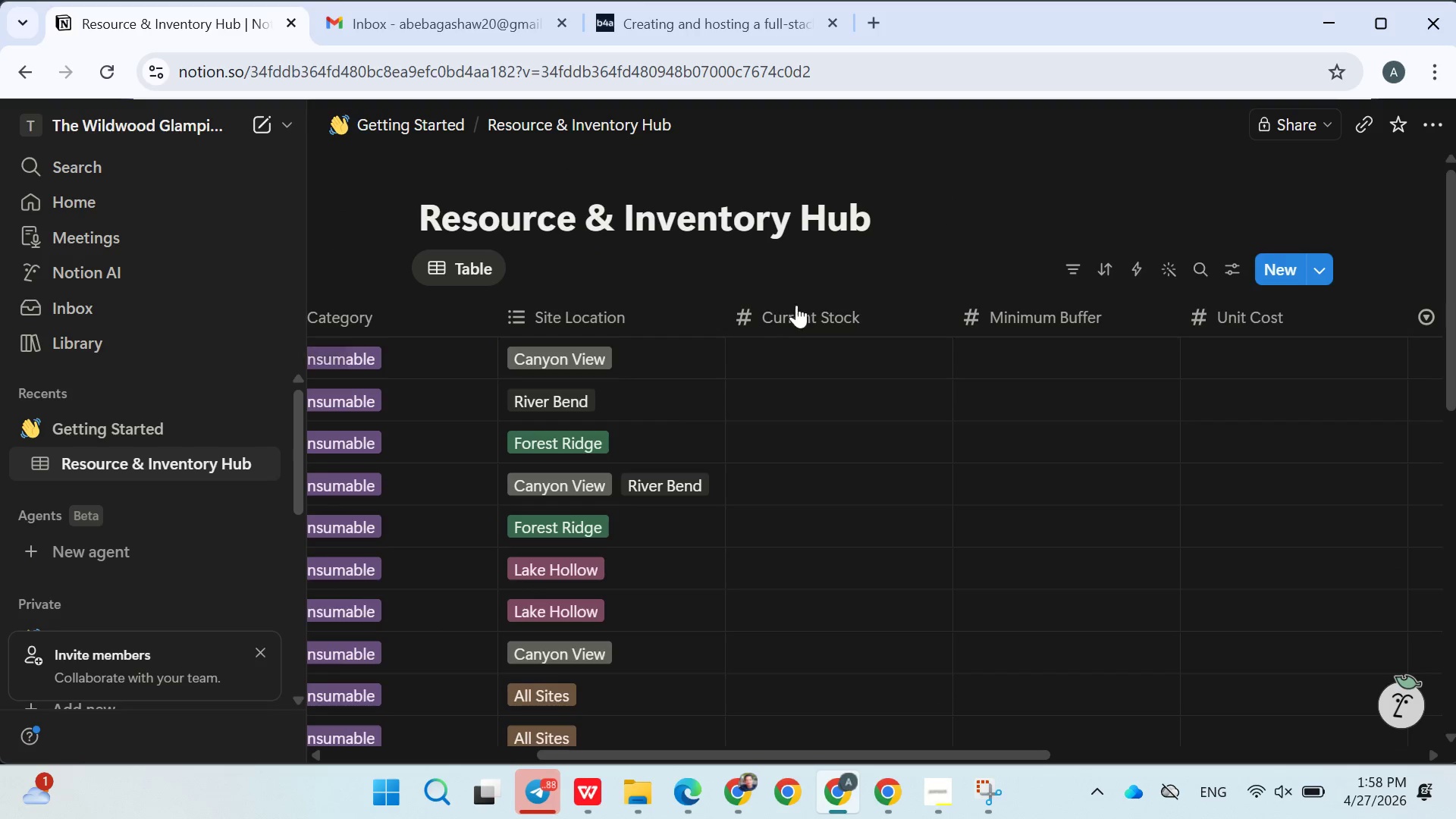 
left_click([809, 337])
 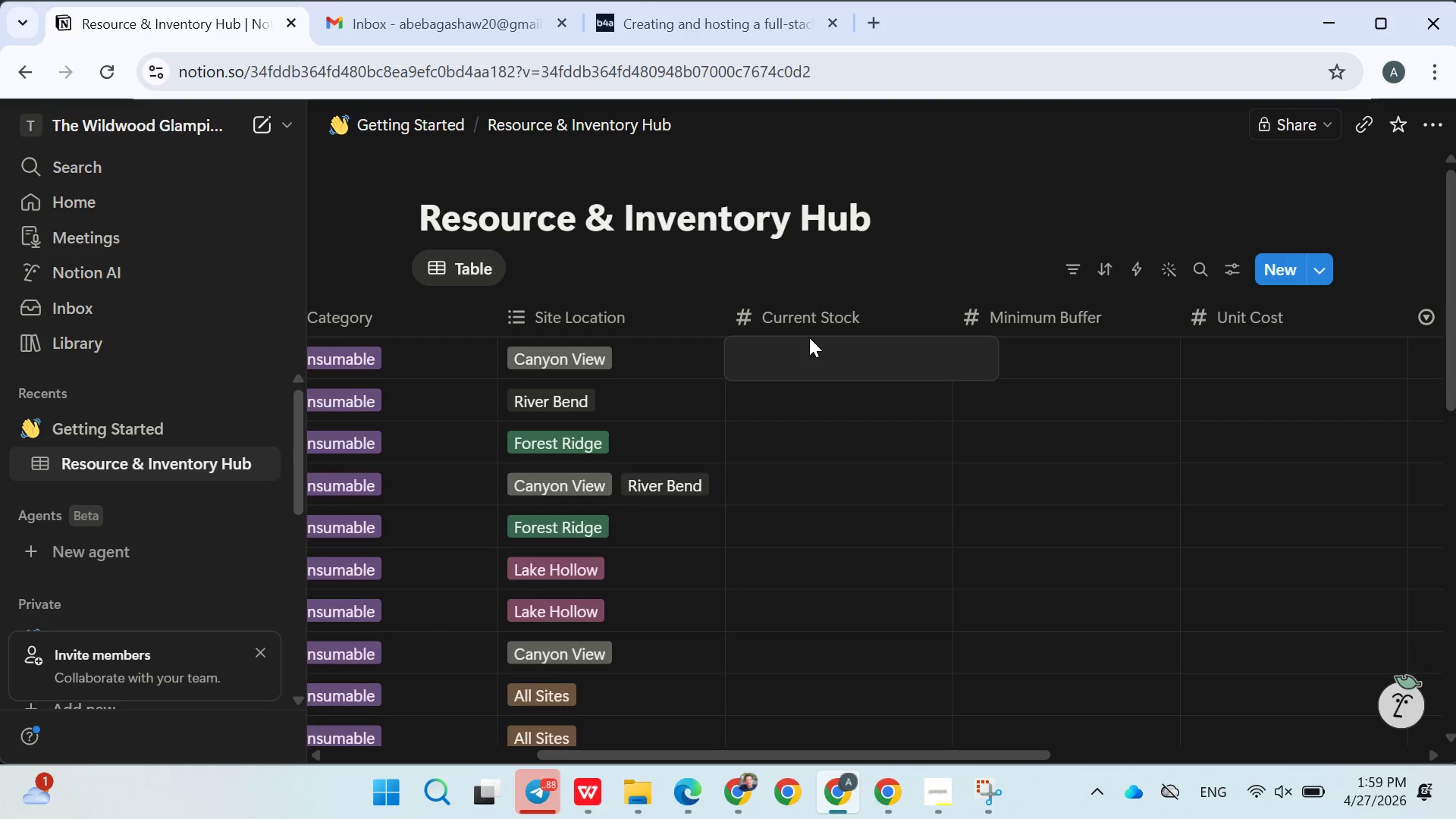 
key(8)
 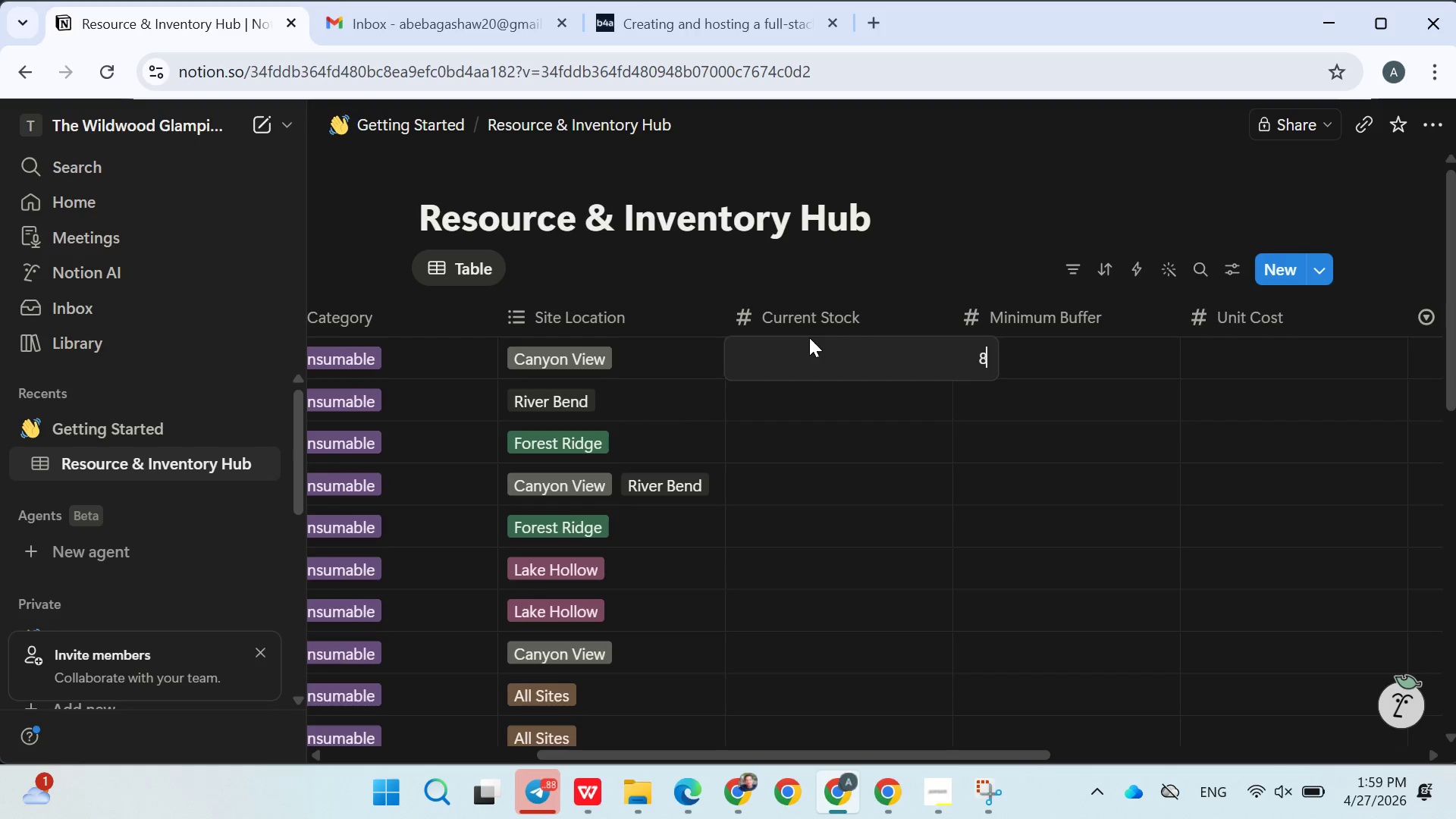 
key(Enter)
 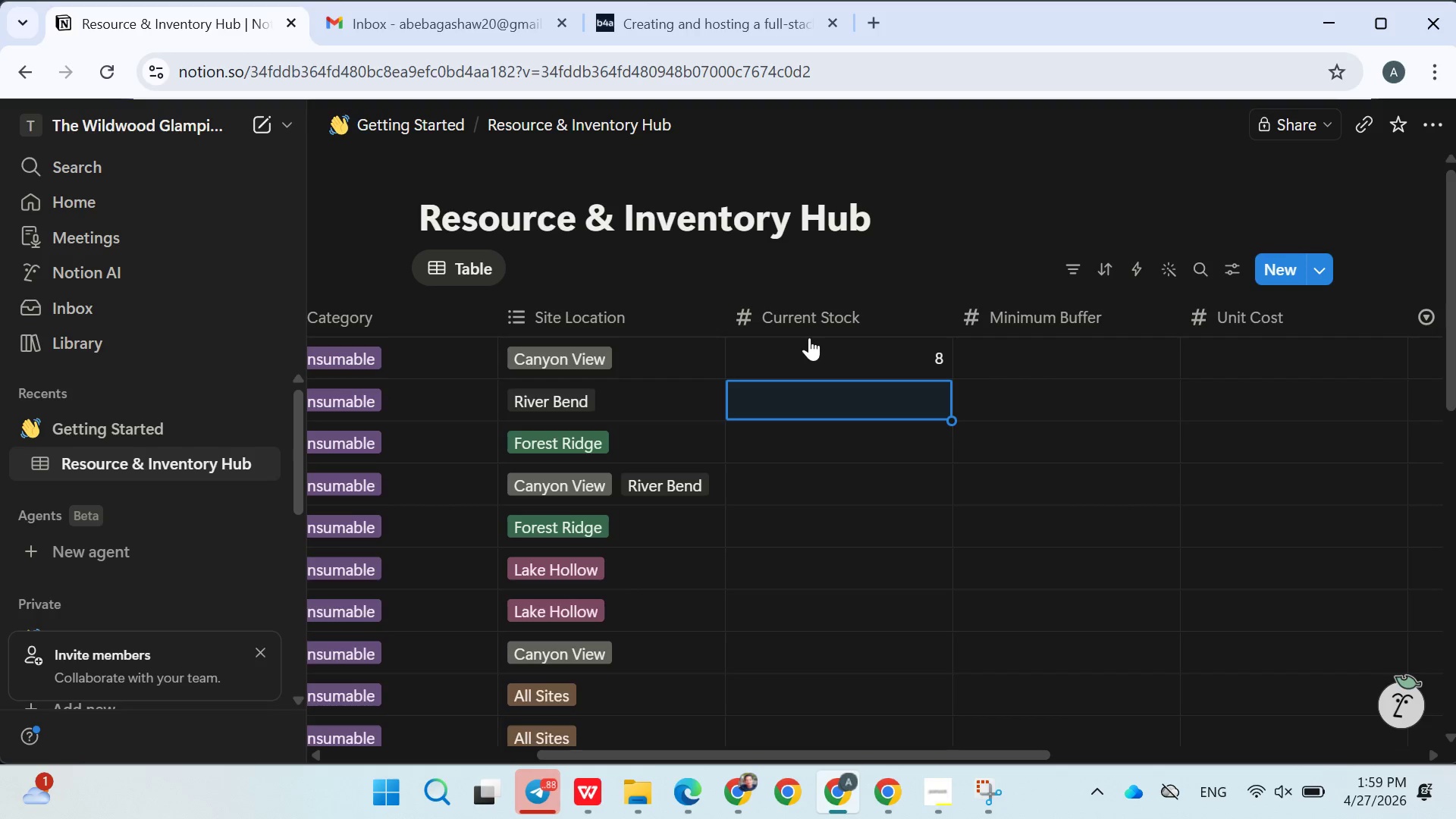 
key(5)
 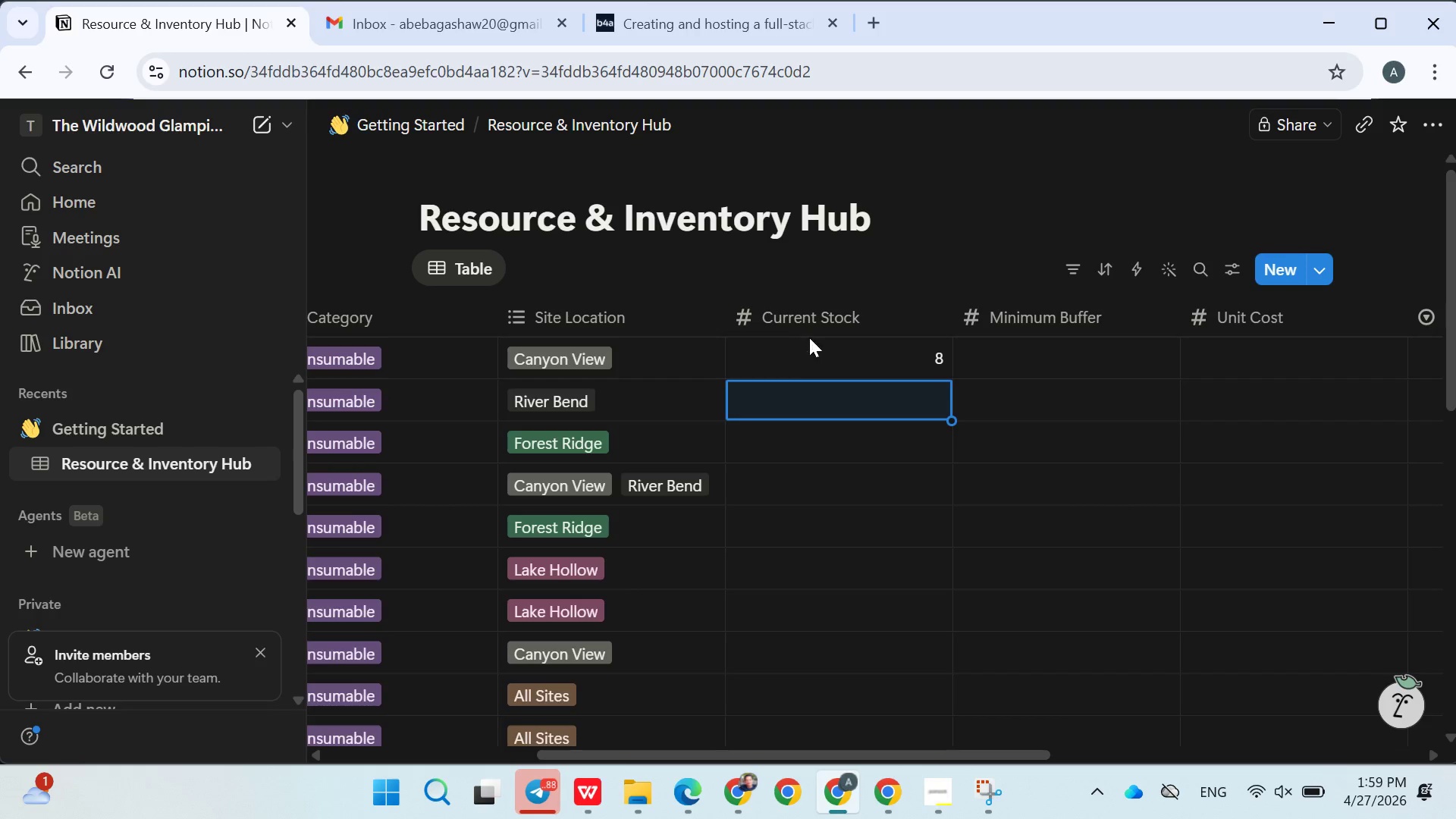 
key(Enter)
 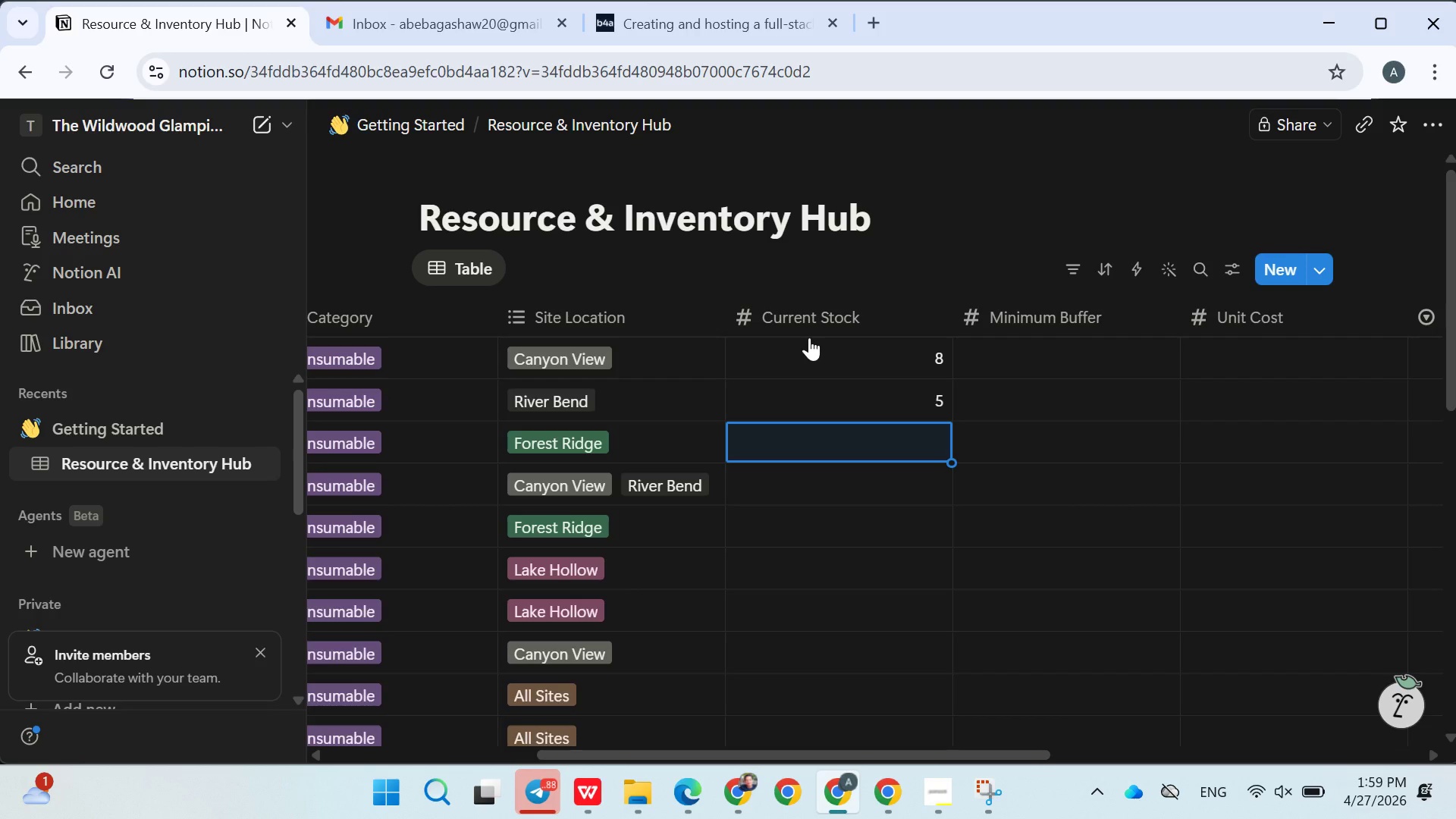 
type(12)
 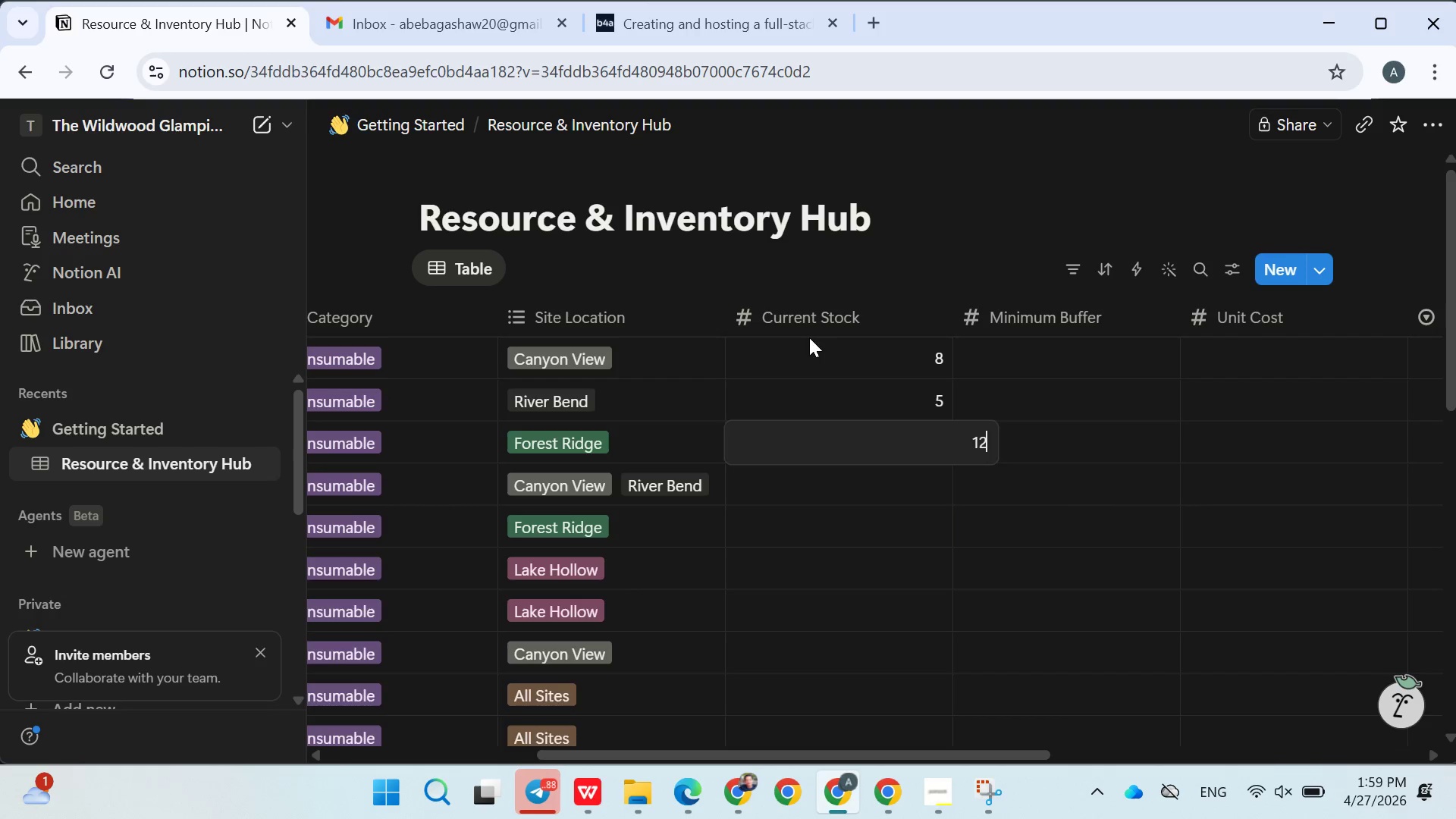 
key(Enter)
 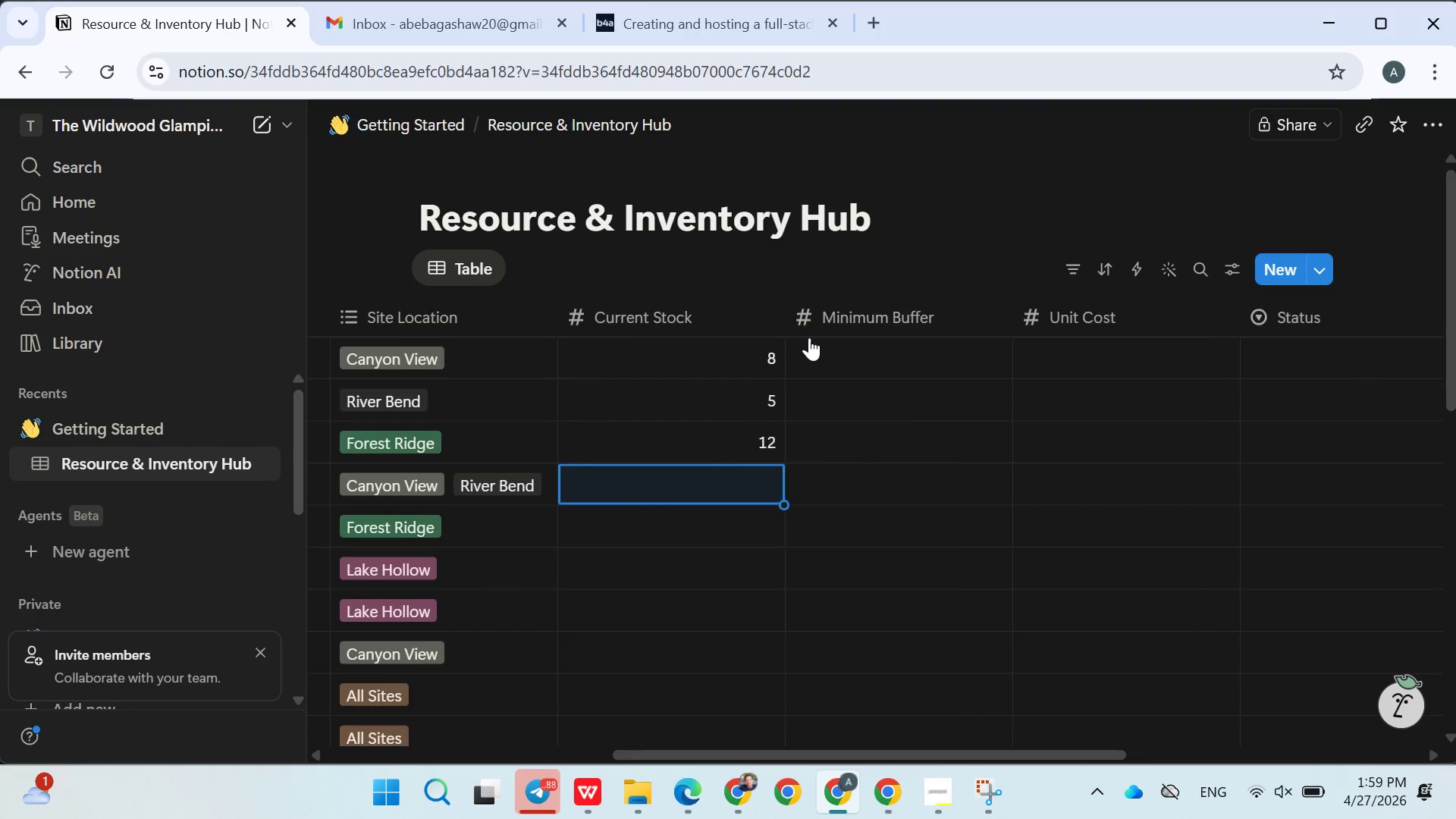 
wait(9.31)
 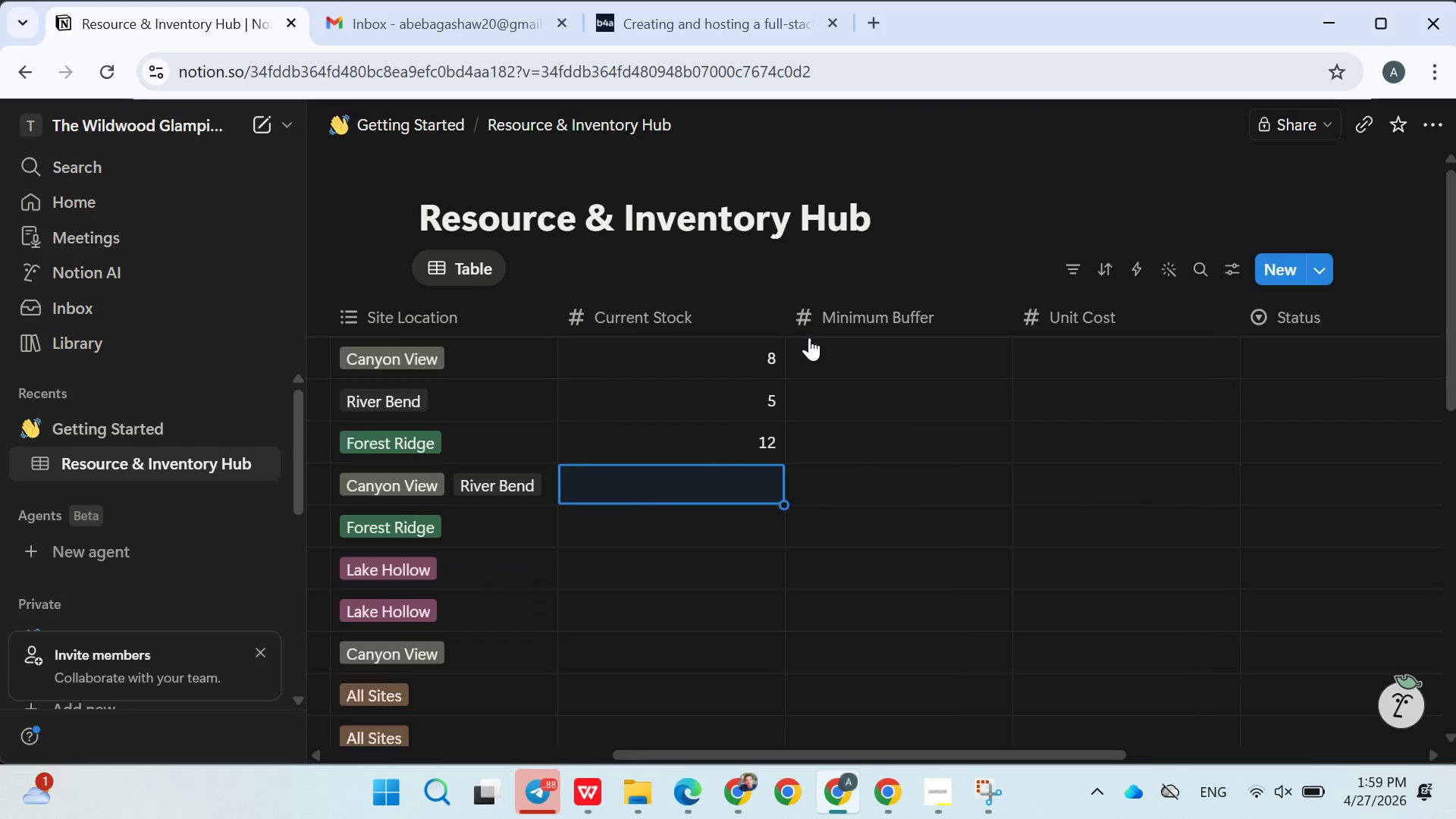 
type(20)
 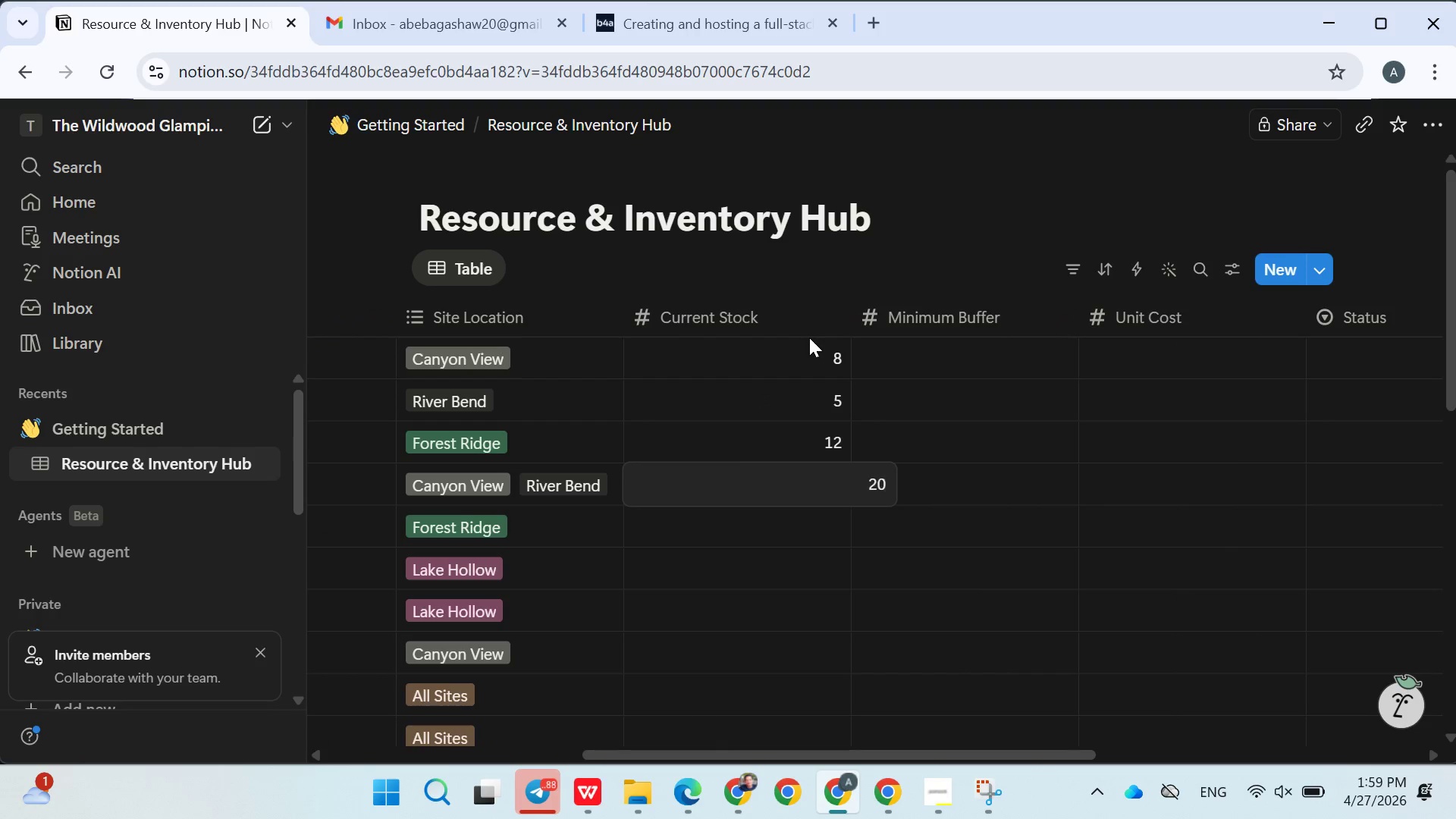 
key(Enter)
 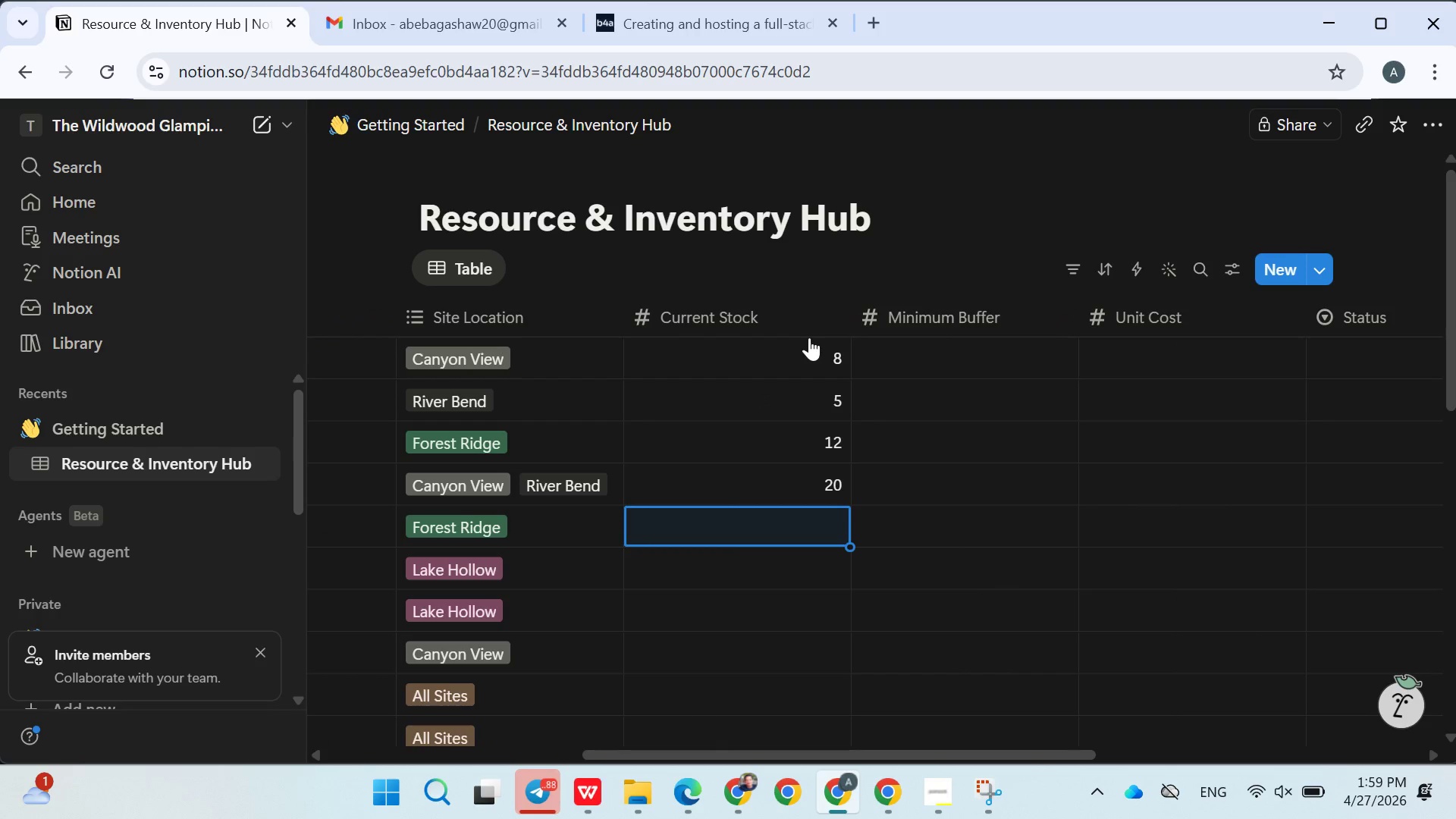 
key(6)
 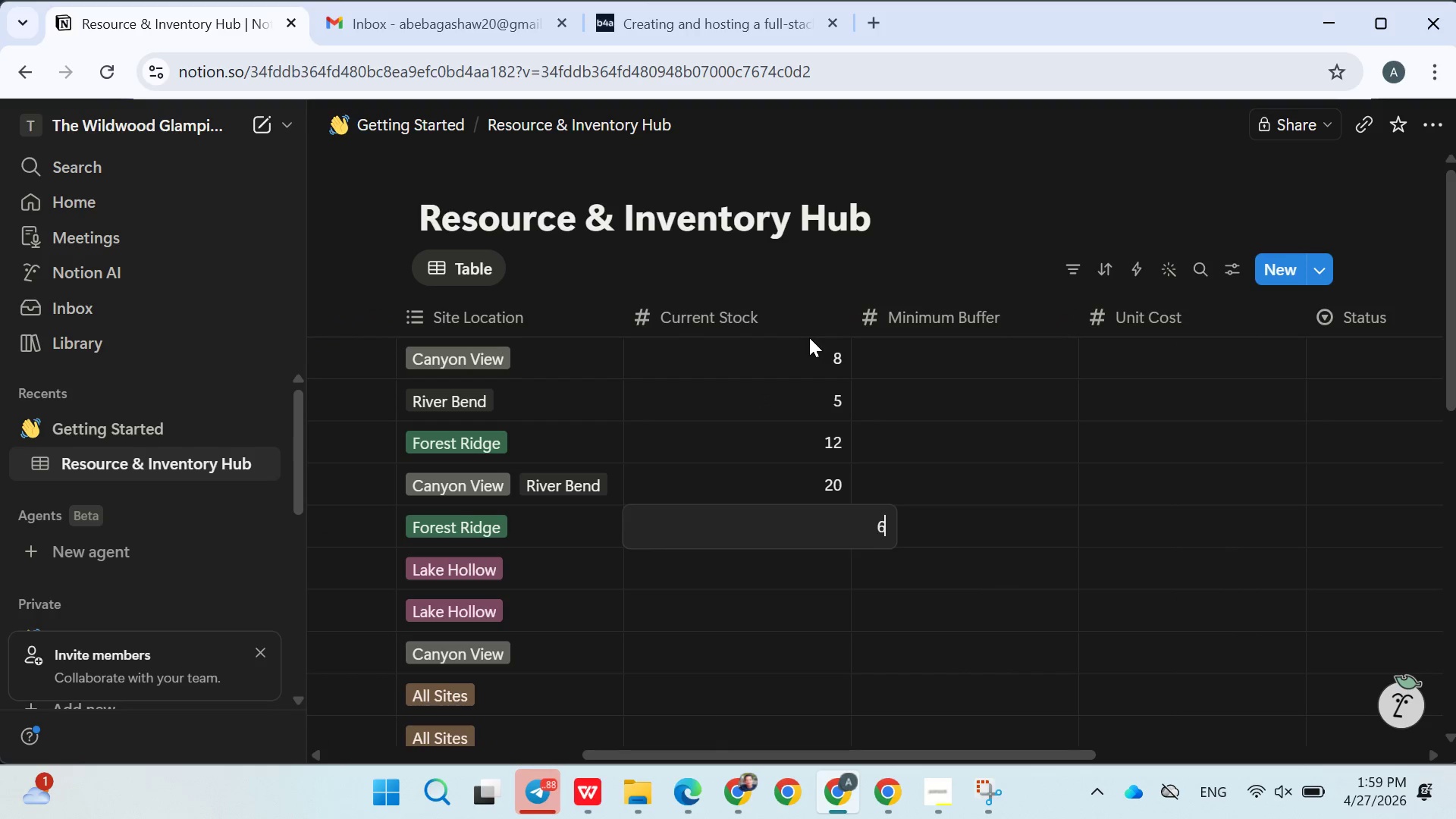 
key(Enter)
 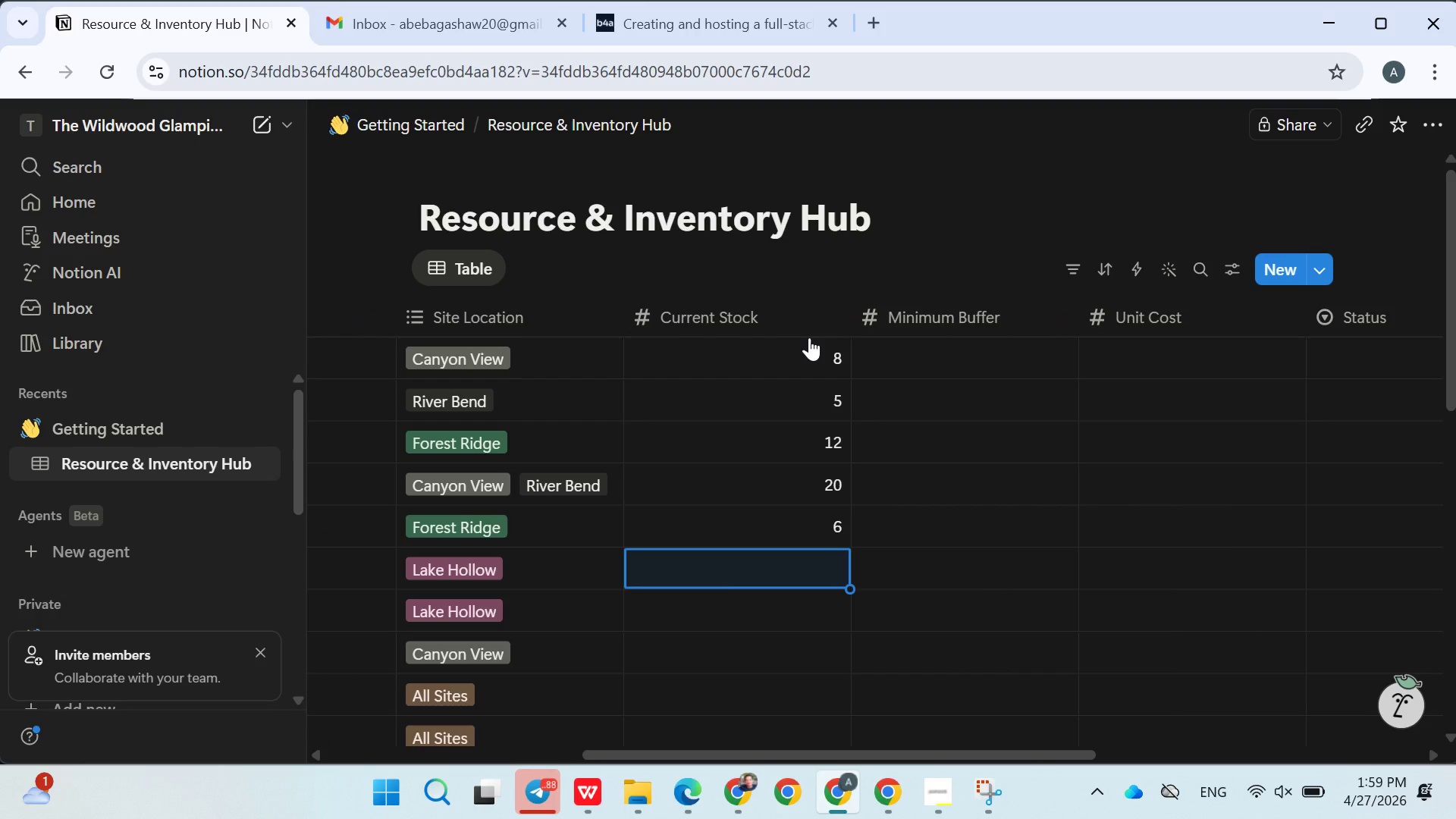 
type(14)
 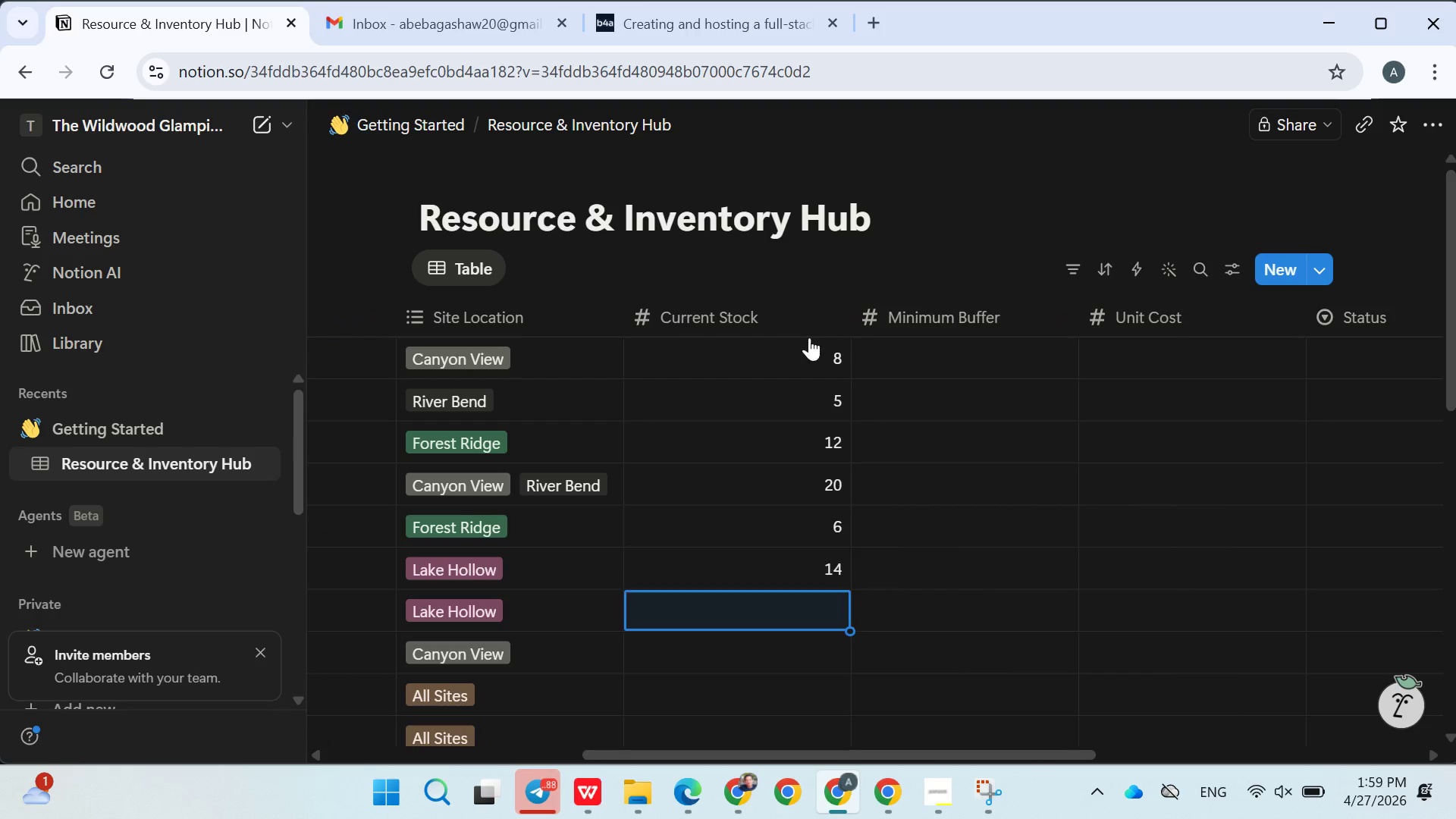 
key(Enter)
 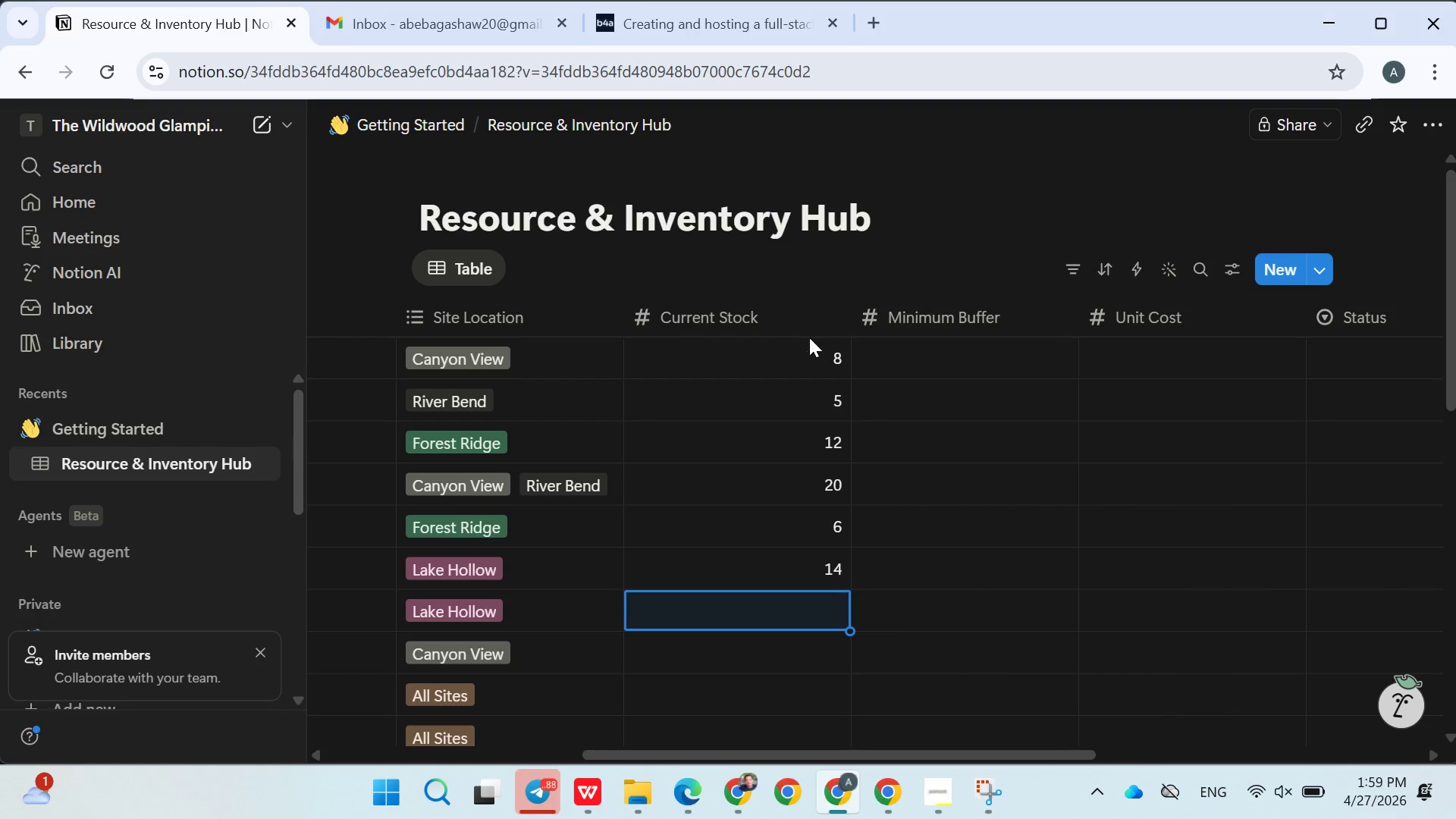 
type(15)
 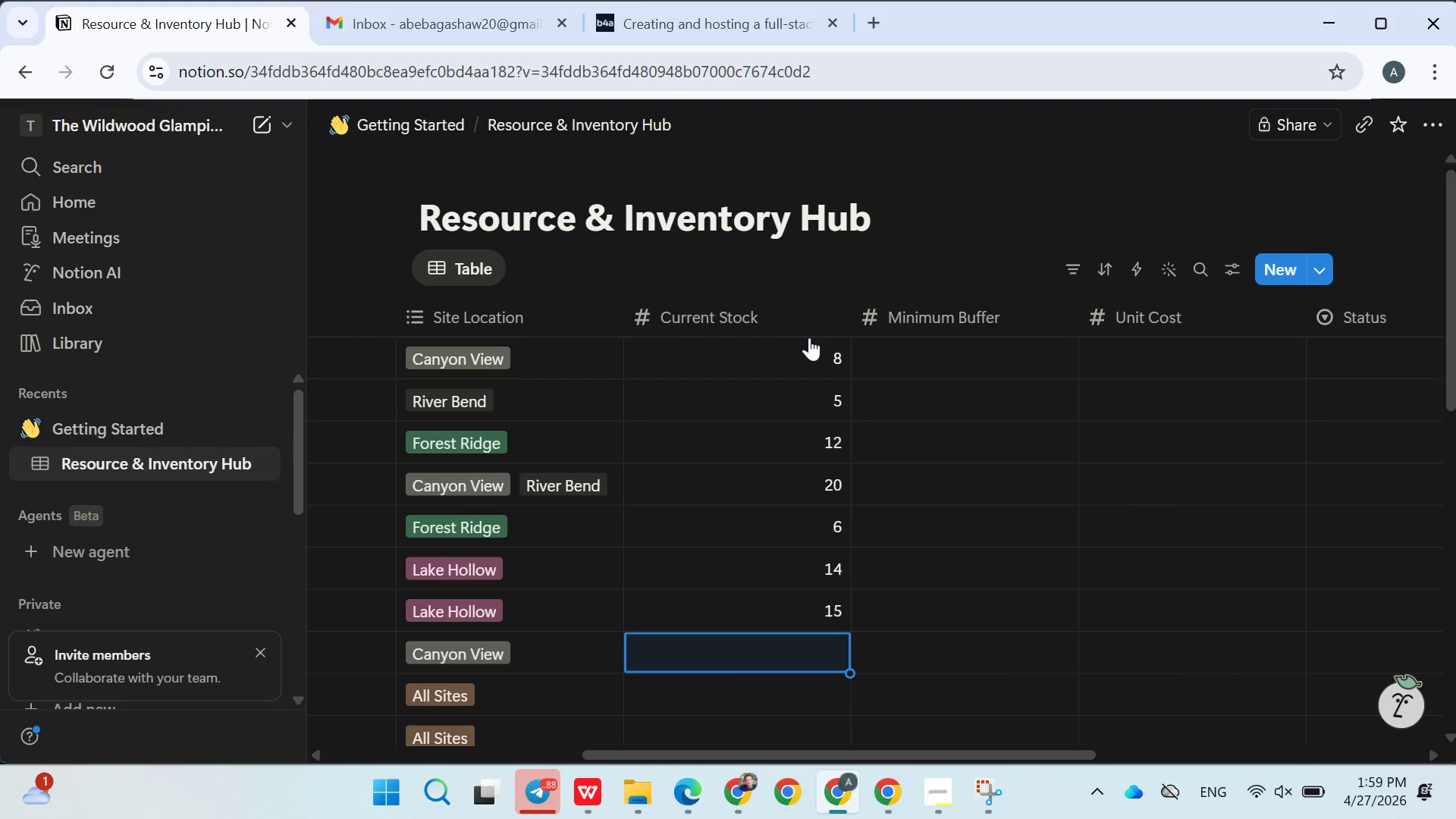 
key(Enter)
 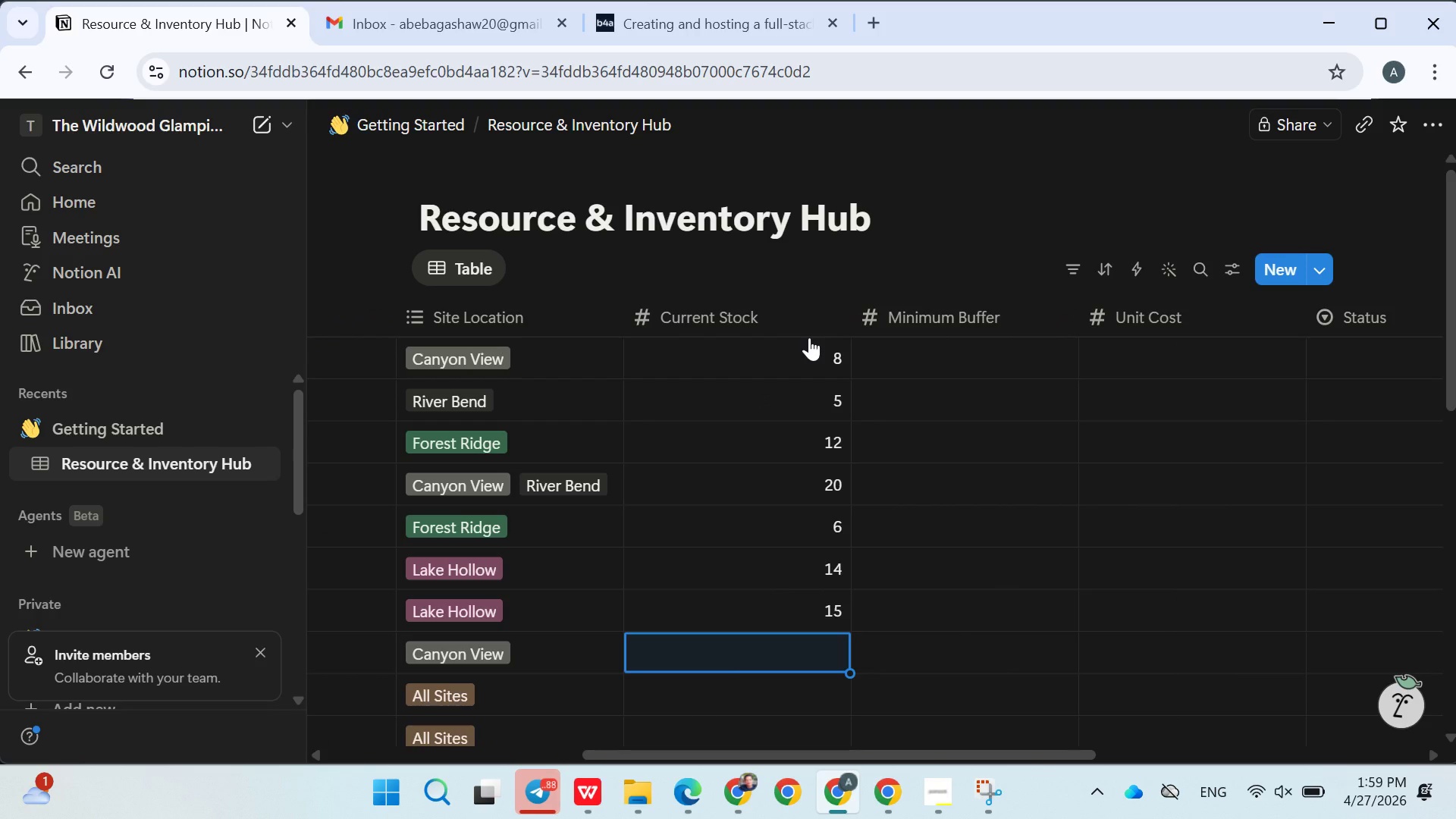 
type(12)
 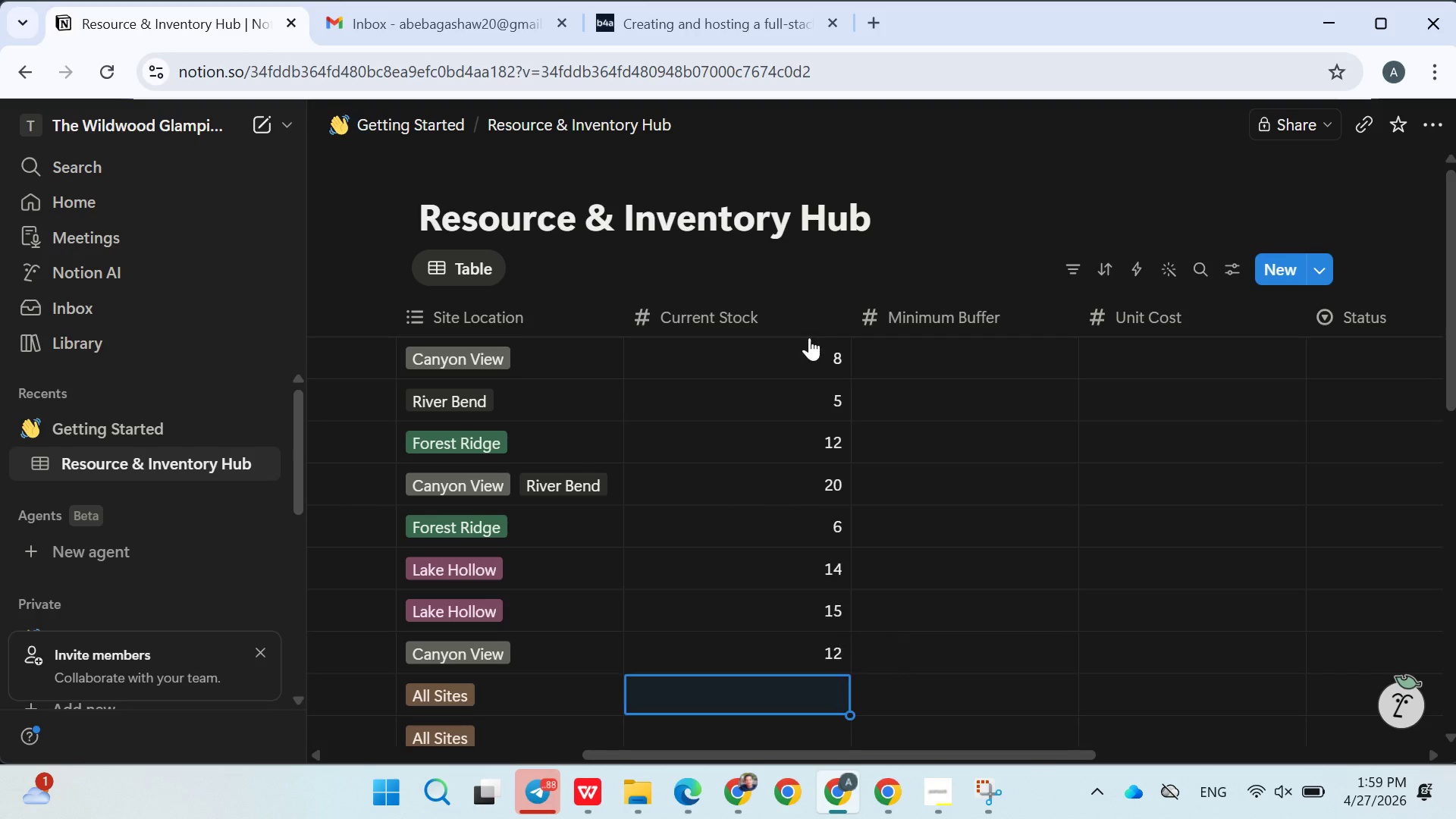 
key(Enter)
 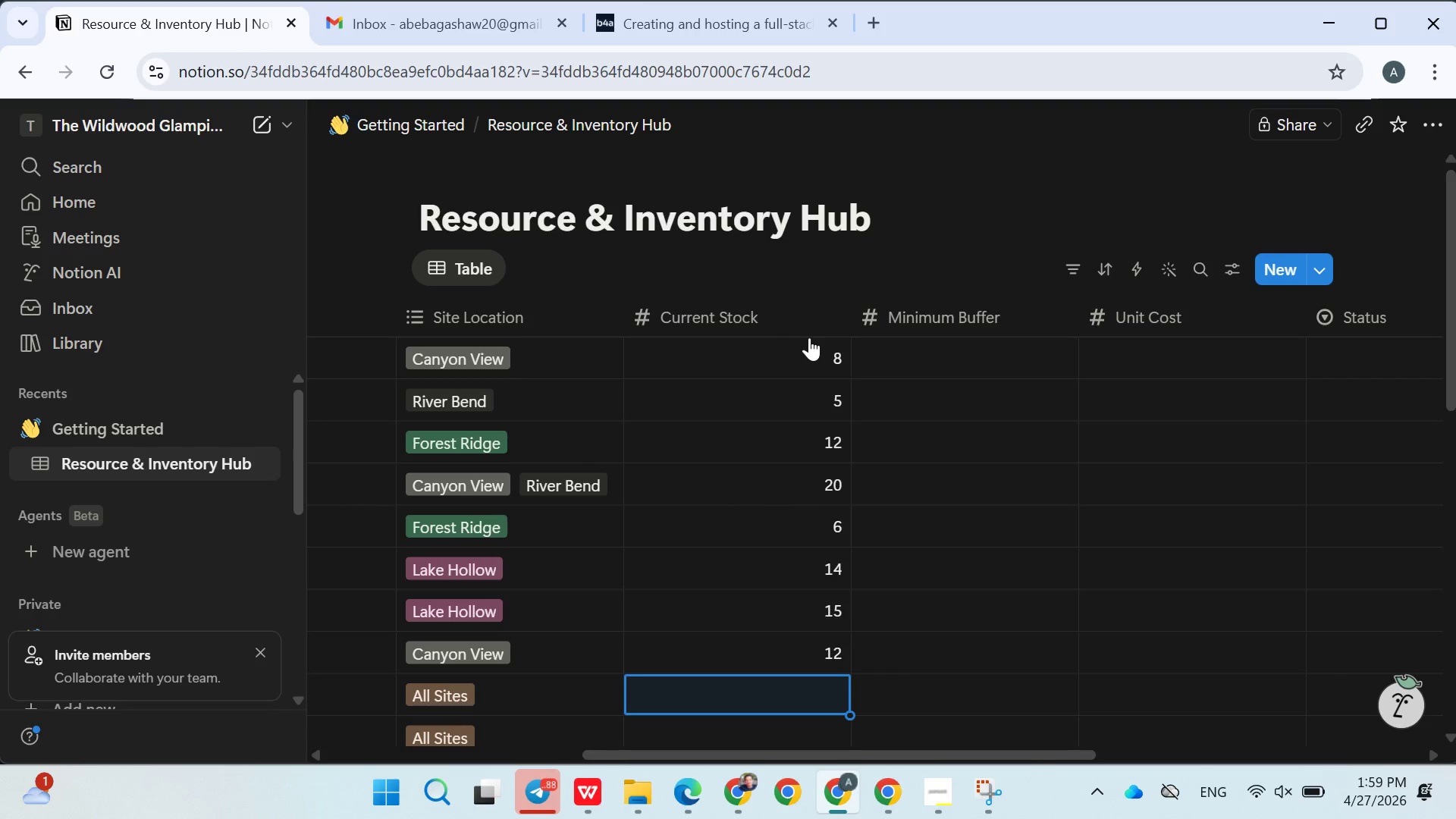 
key(5)
 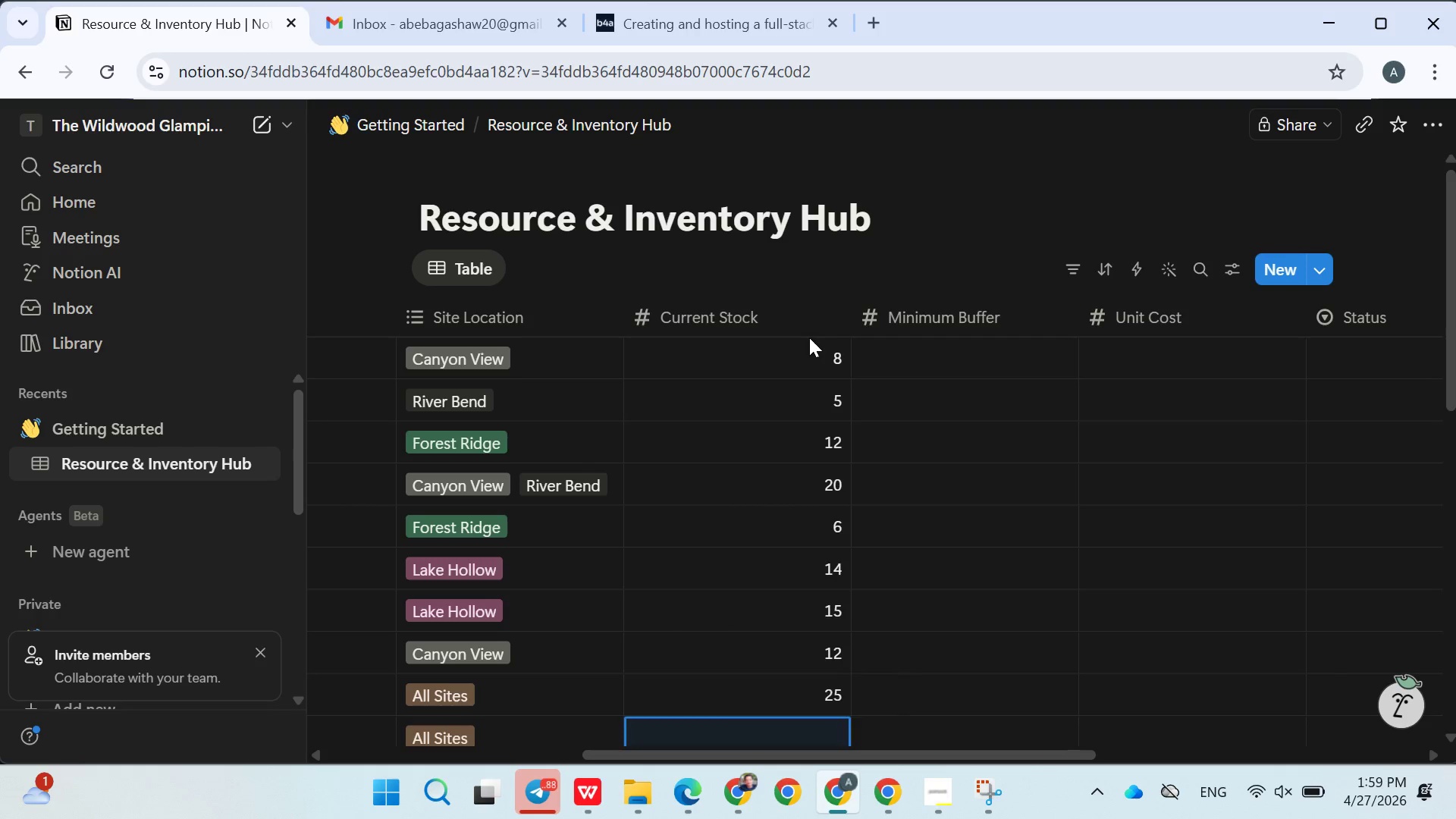 
key(Enter)
 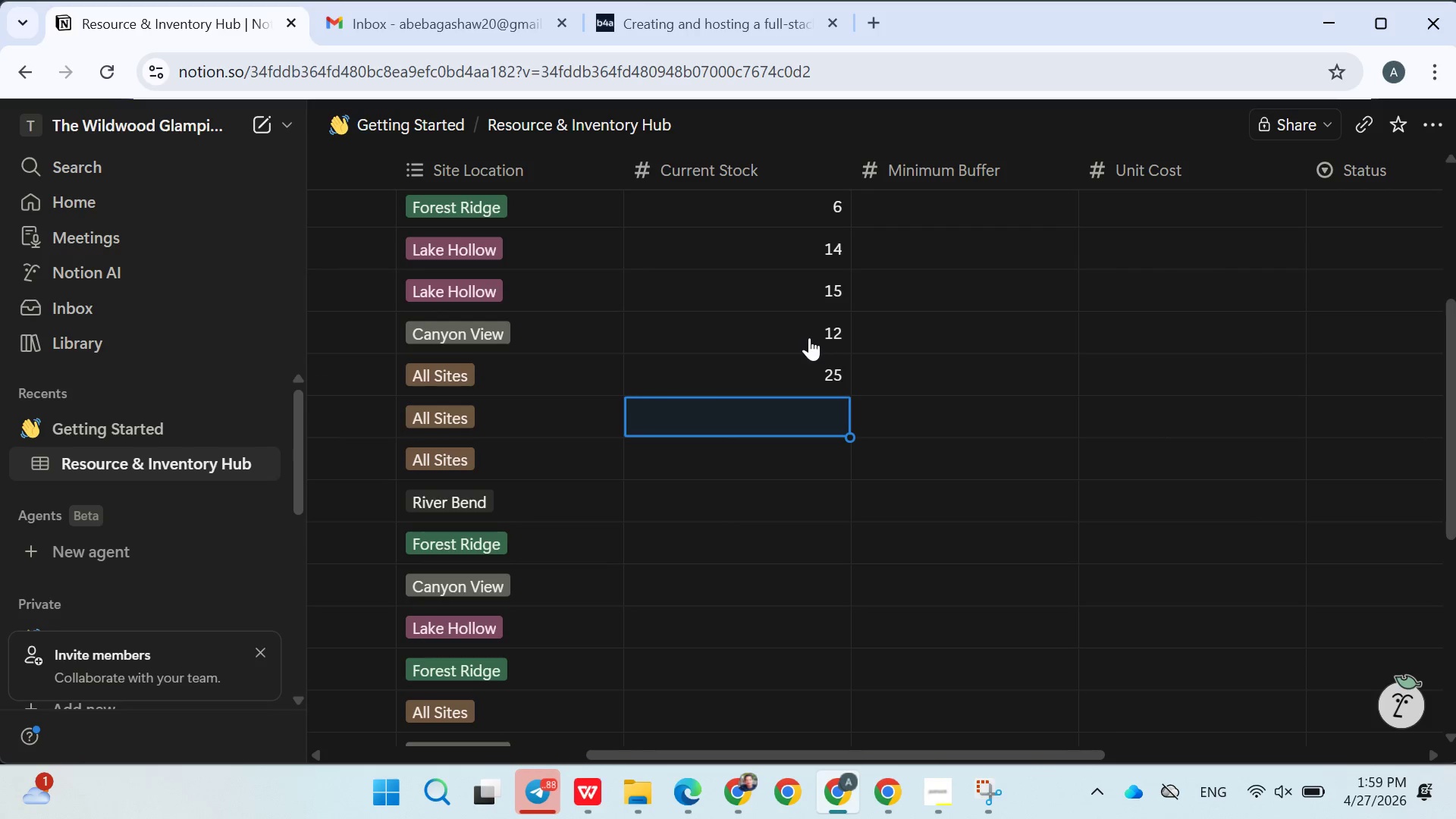 
wait(7.61)
 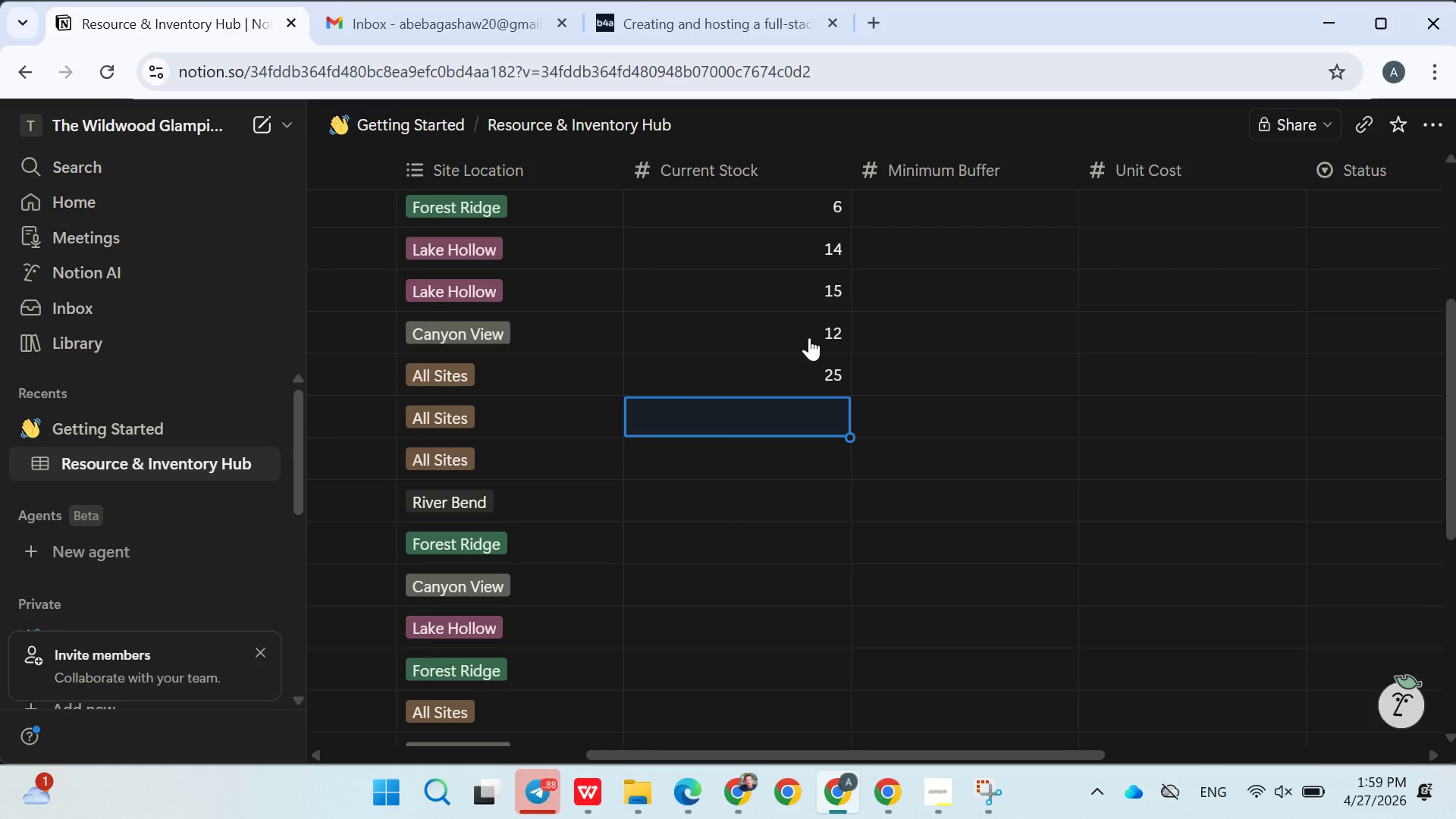 
type(18)
 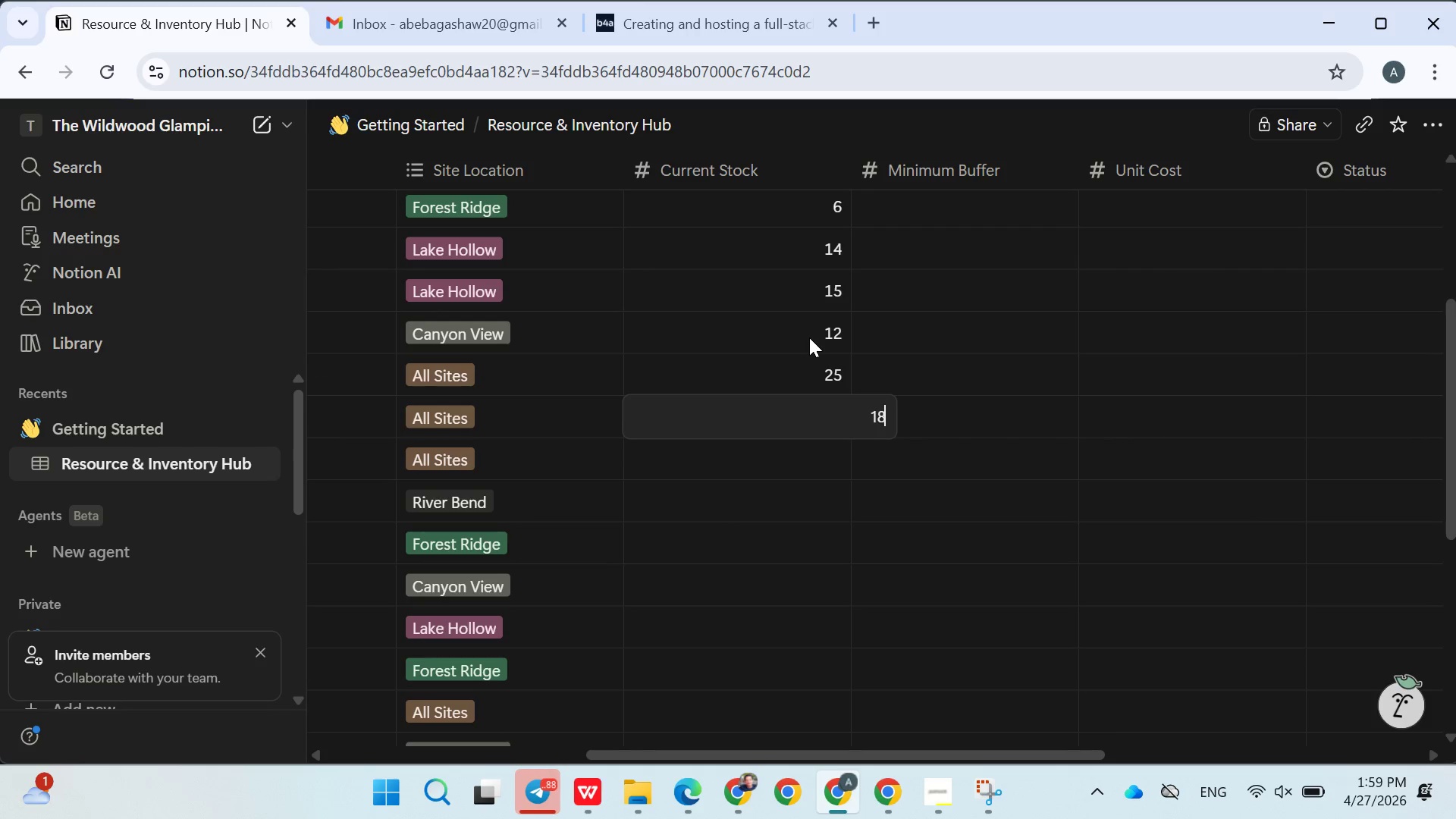 
key(Enter)
 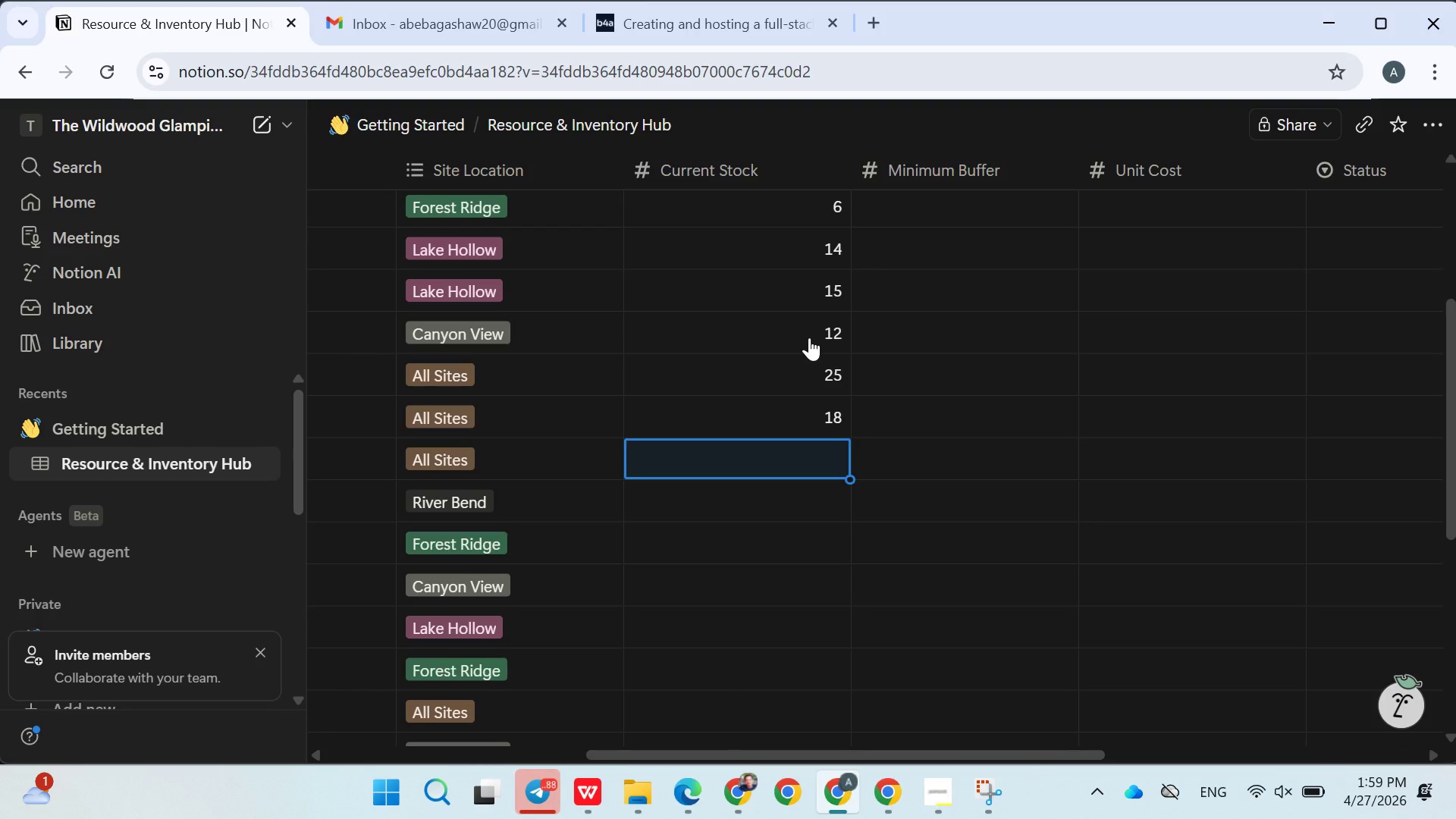 
key(7)
 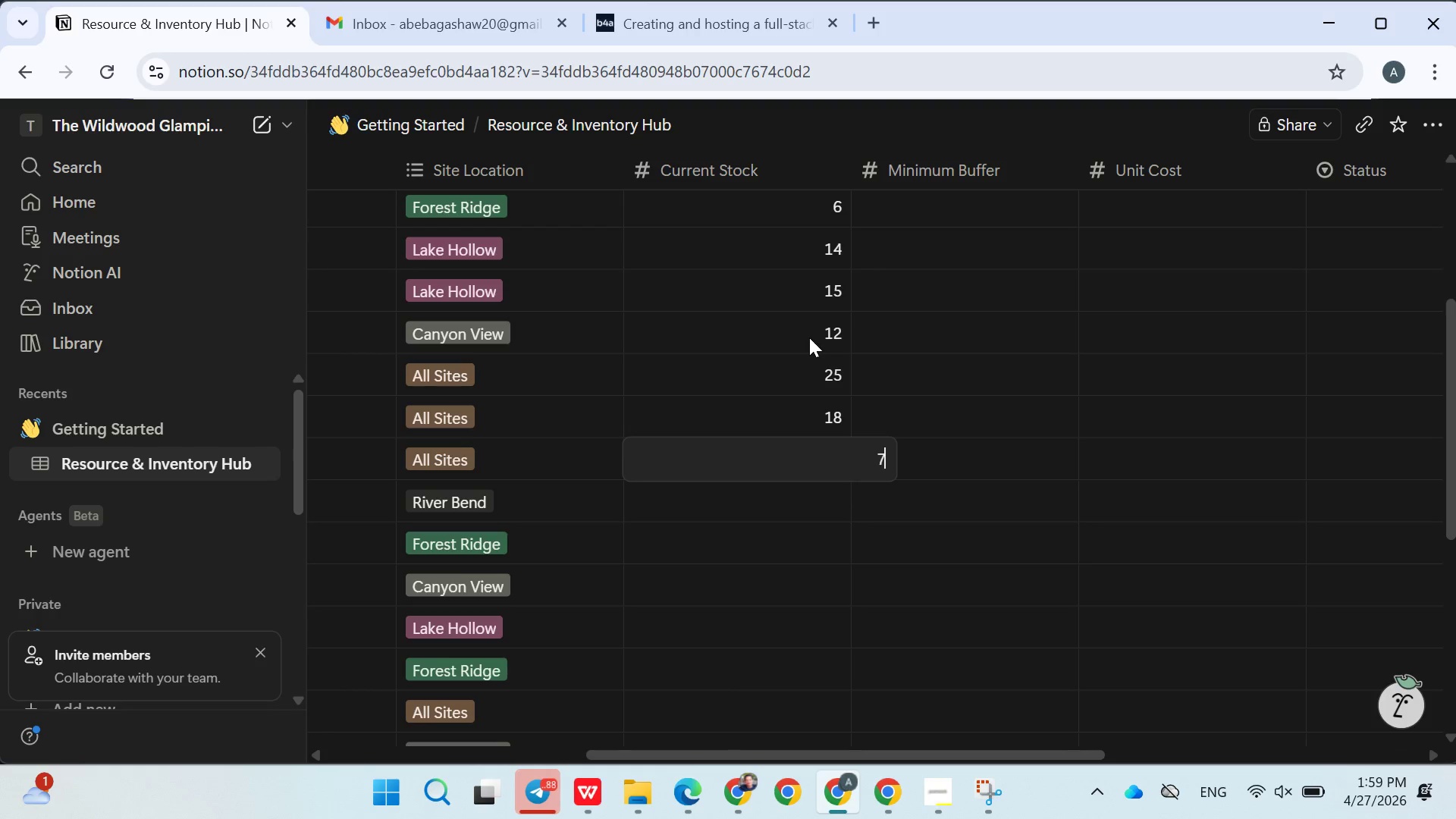 
key(Enter)
 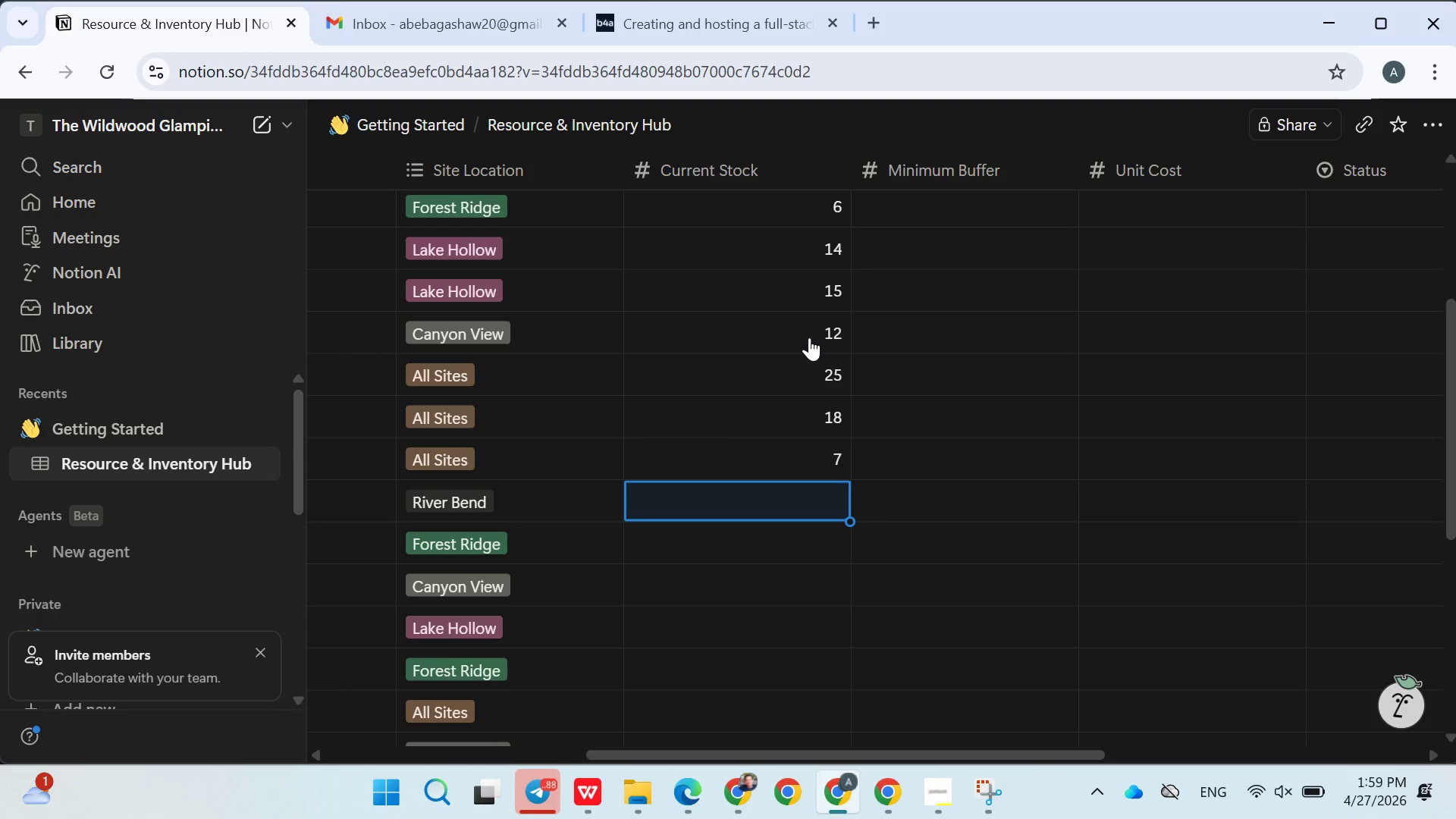 
key(9)
 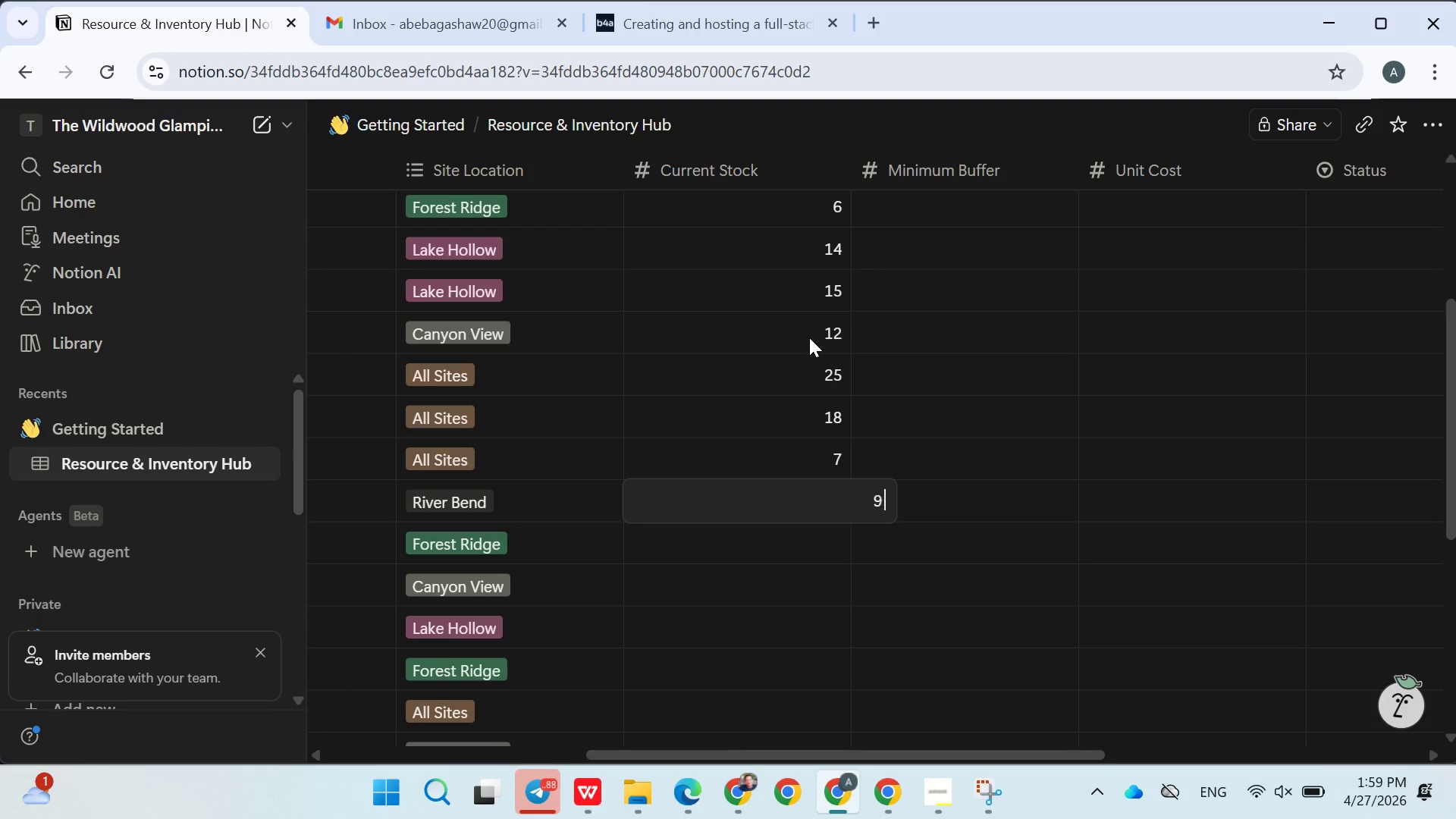 
key(Space)
 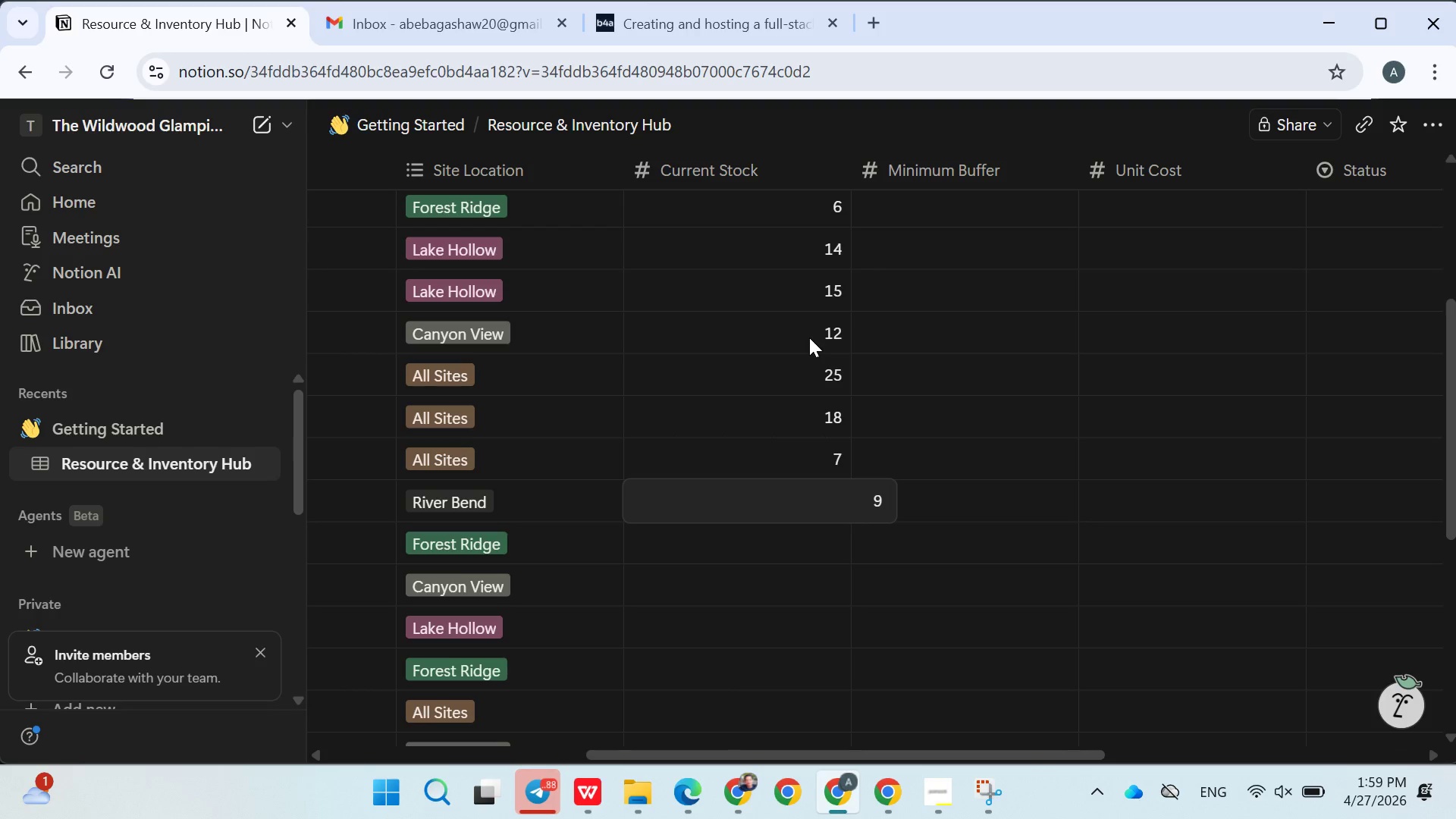 
key(4)
 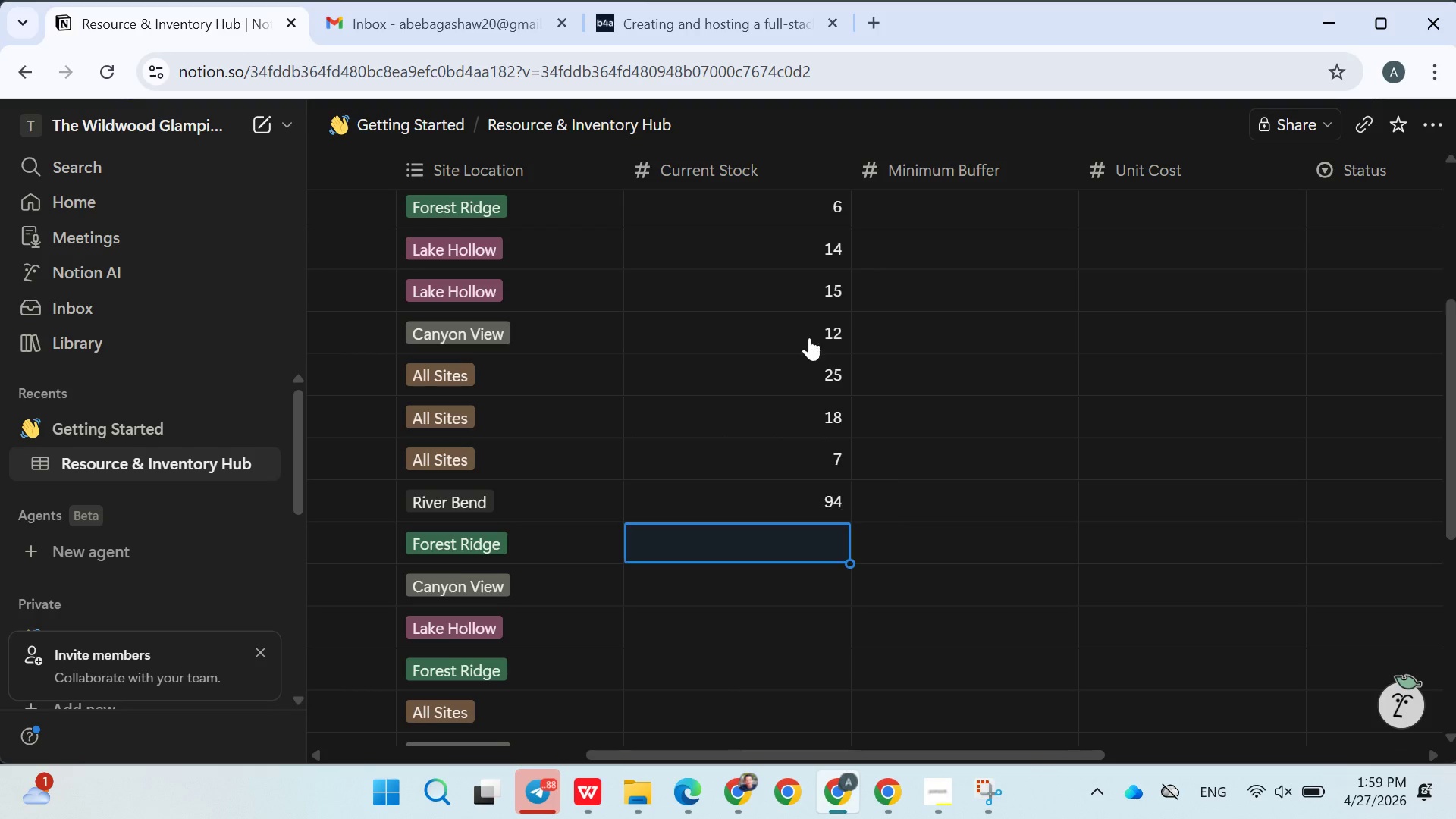 
key(Enter)
 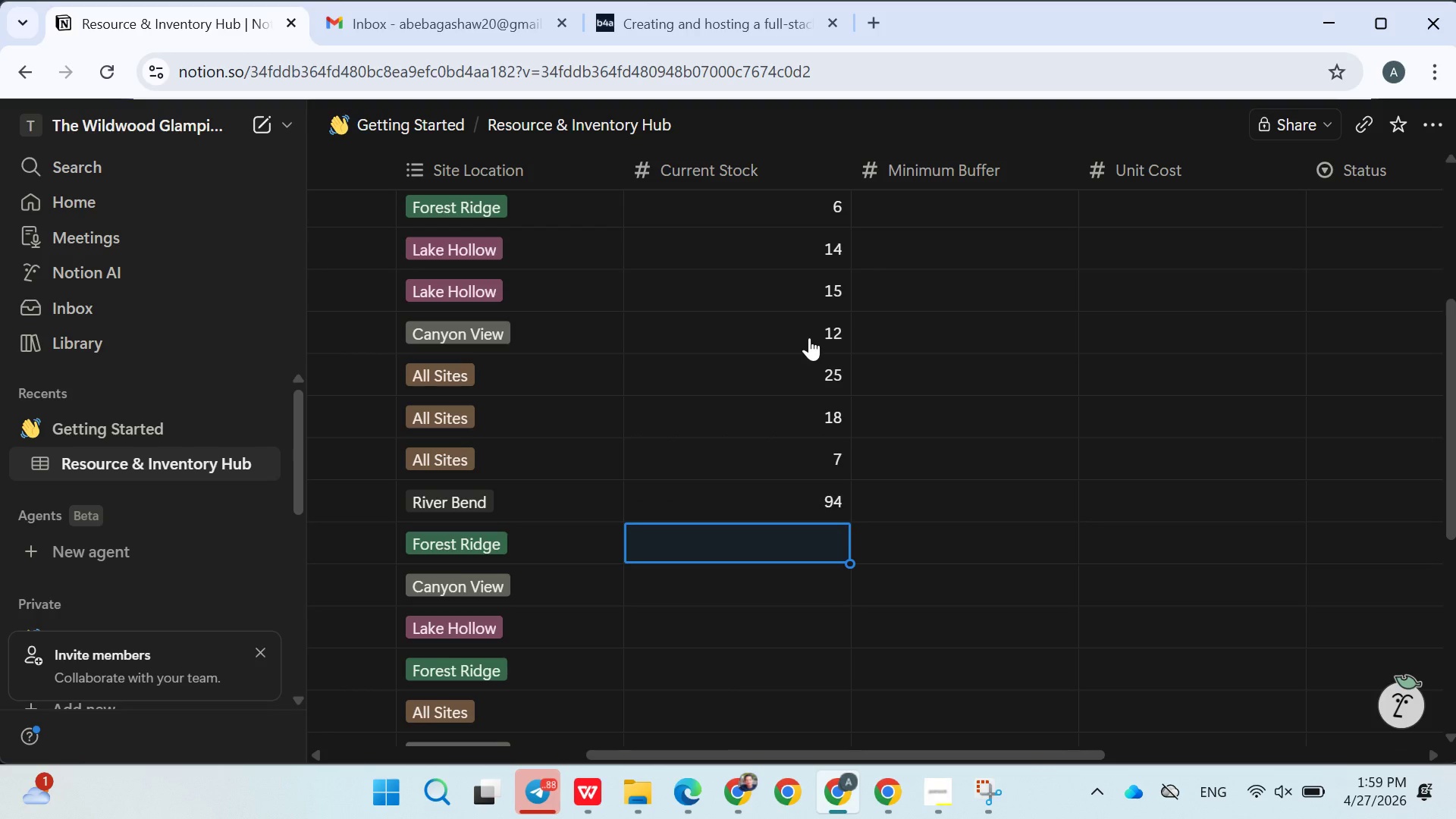 
type(19)
key(Backspace)
type(0)
 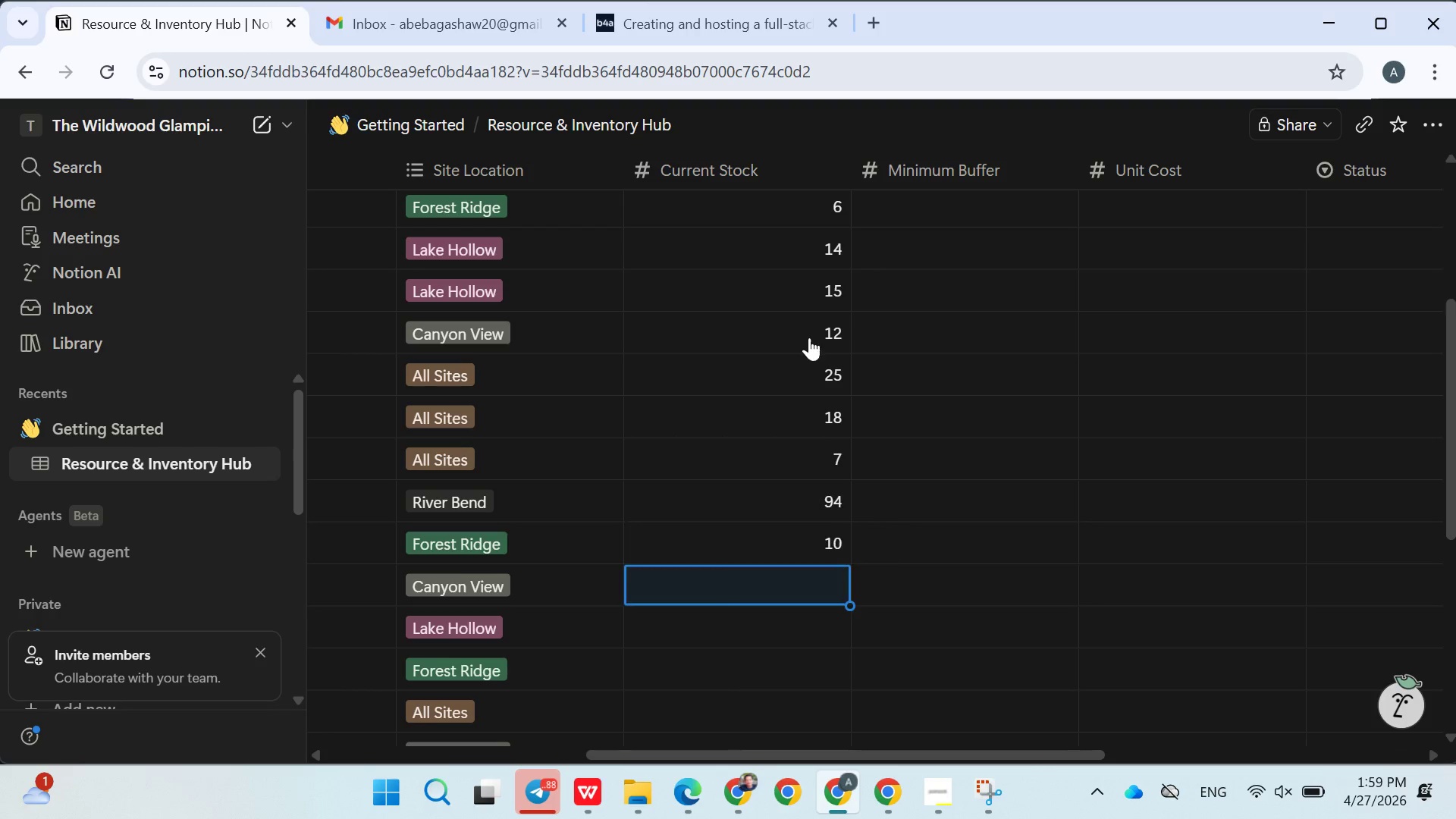 
key(Enter)
 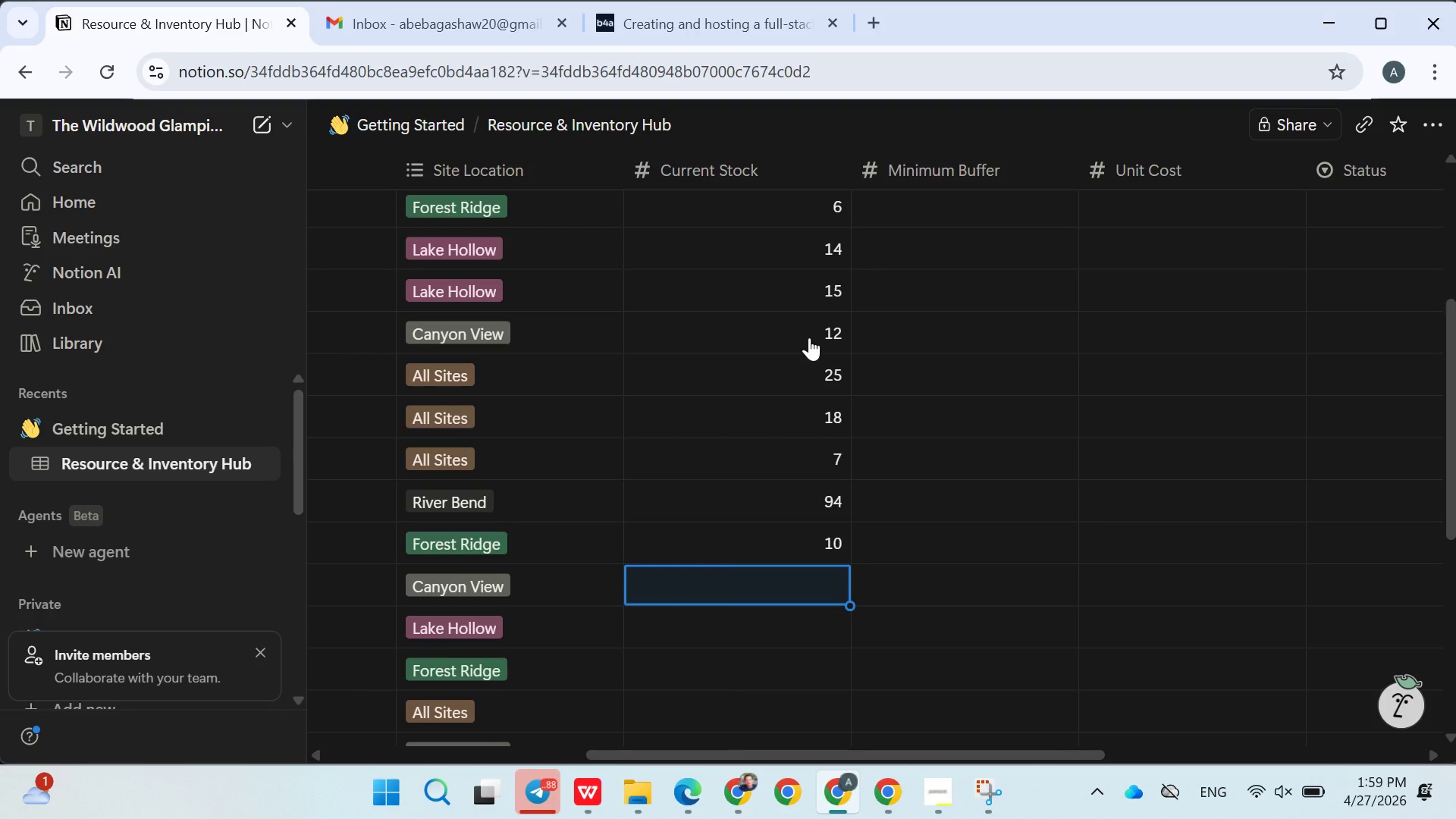 
wait(5.73)
 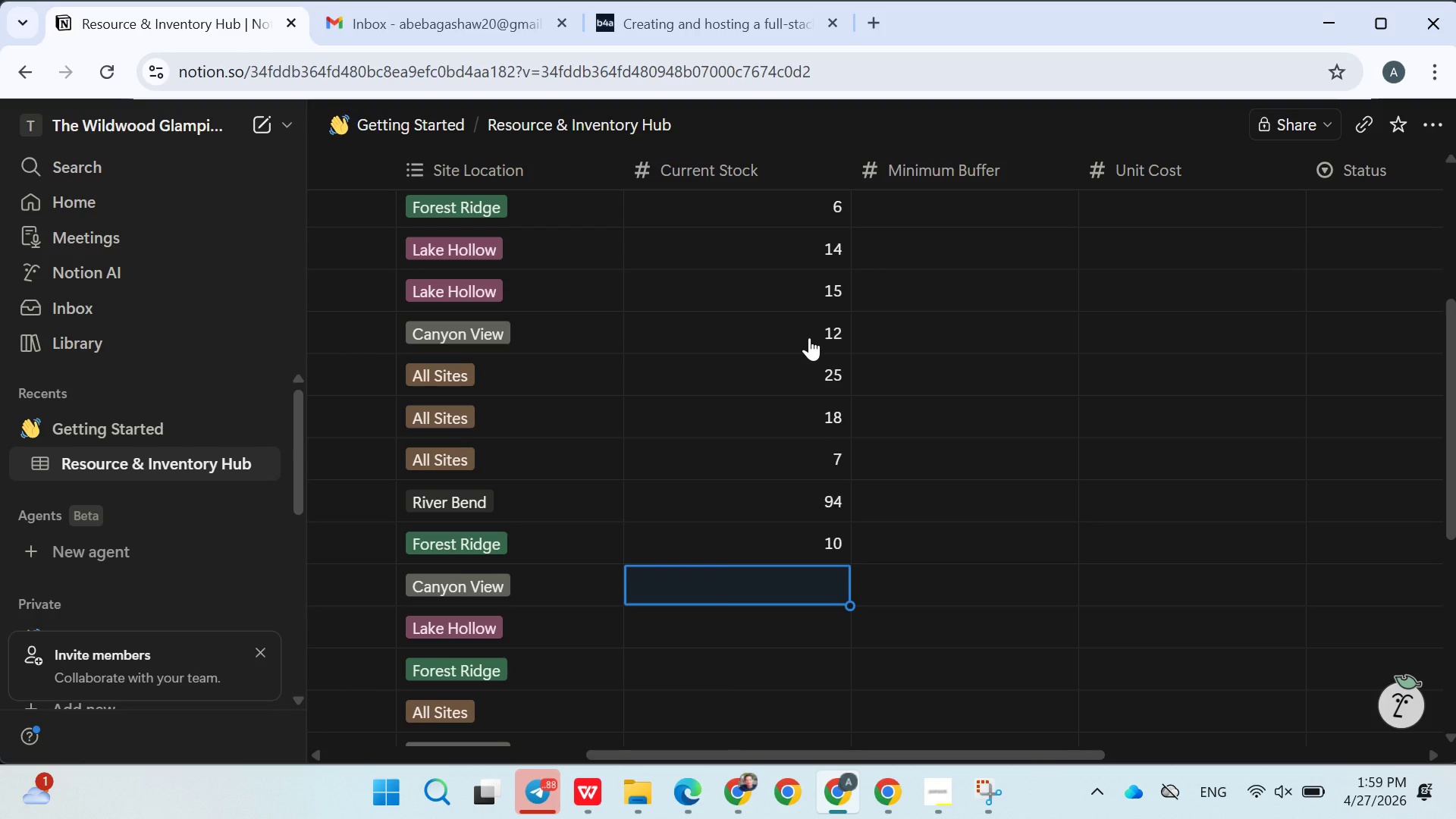 
type(11)
 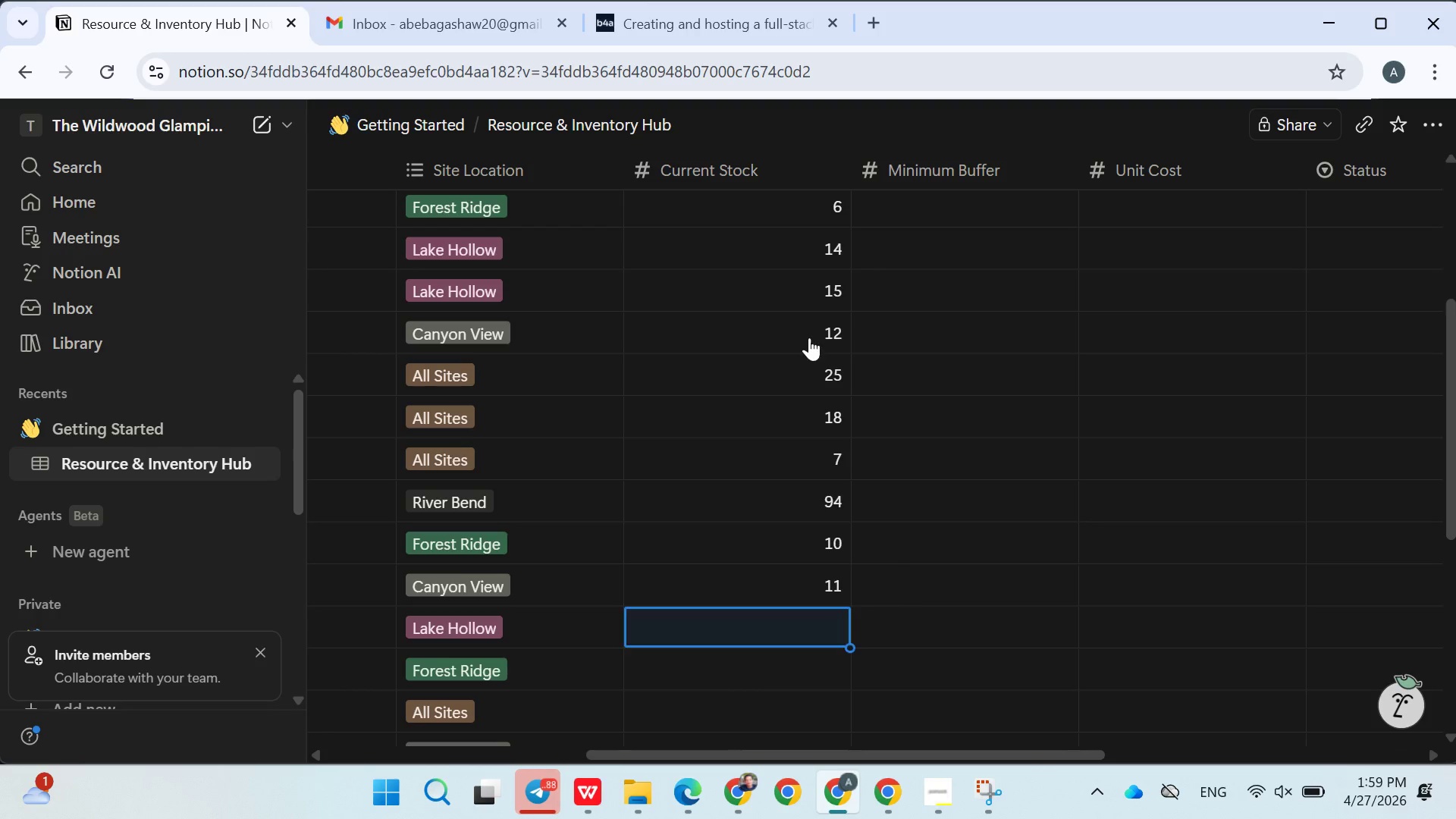 
key(Enter)
 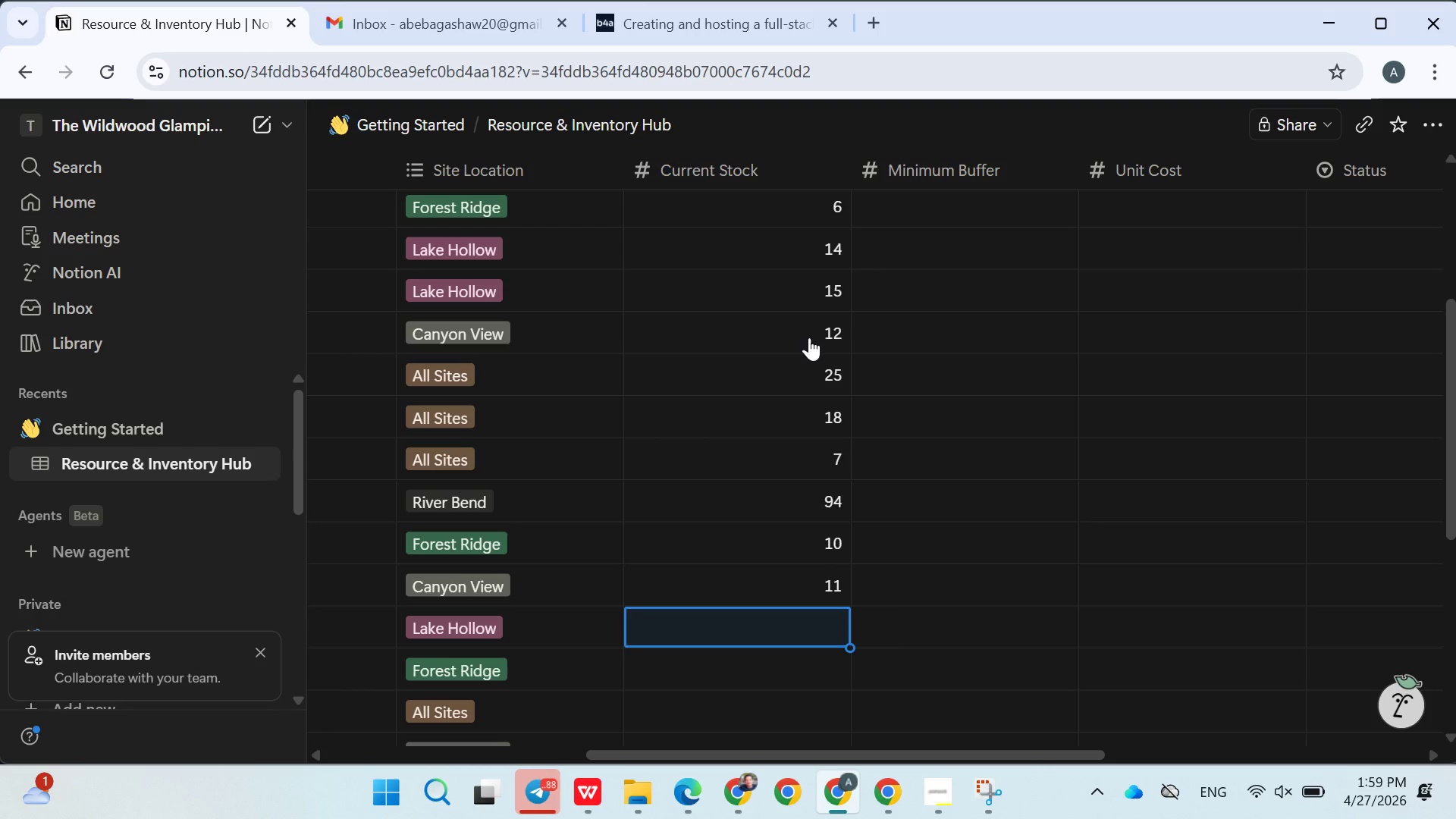 
key(6)
 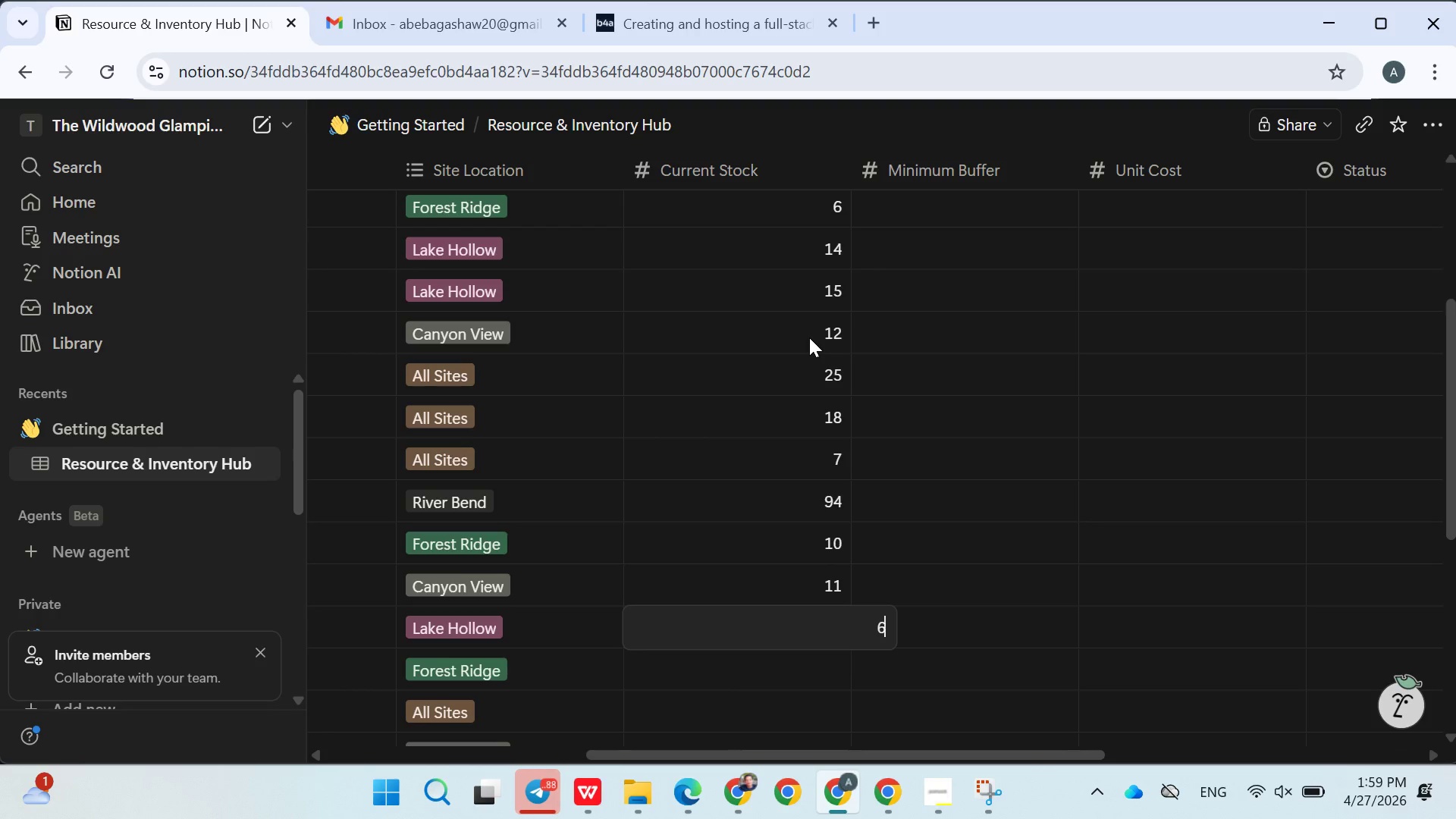 
key(Enter)
 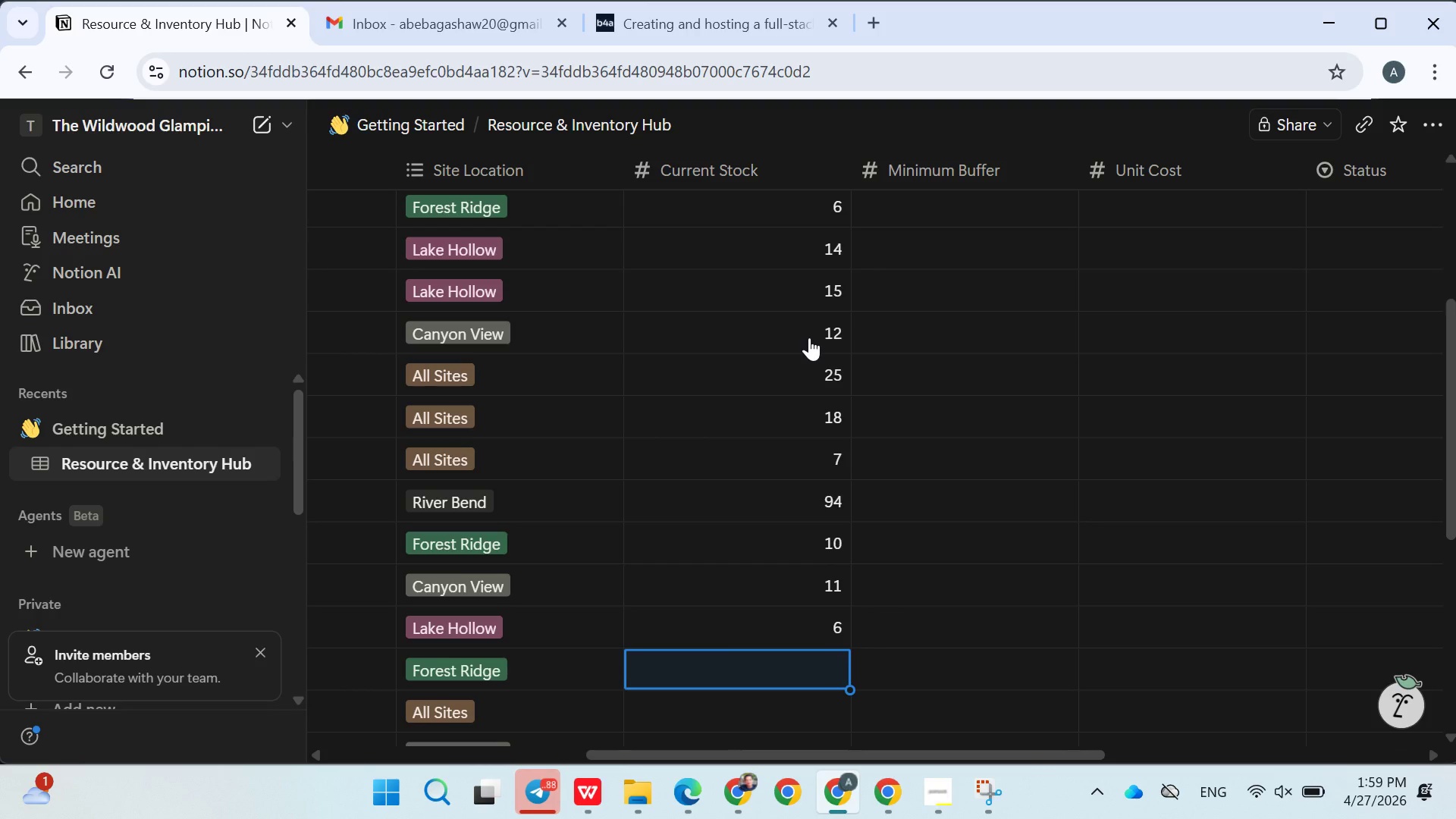 
key(8)
 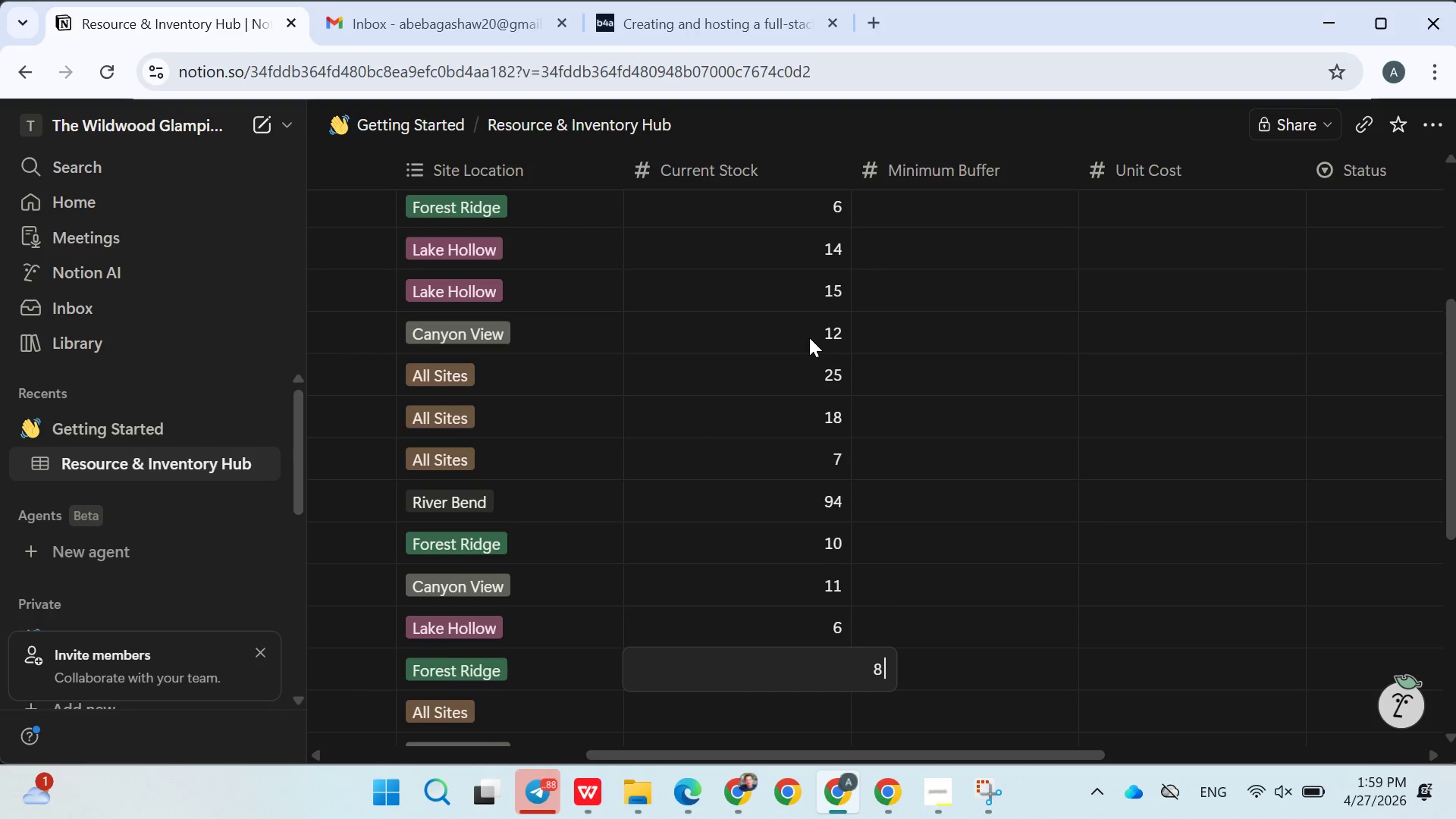 
key(Space)
 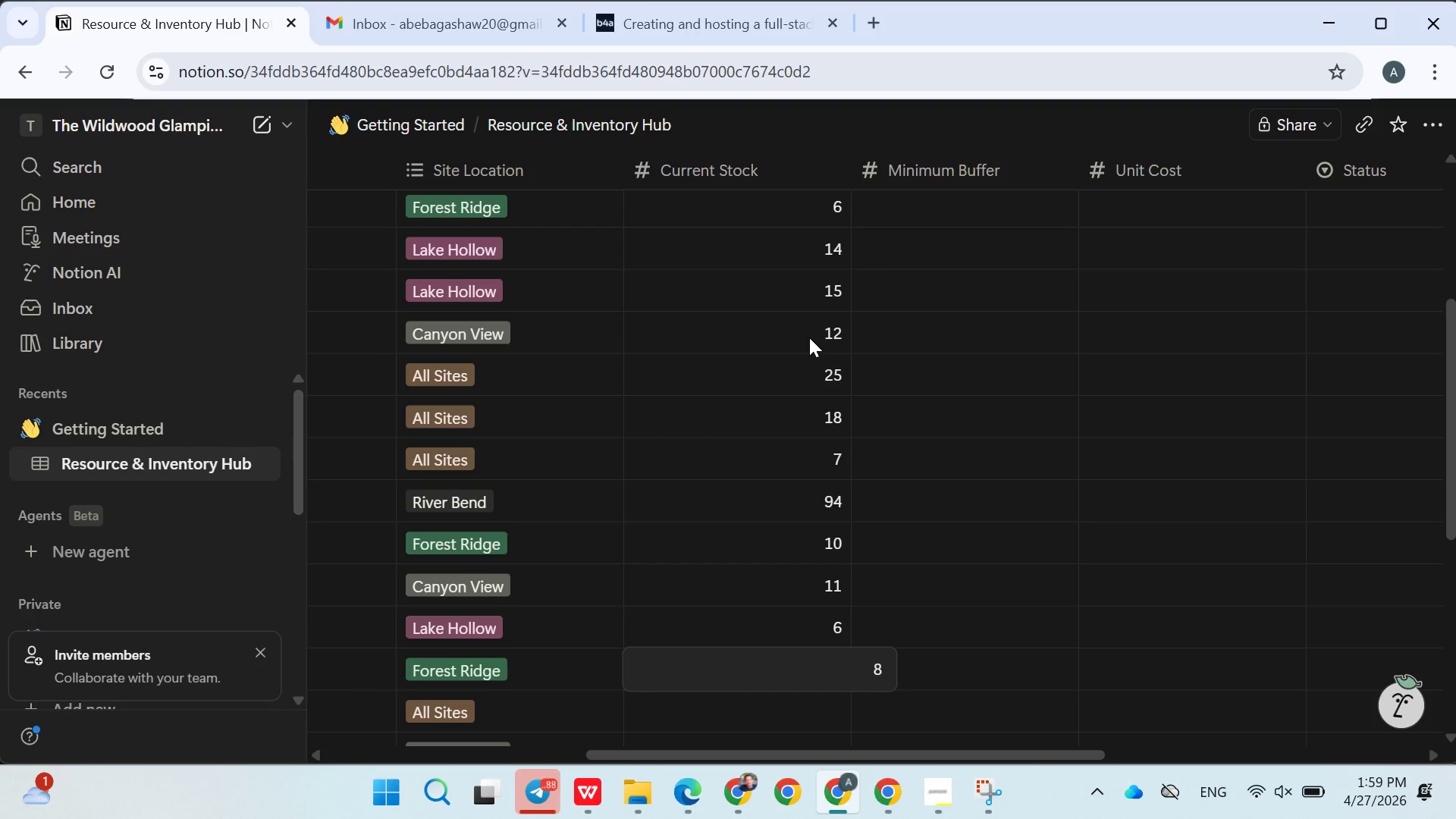 
key(Enter)
 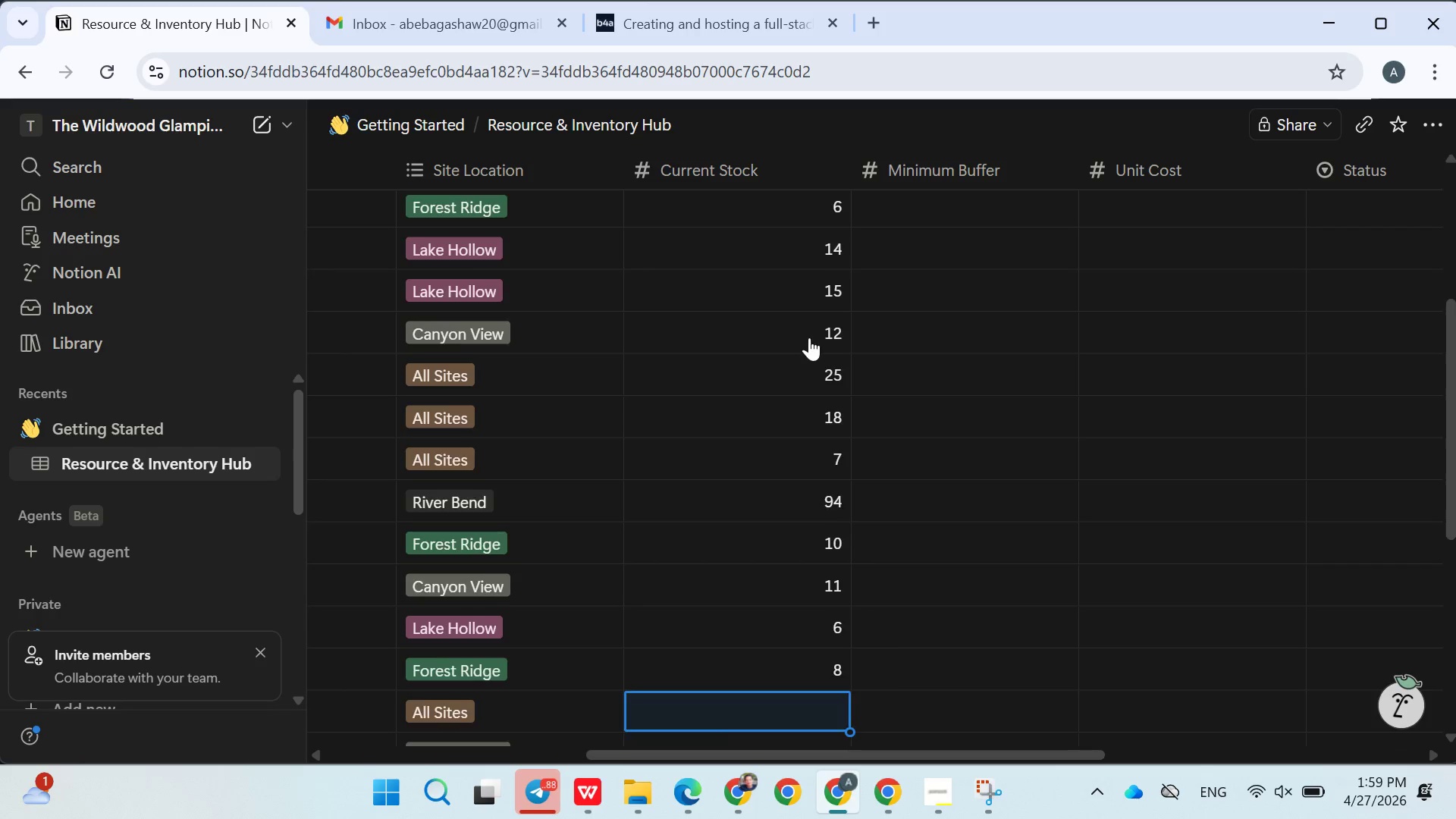 
type(13)
 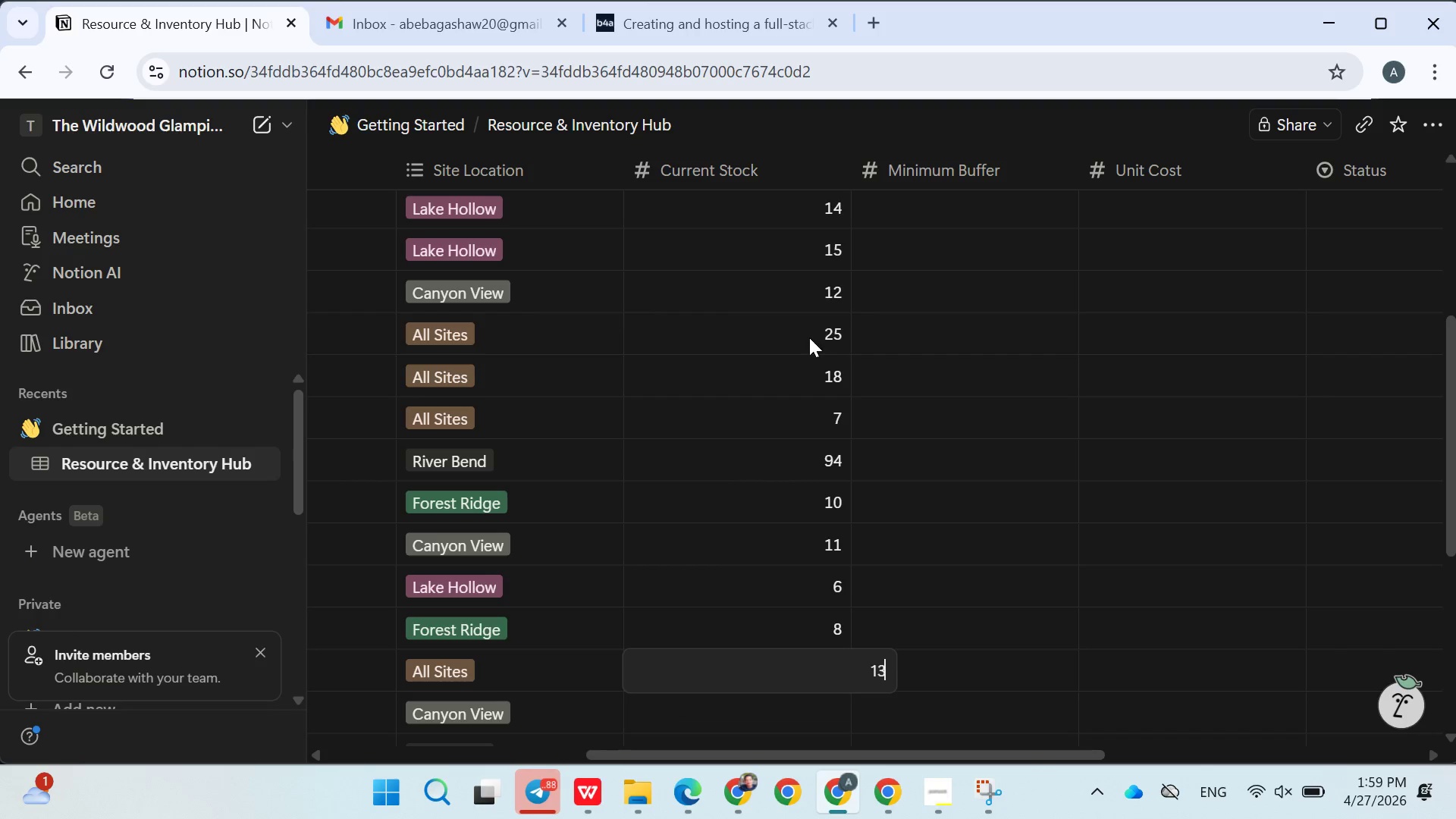 
key(Enter)
 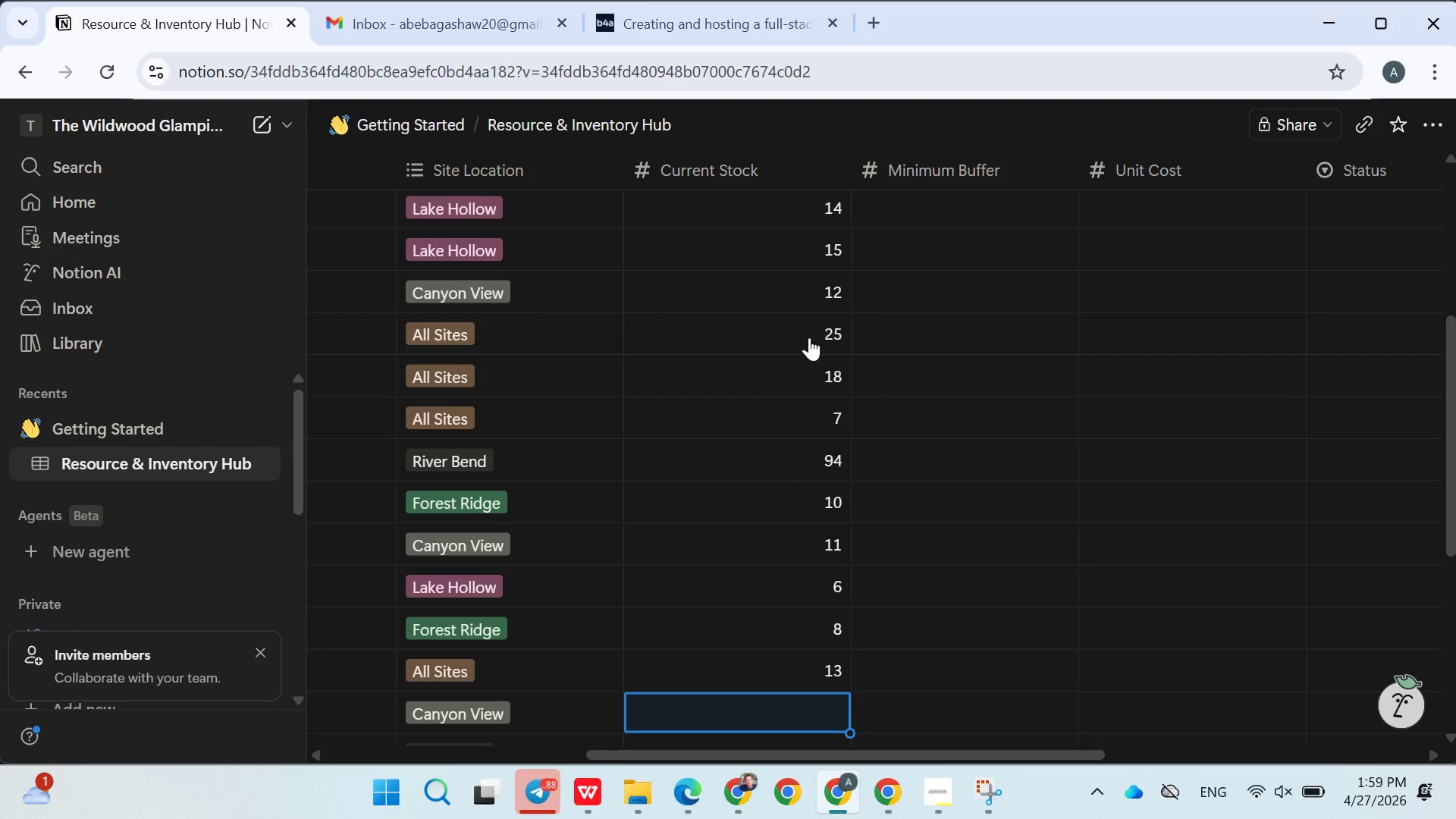 
key(9)
 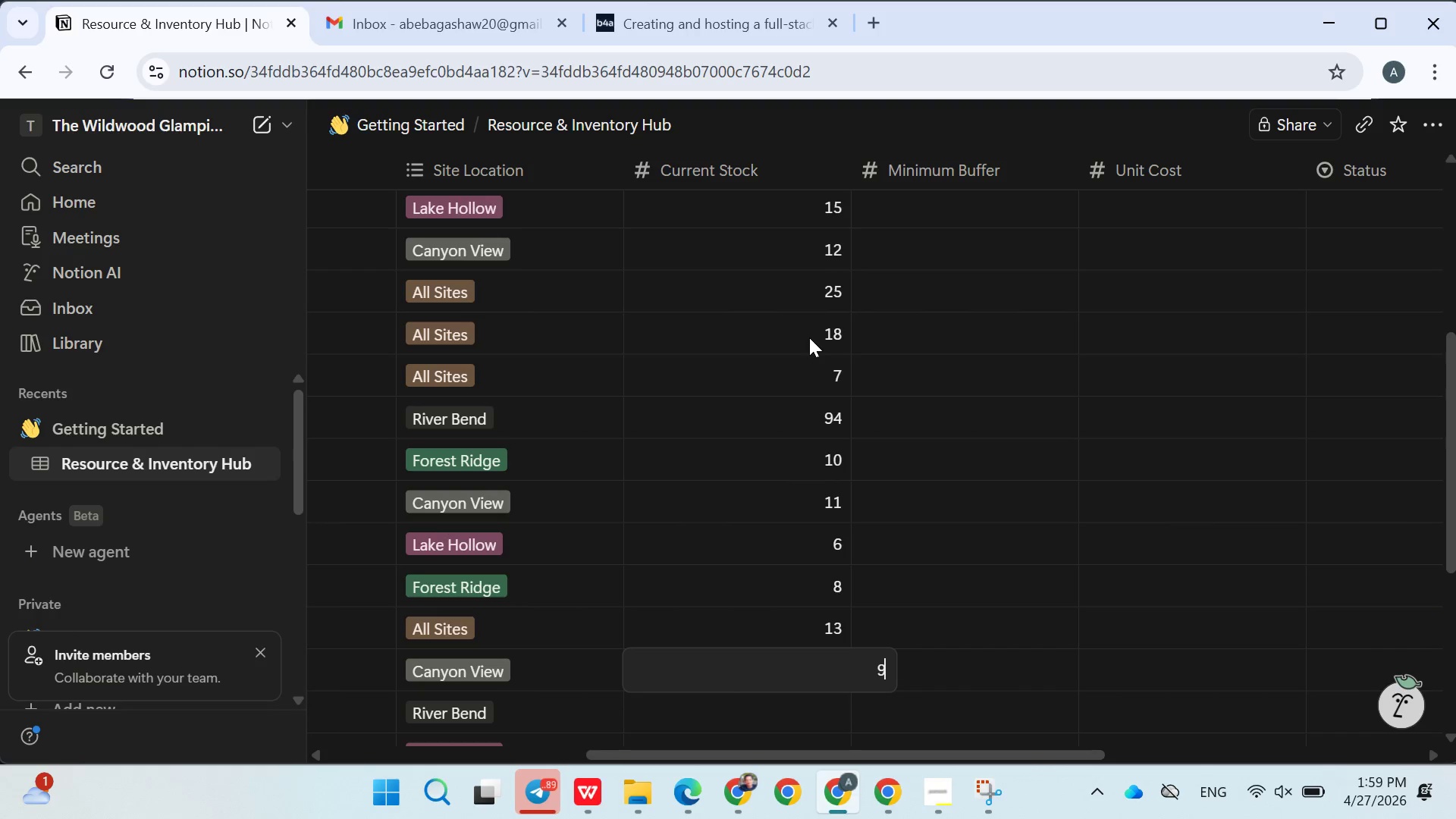 
key(Enter)
 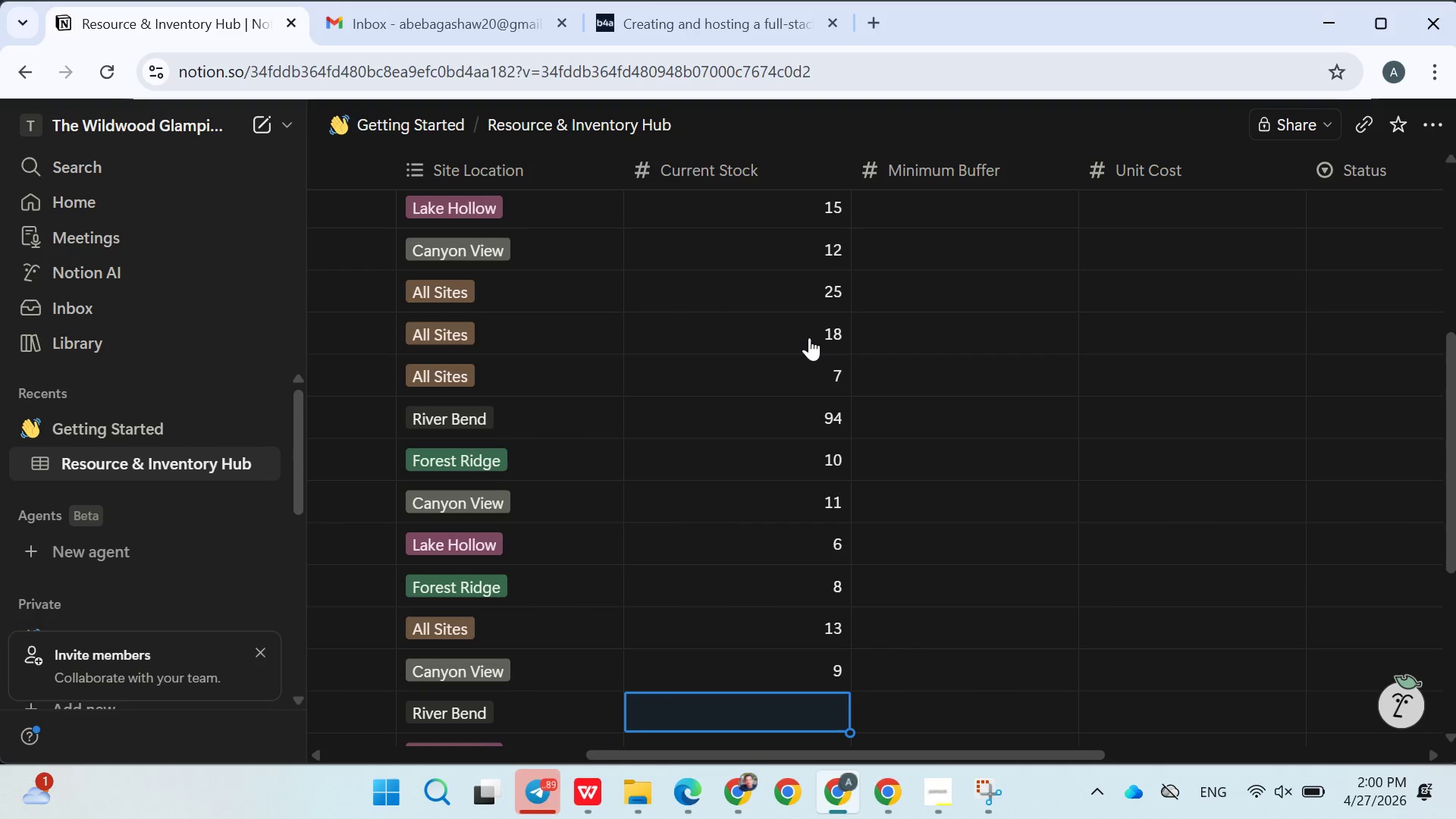 
wait(6.28)
 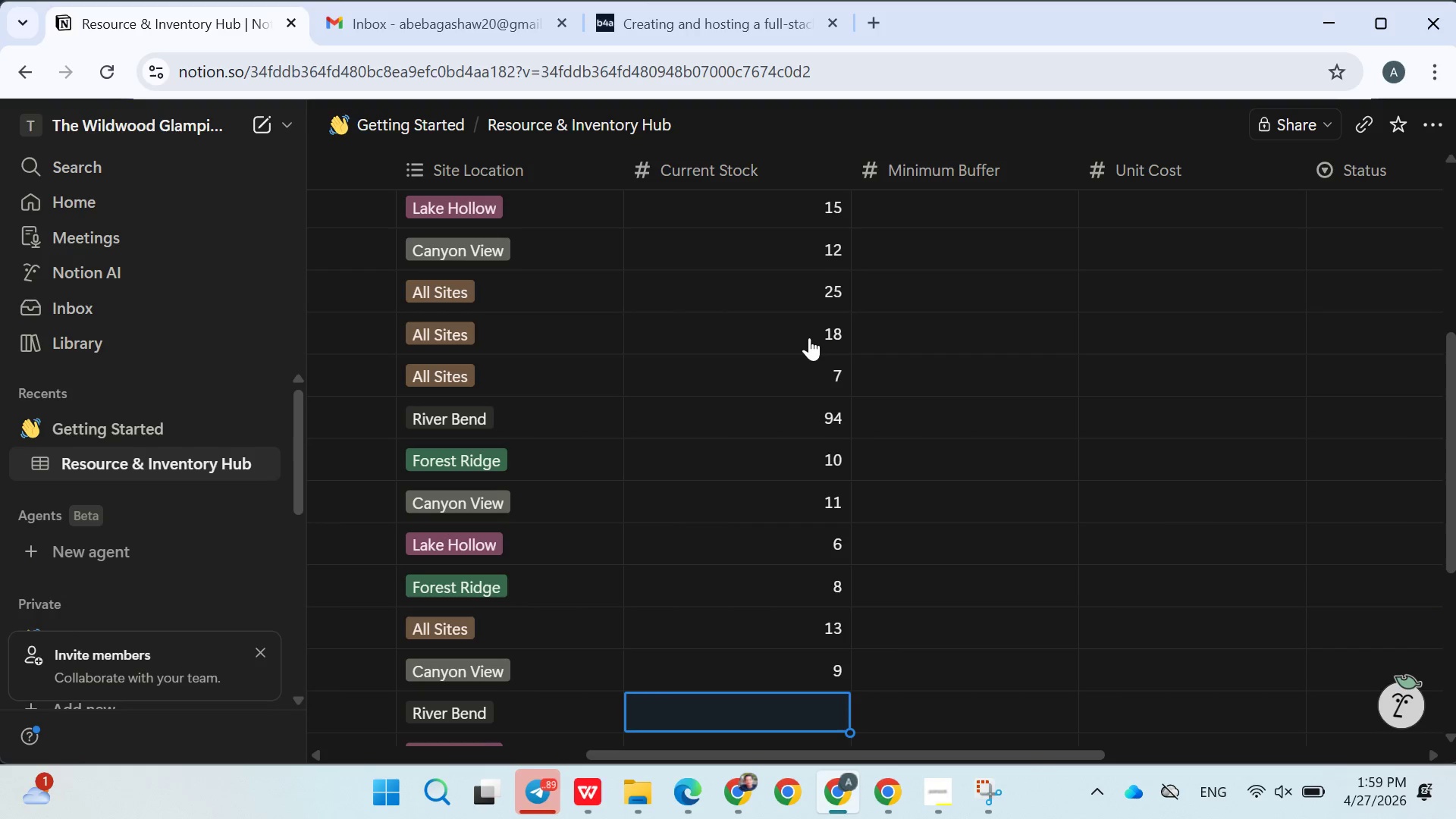 
key(7)
 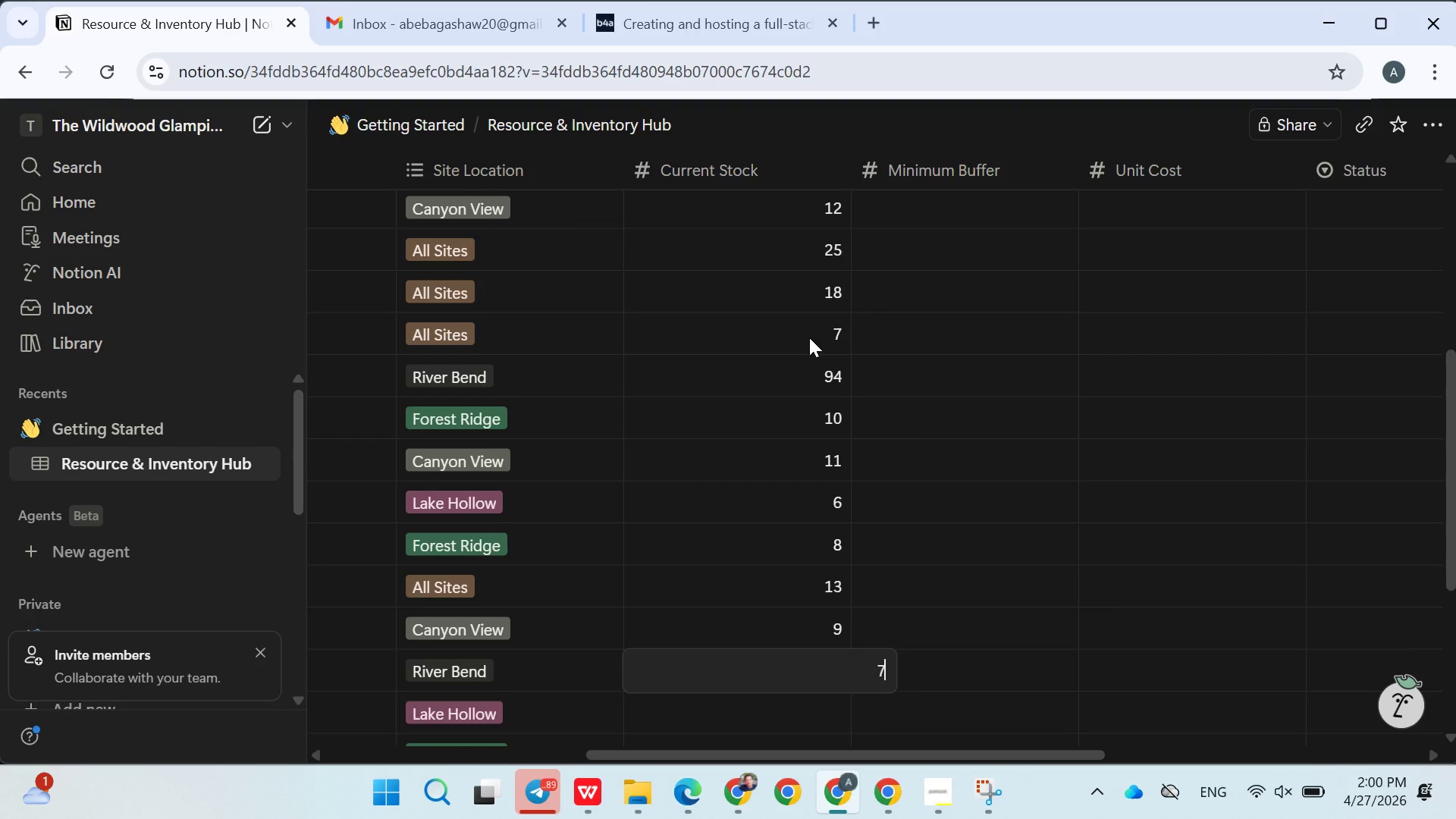 
key(Enter)
 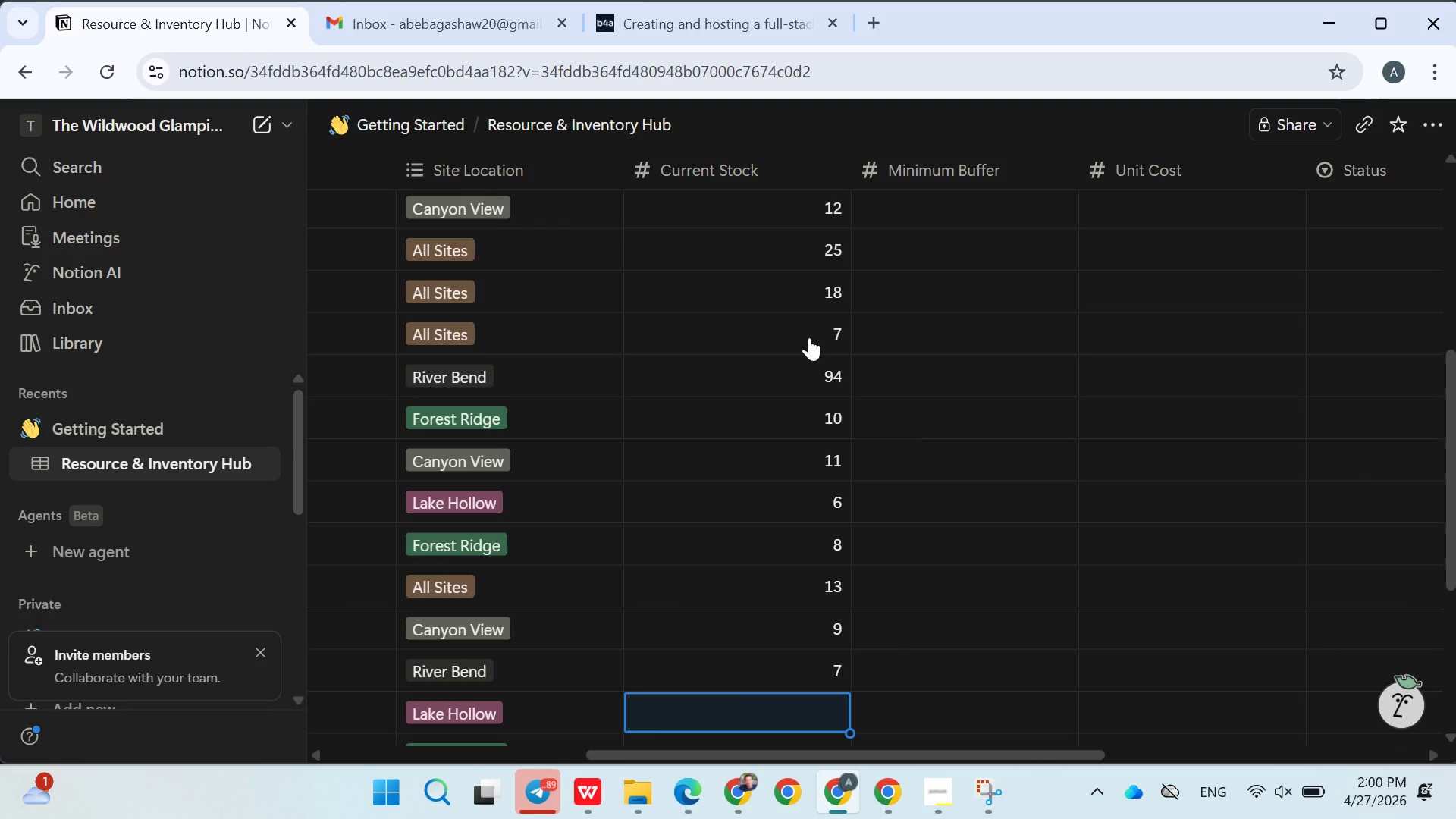 
key(5)
 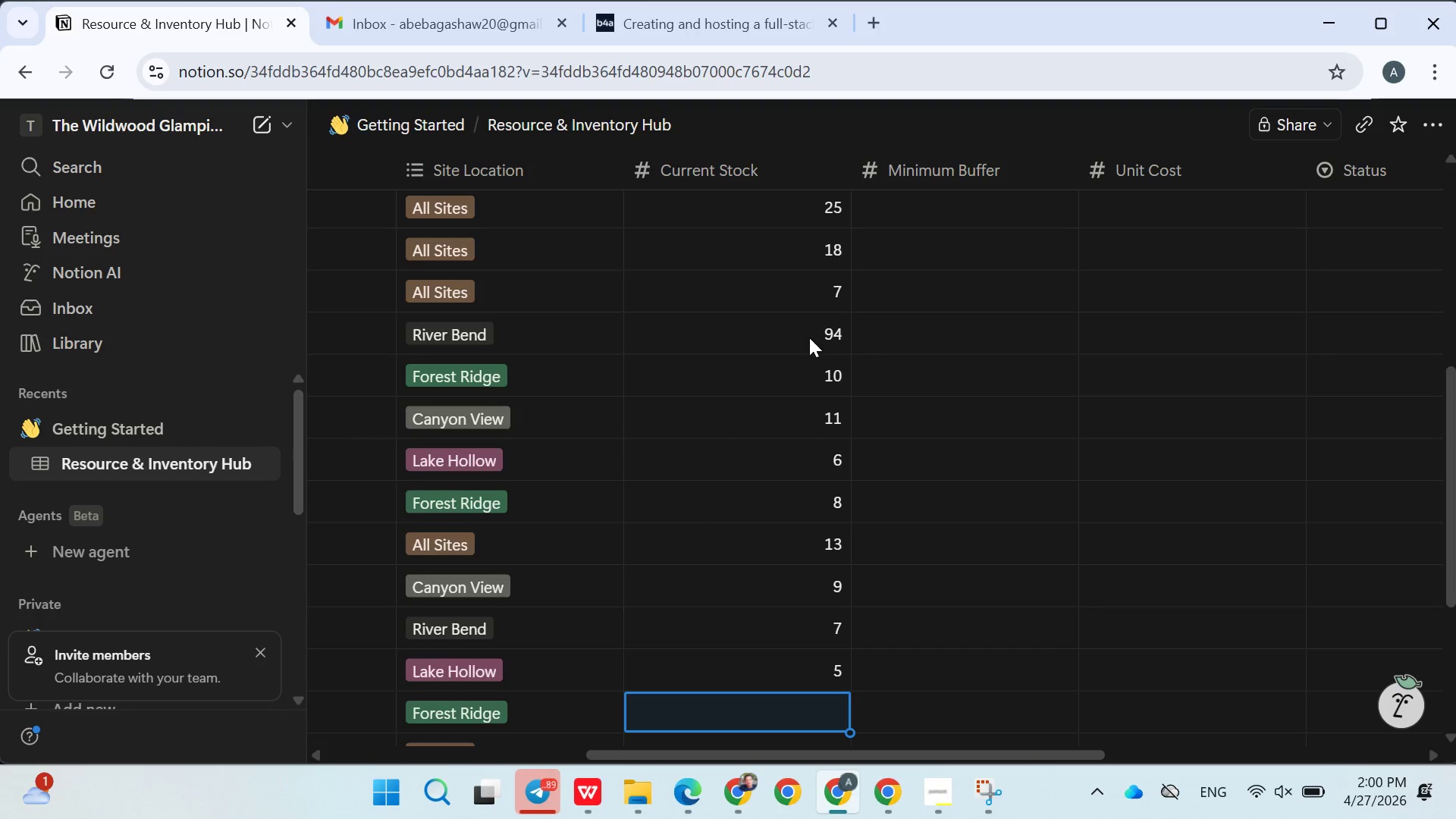 
key(Enter)
 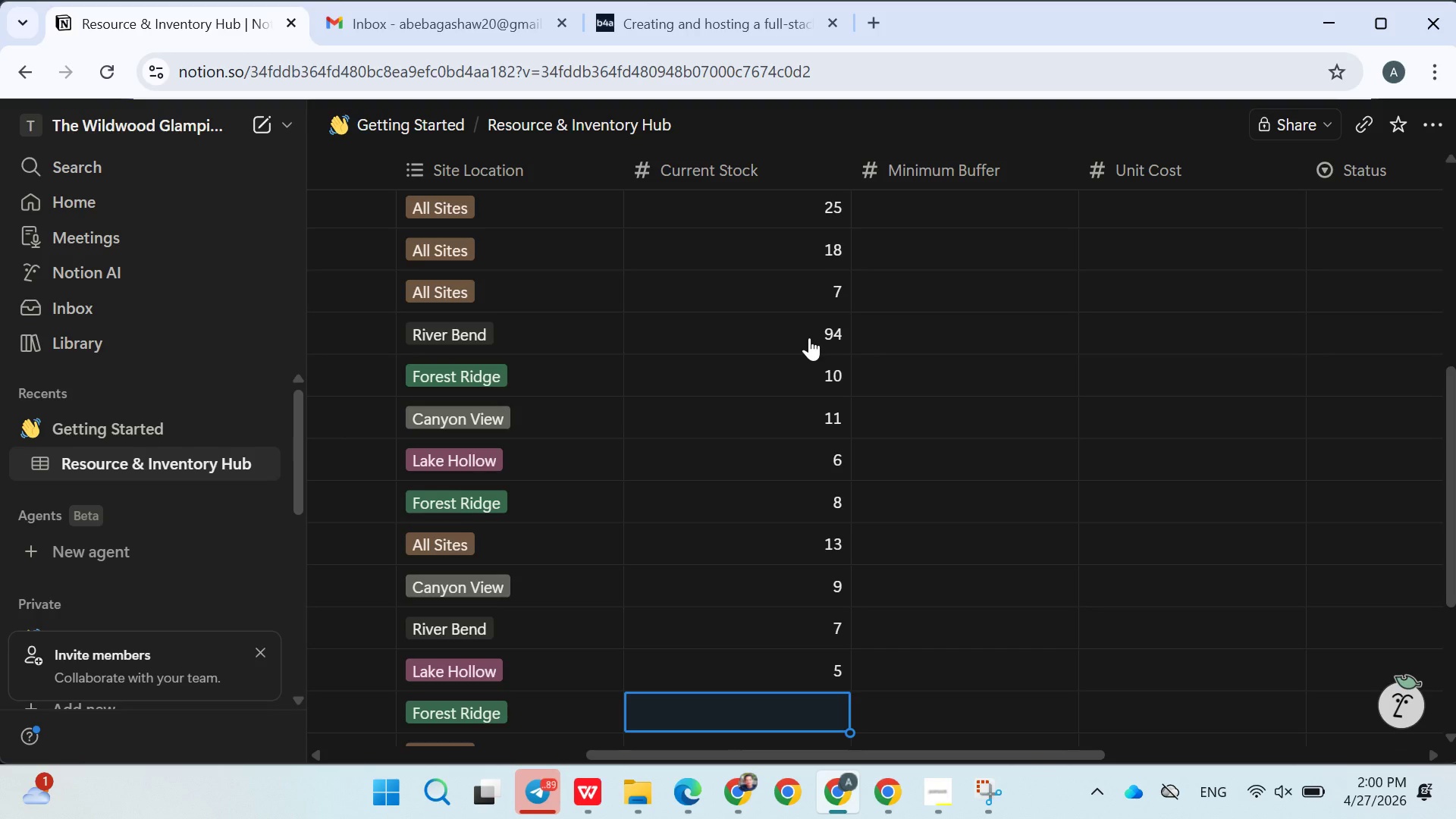 
type(16)
 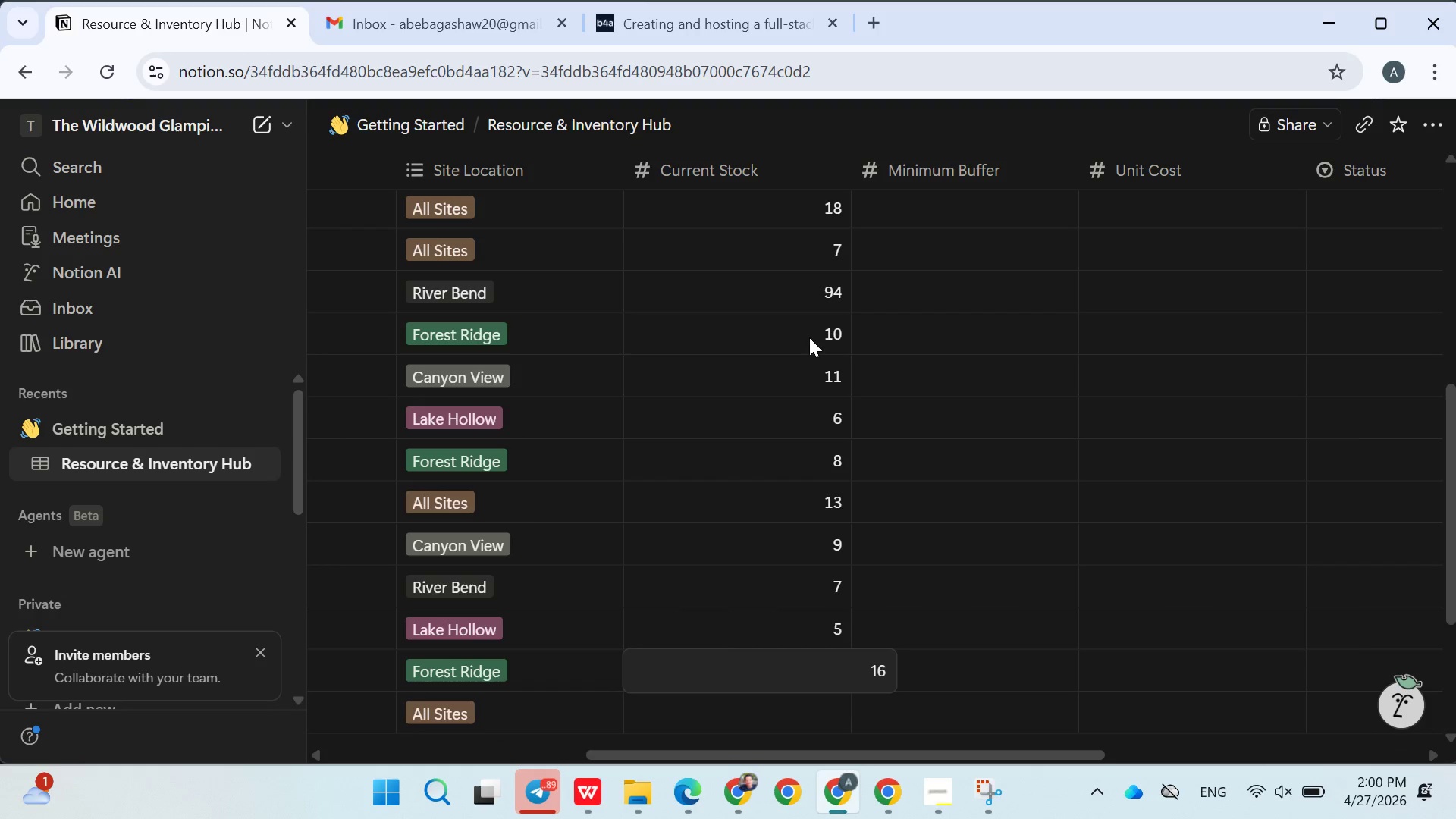 
key(Enter)
 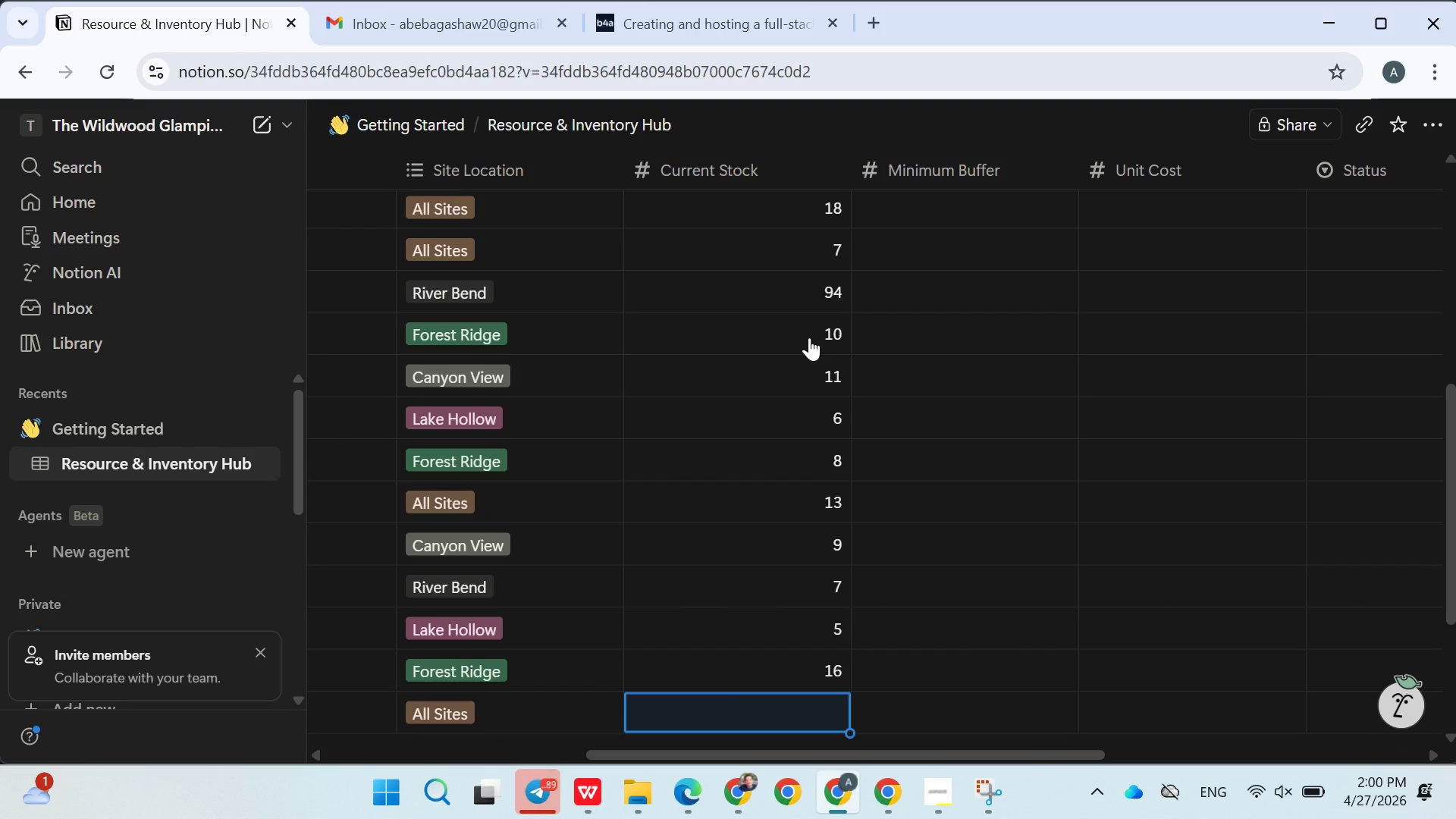 
type(14)
 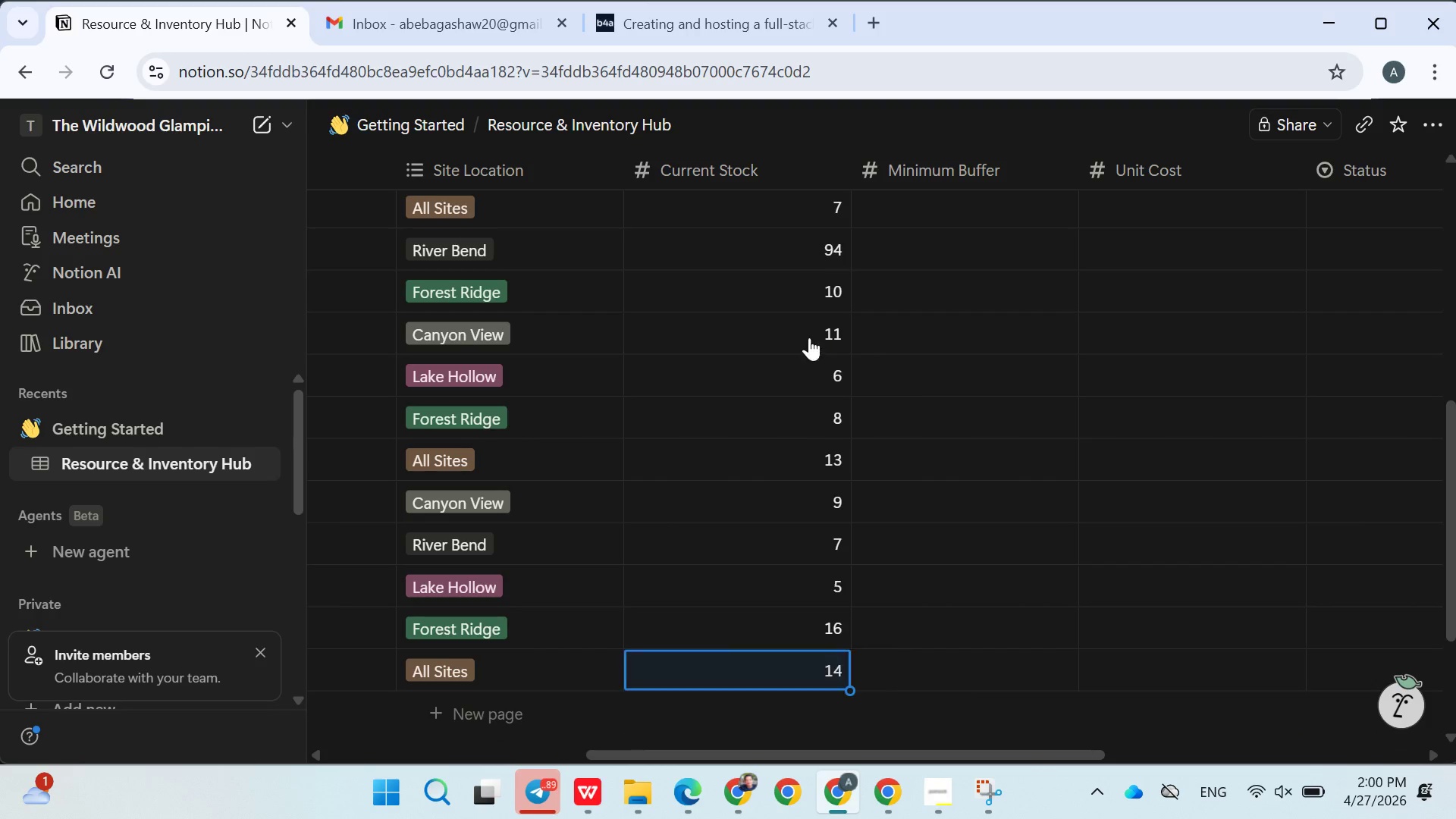 
key(Enter)
 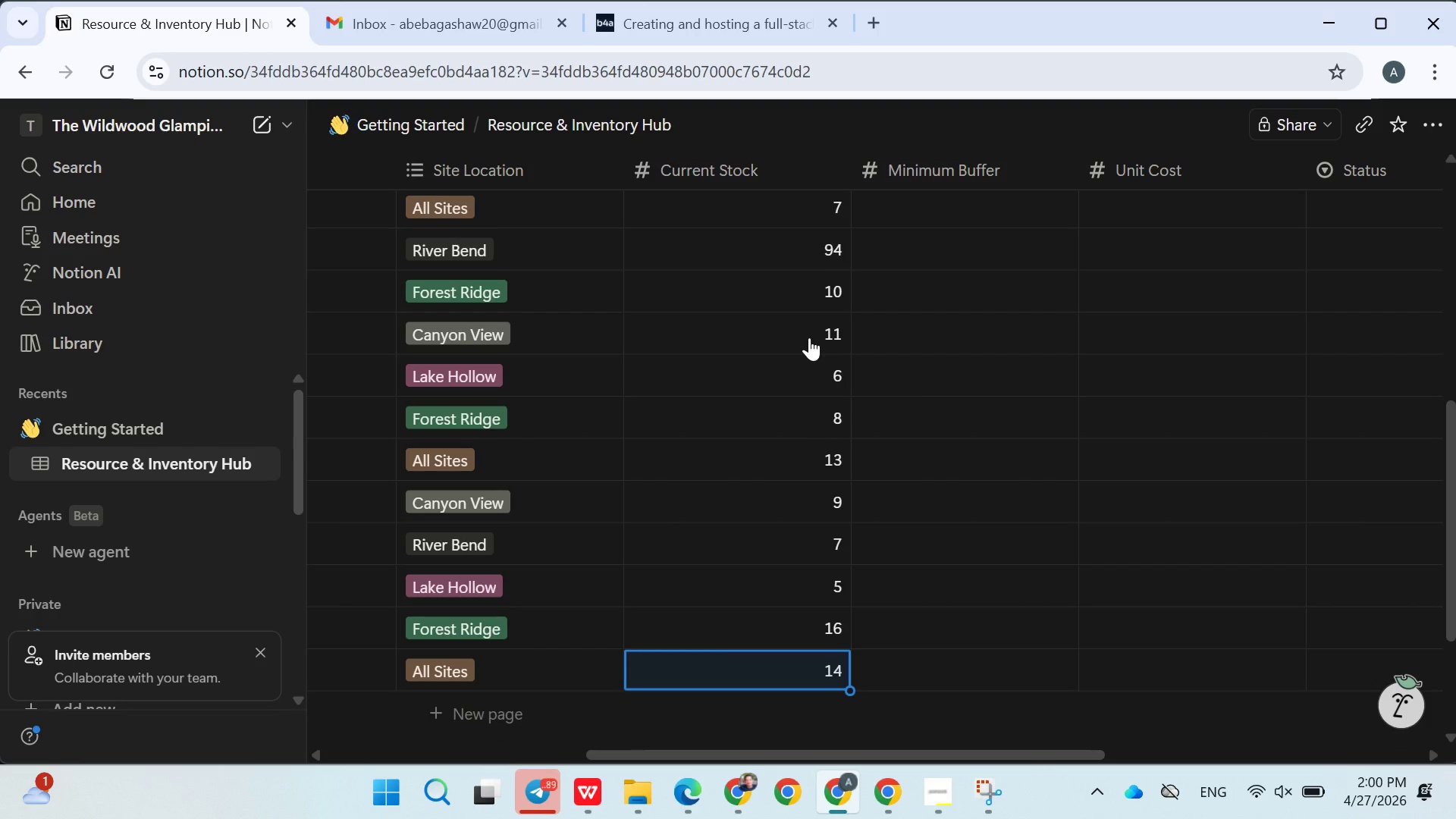 
type(10)
 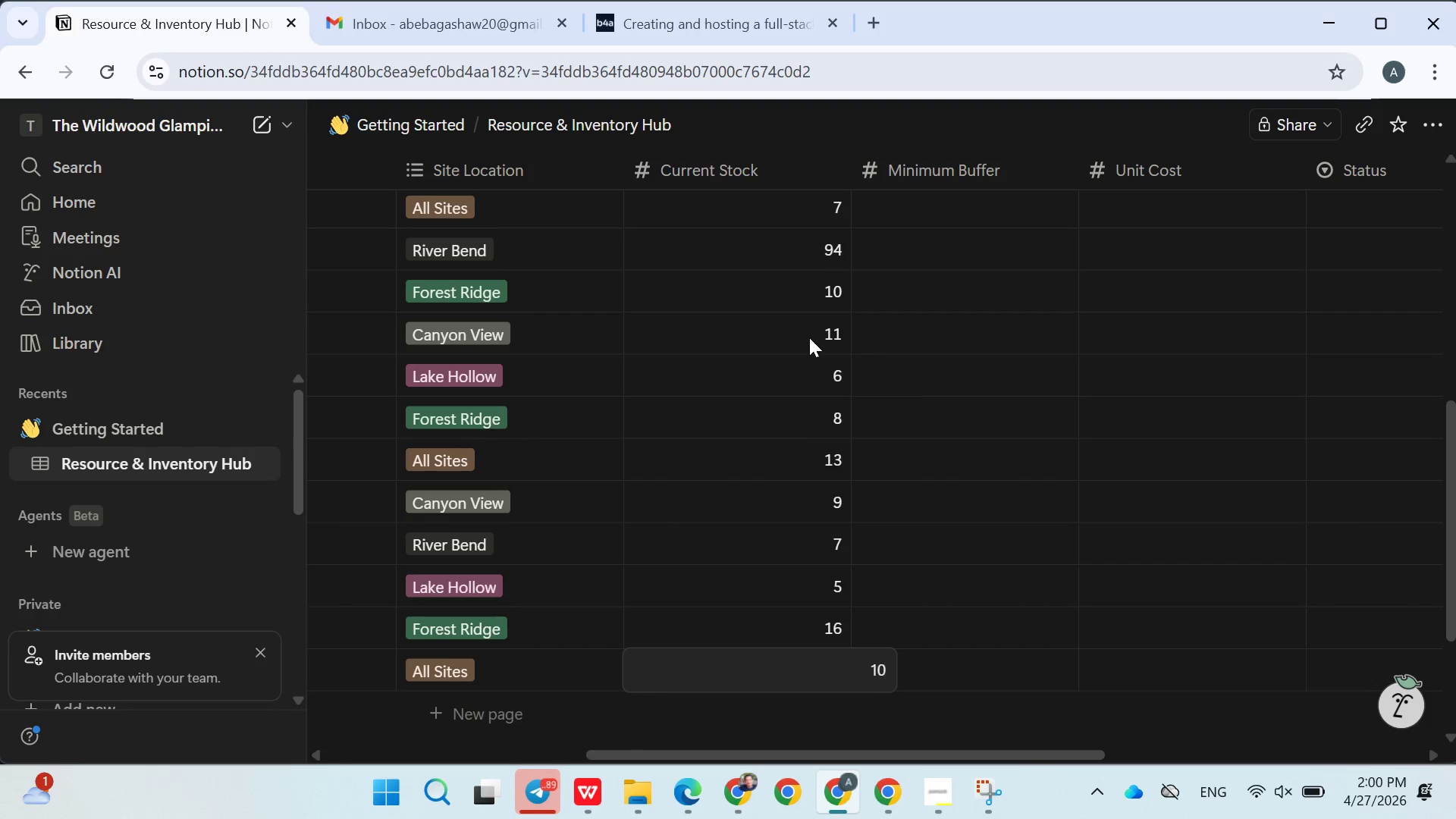 
key(Enter)
 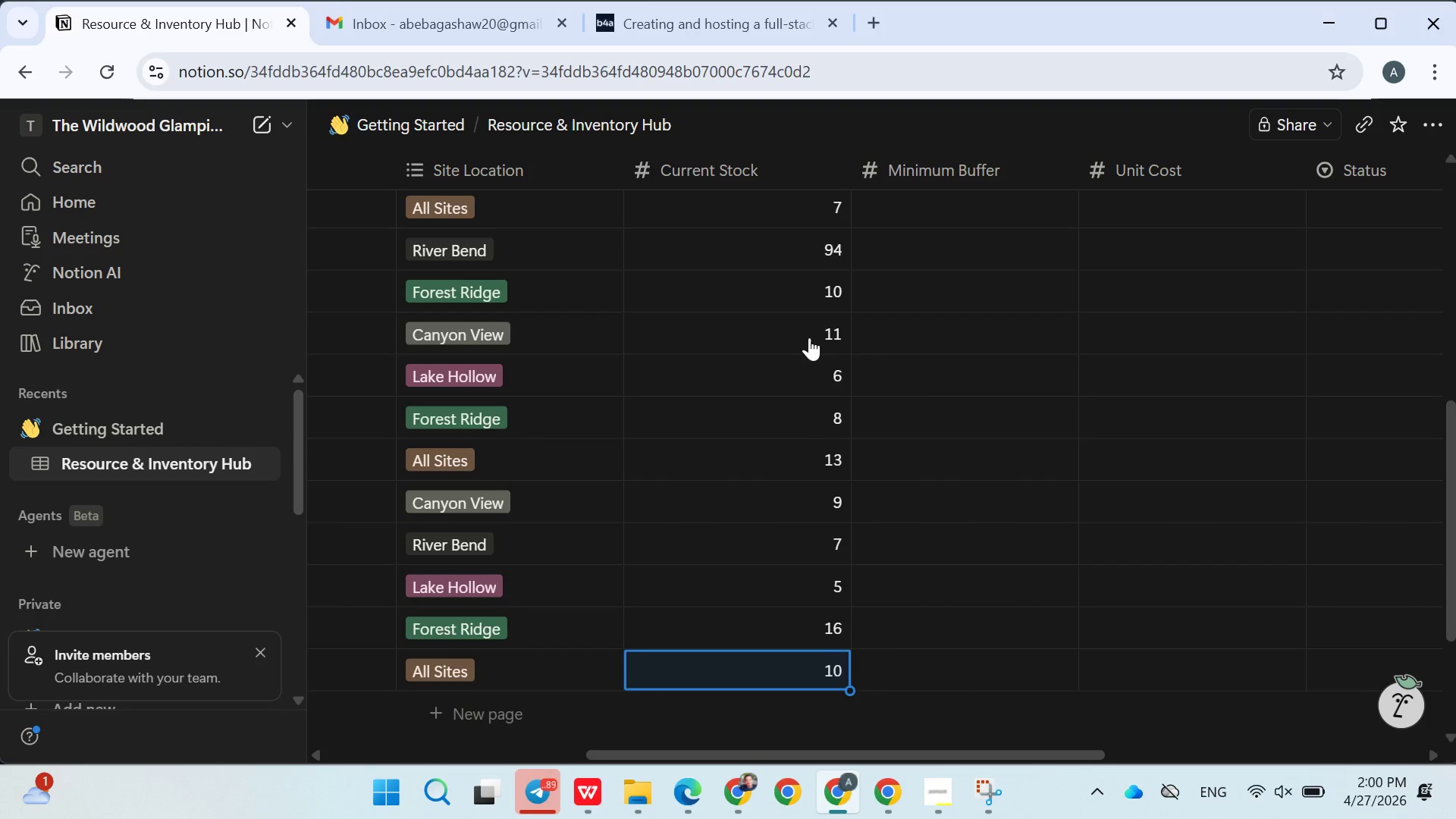 
key(9)
 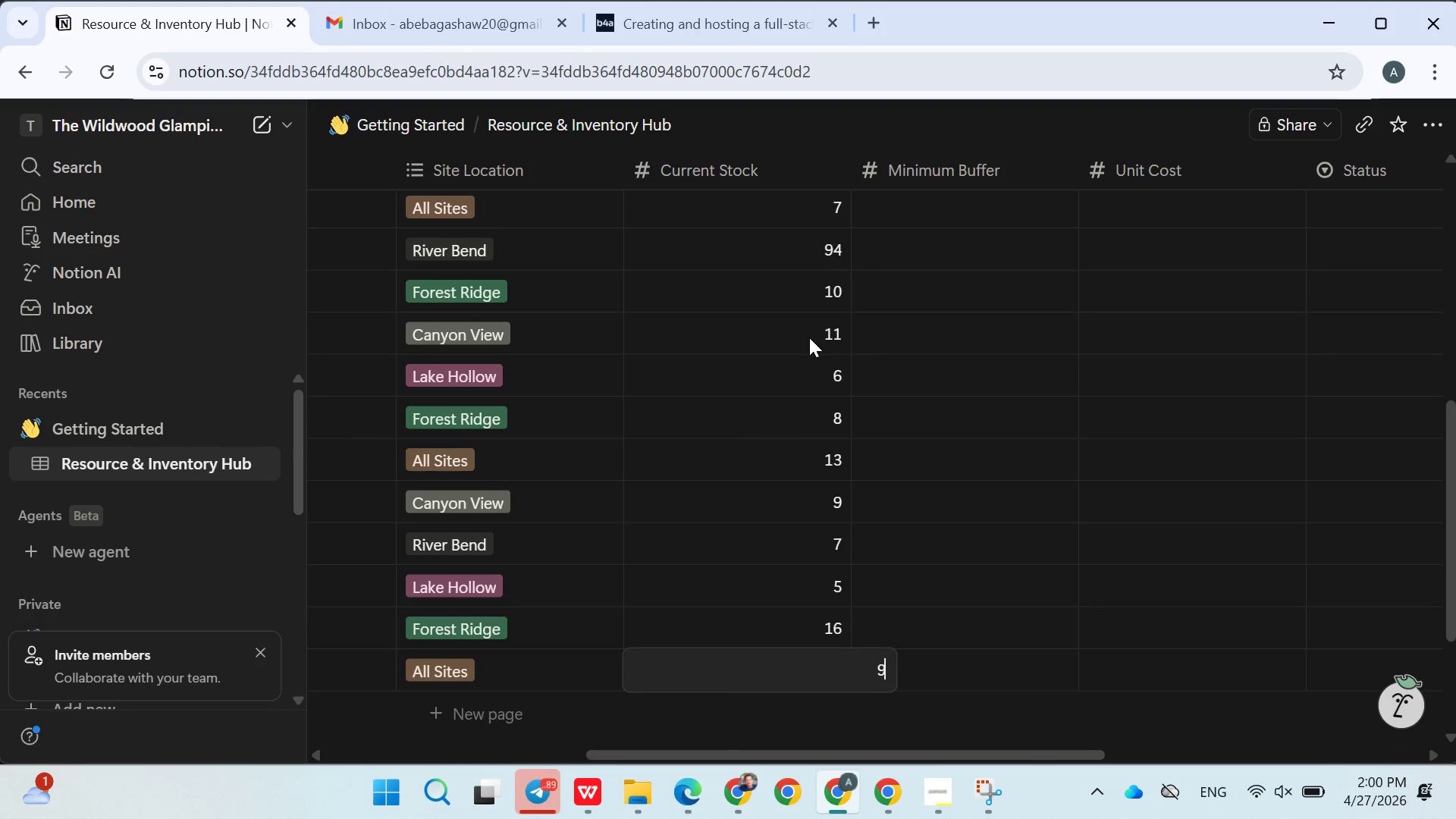 
key(Enter)
 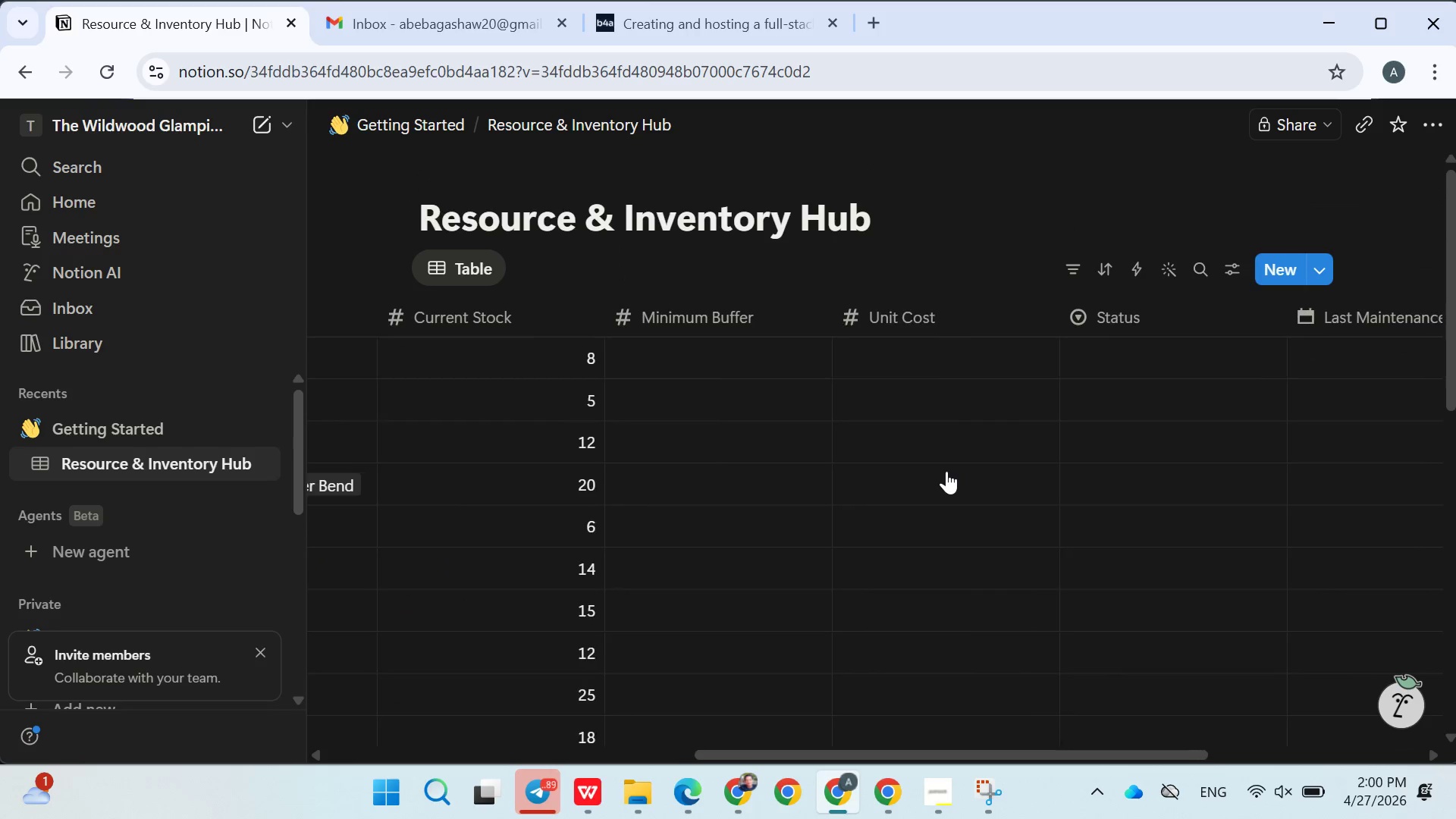 
left_click([661, 365])
 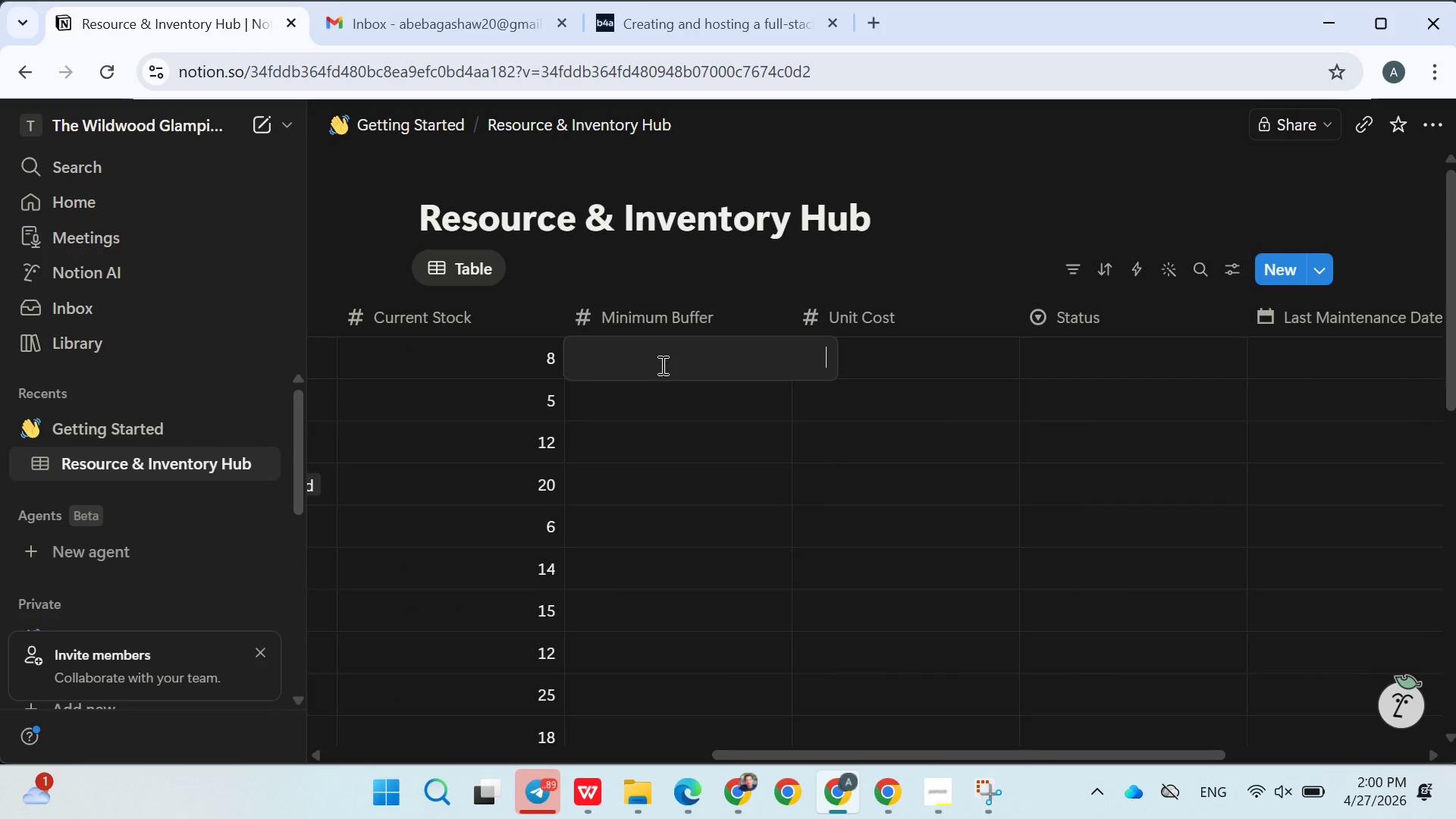 
wait(8.44)
 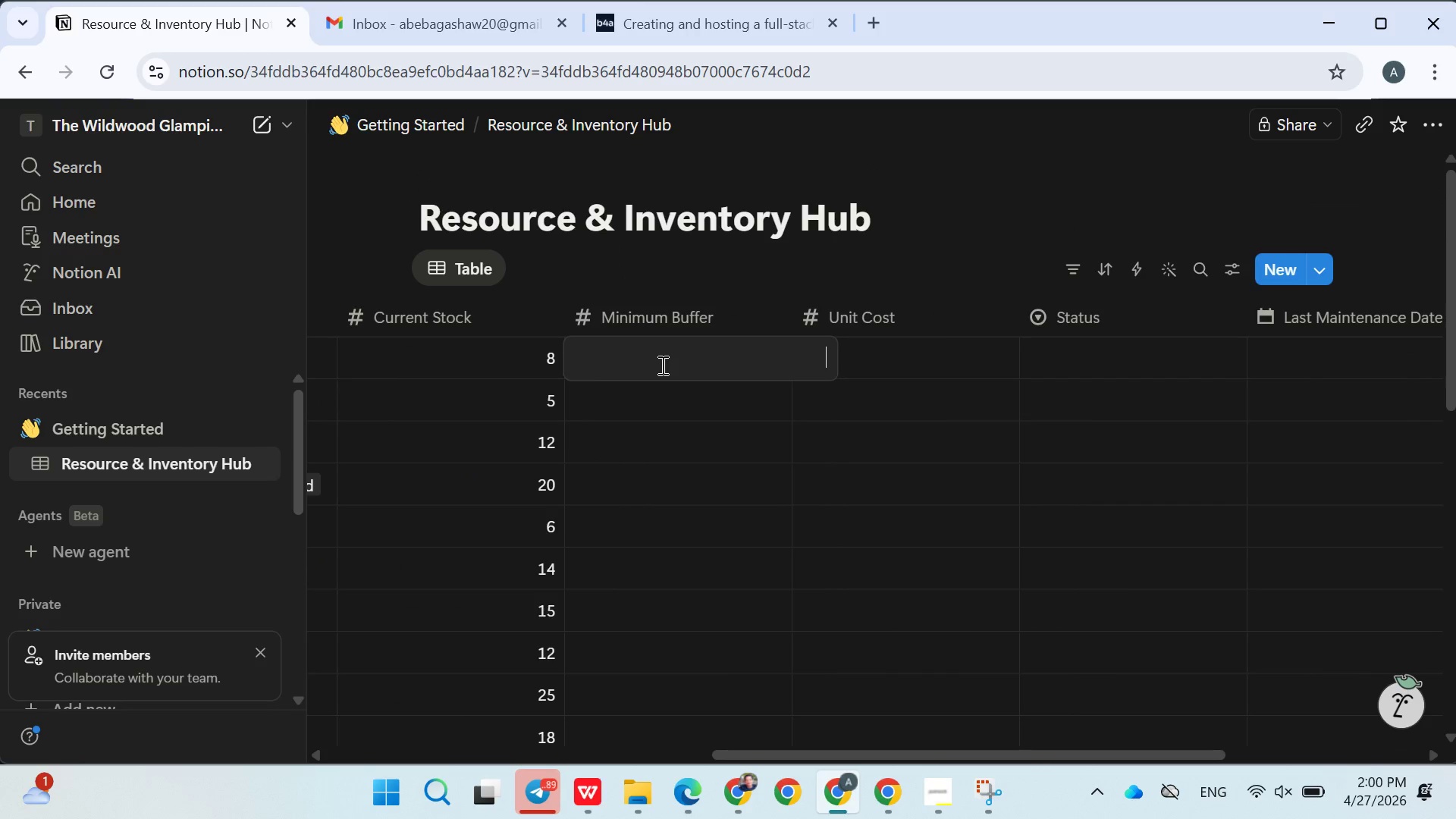 
type(10)
 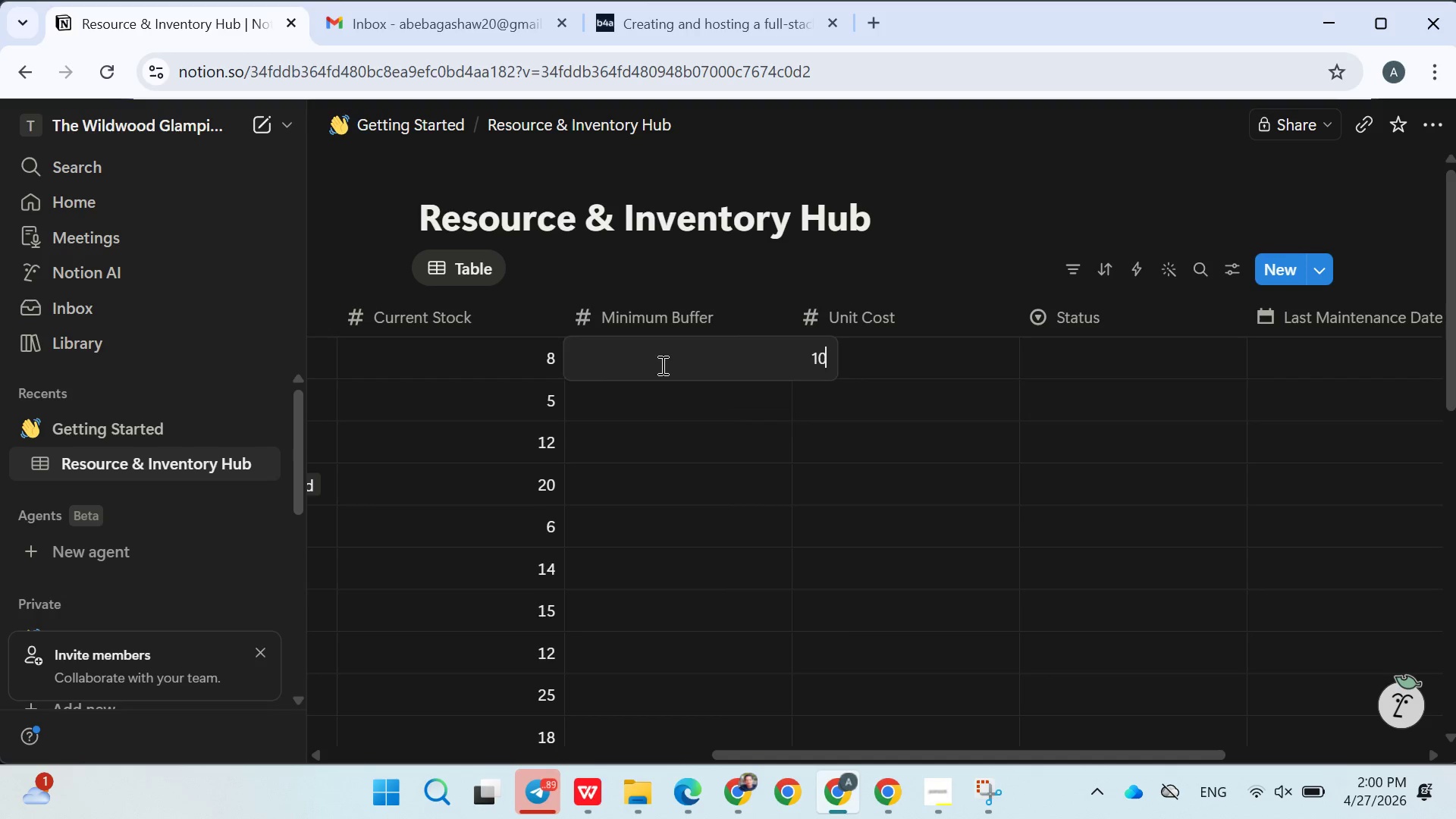 
key(Enter)
 